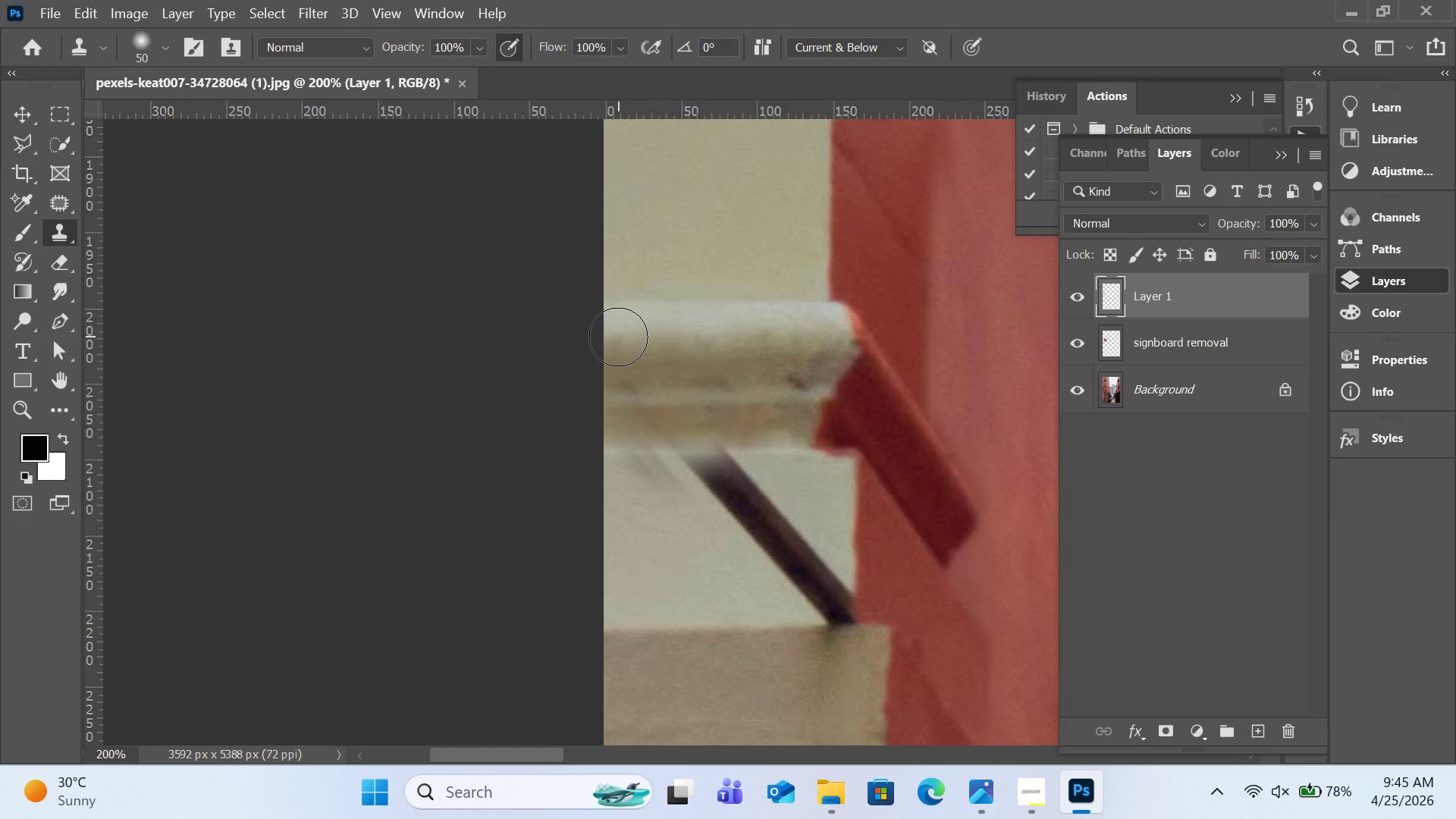 
left_click([618, 337])
 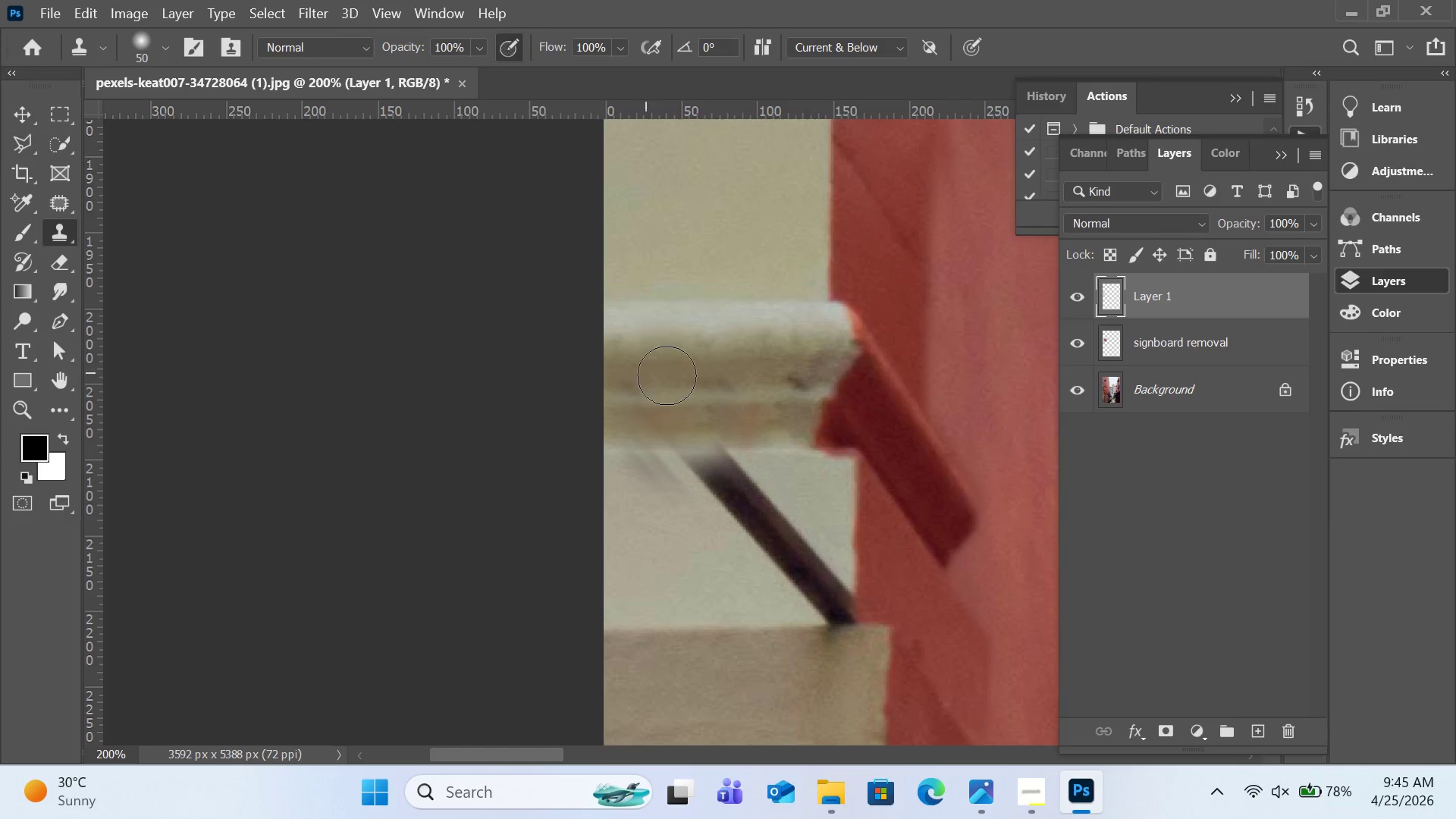 
hold_key(key=AltLeft, duration=1.89)
left_click([674, 381])
 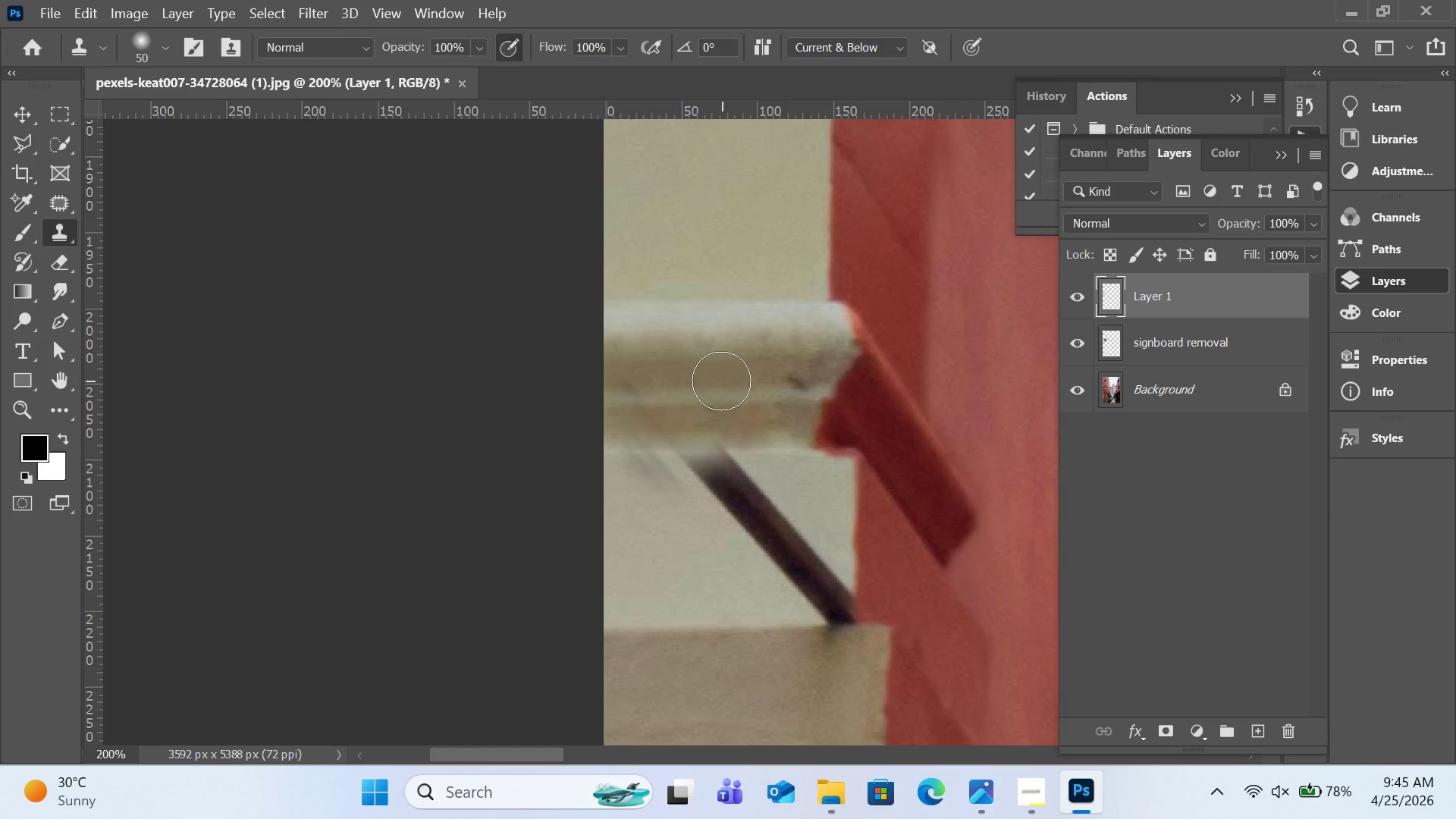 
left_click([721, 381])
 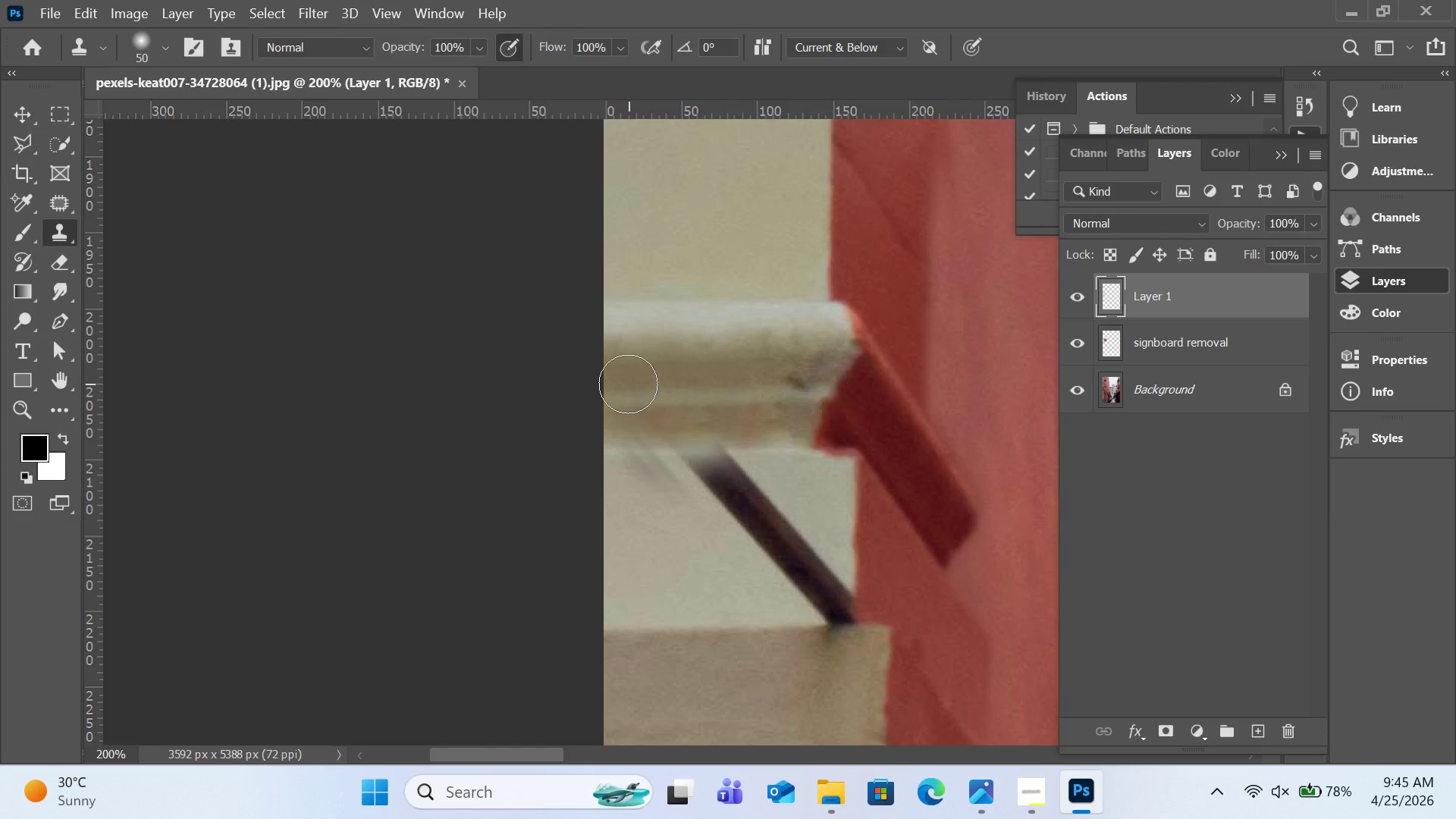 
left_click([628, 384])
 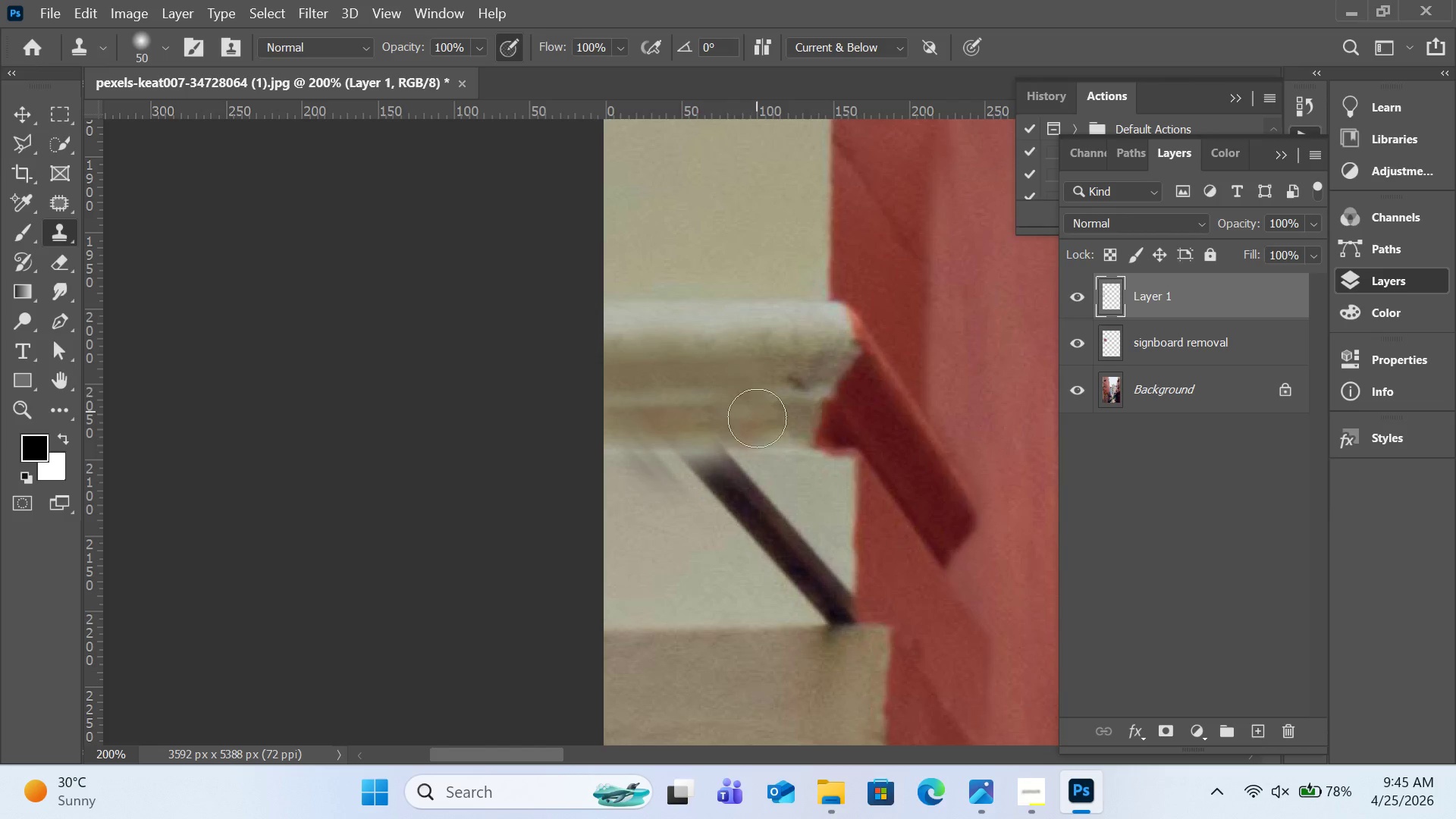 
hold_key(key=AltLeft, duration=3.91)
left_click([764, 433])
 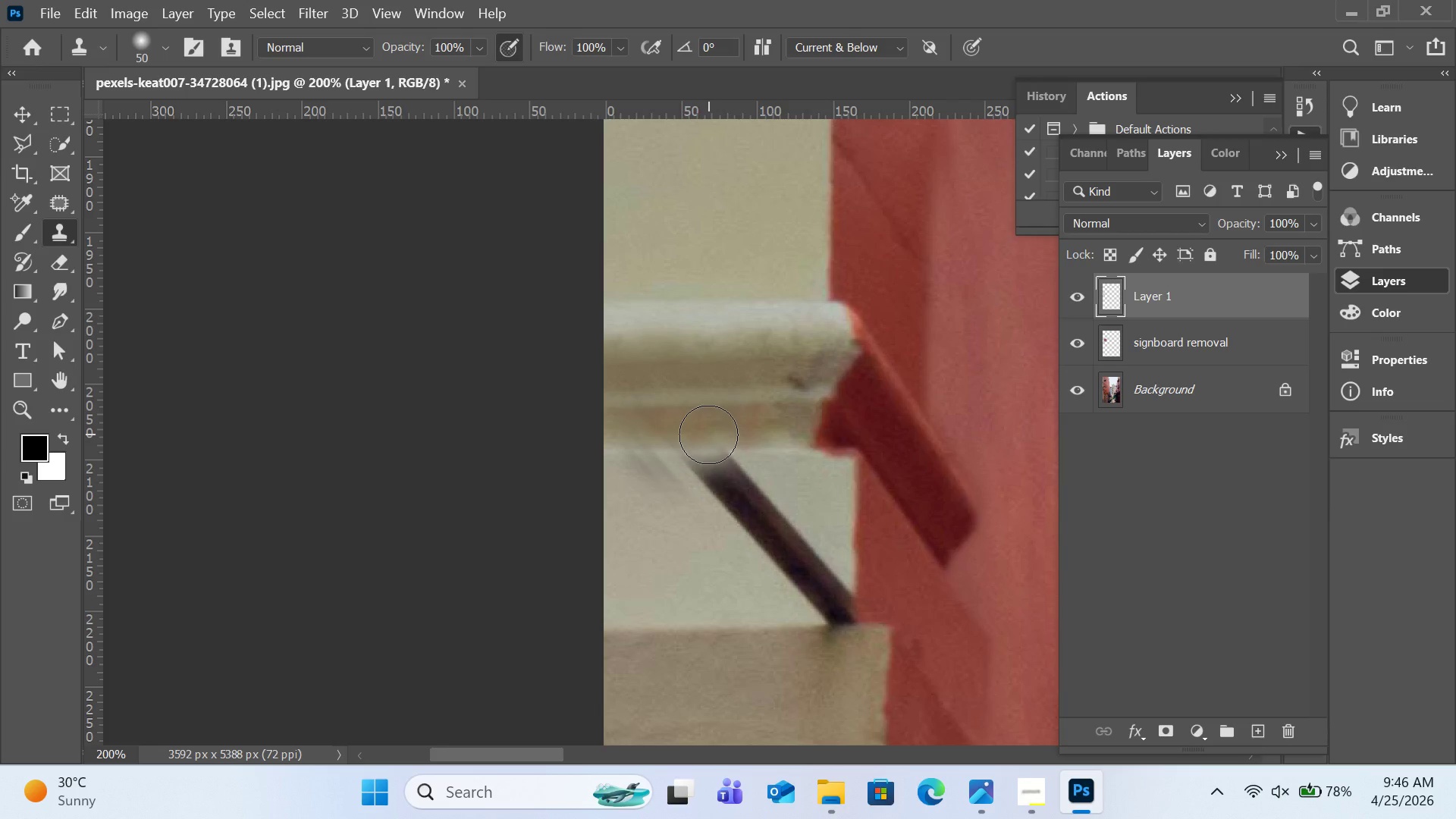 
left_click_drag(start_coordinate=[708, 435], to_coordinate=[683, 438])
 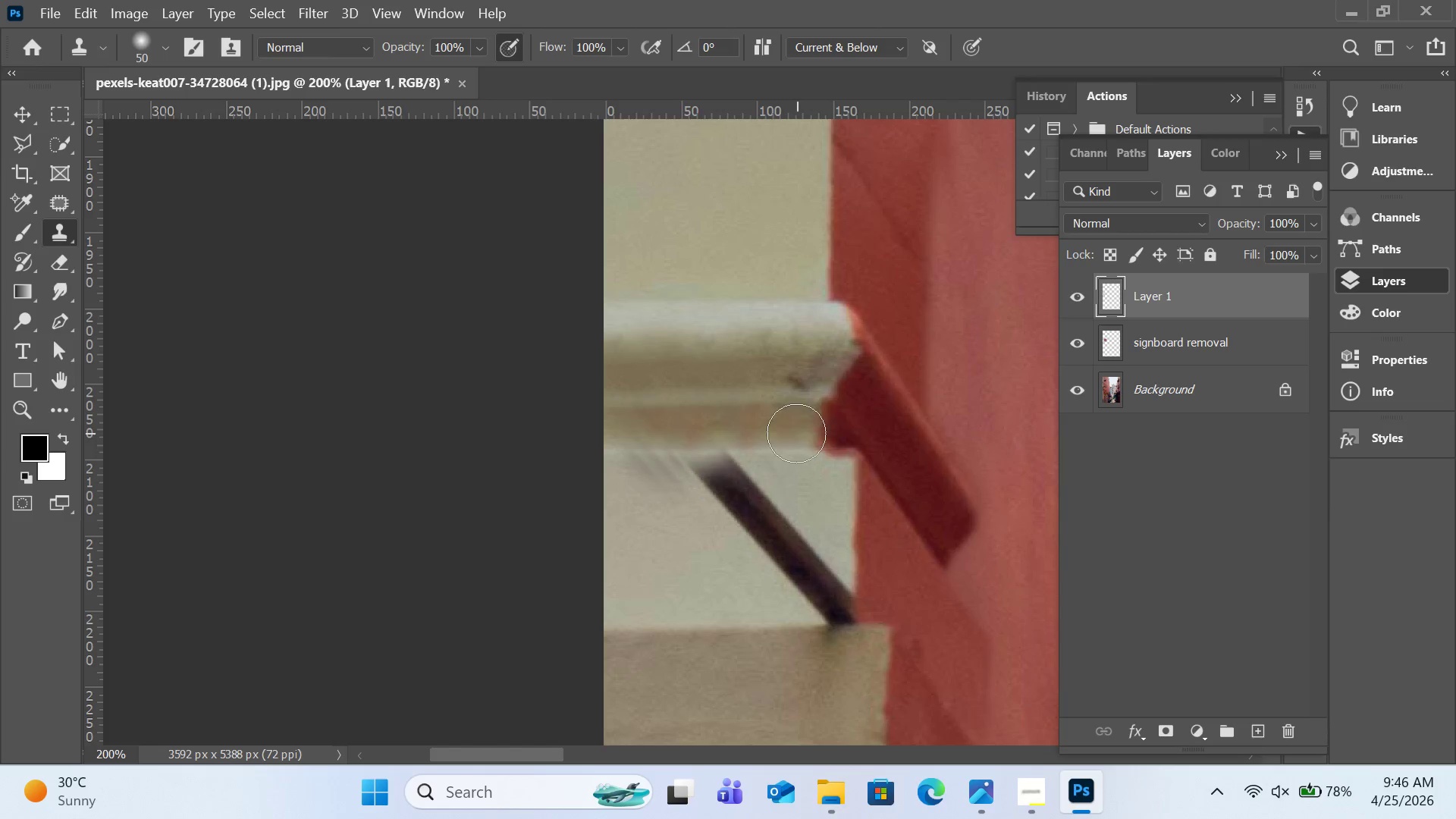 
hold_key(key=AltLeft, duration=1.12)
left_click([664, 508])
 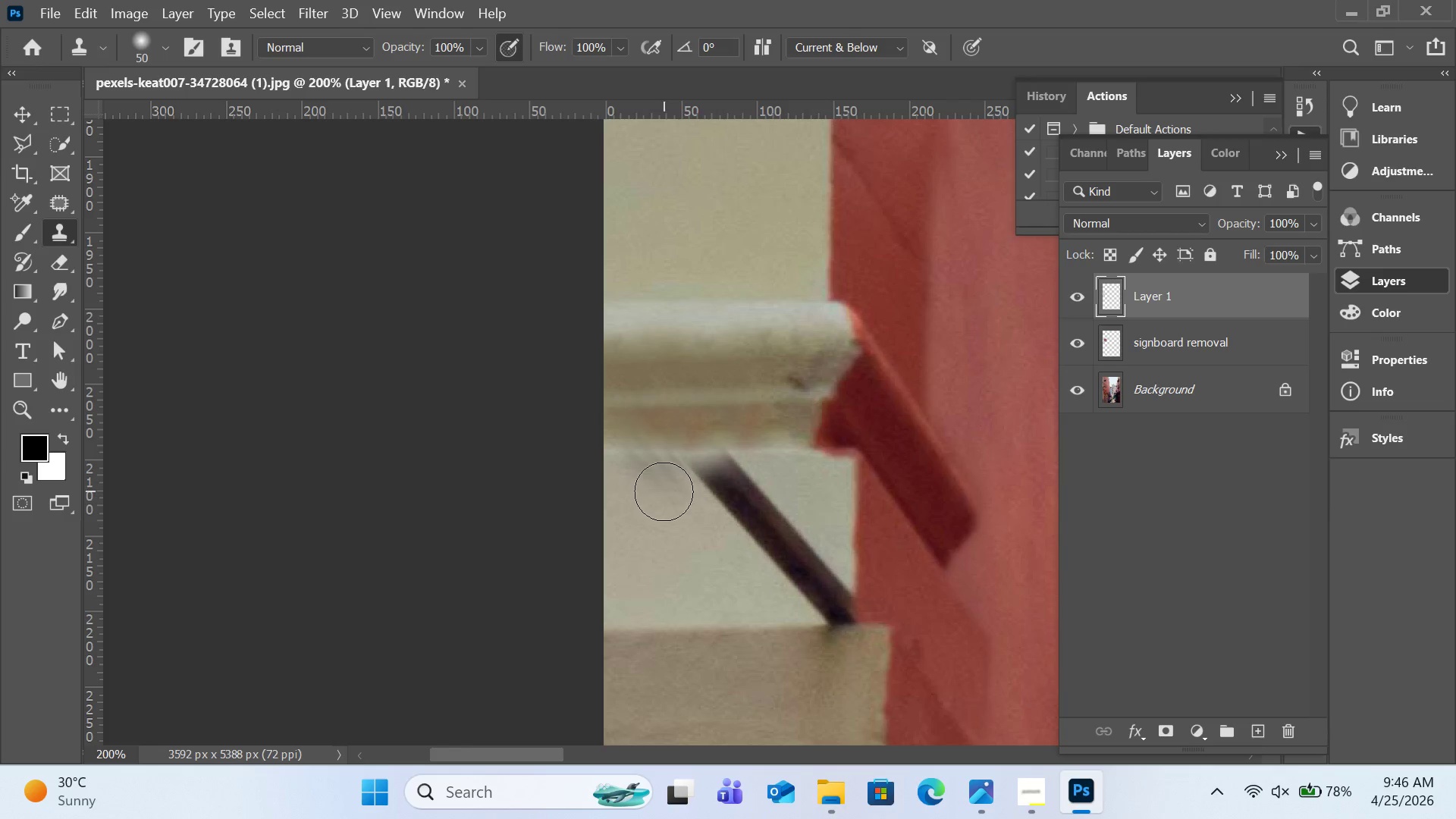 
left_click_drag(start_coordinate=[664, 491], to_coordinate=[657, 474])
 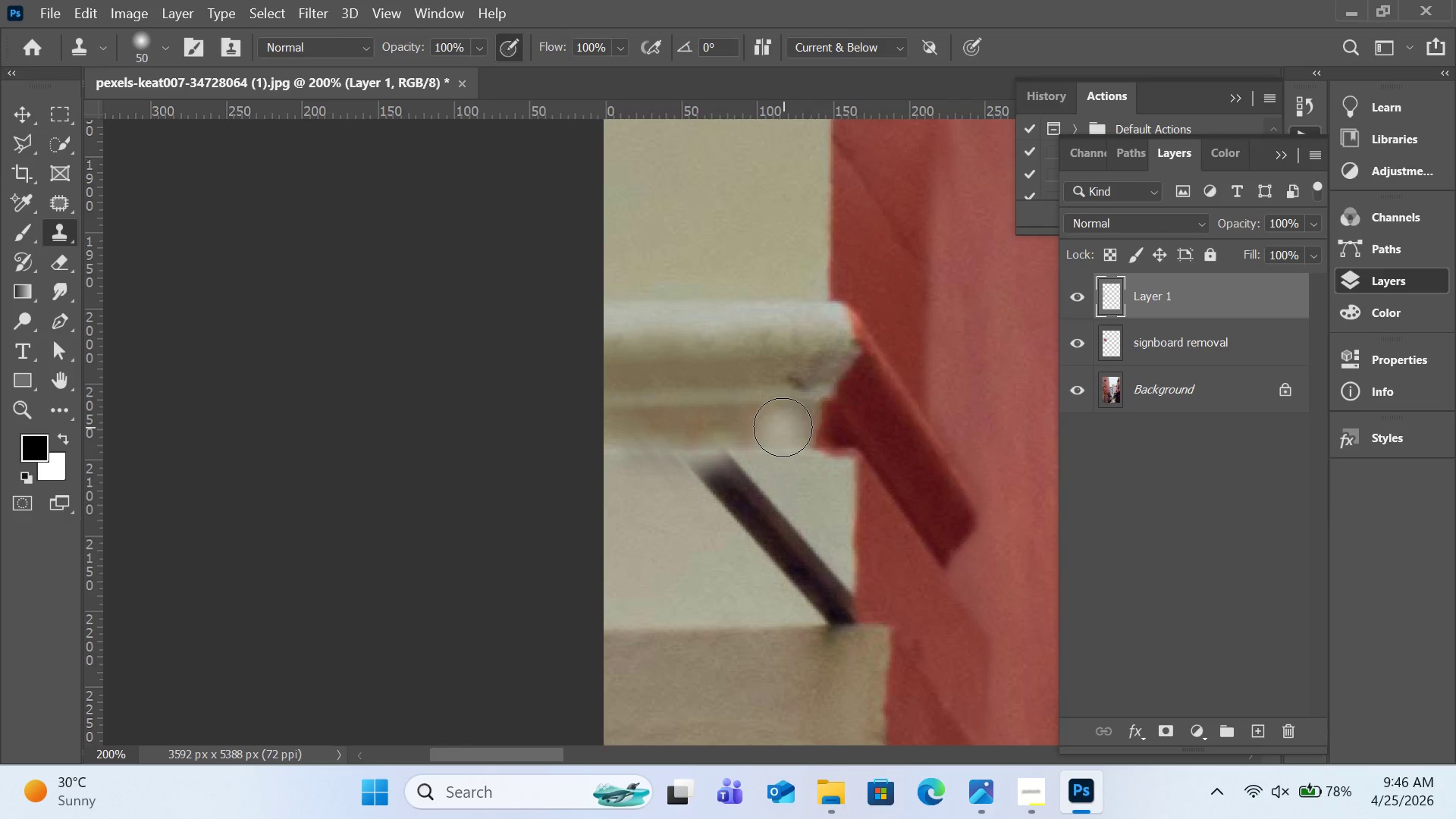 
scroll: coordinate [783, 427], scroll_direction: down, amount: 1.0
 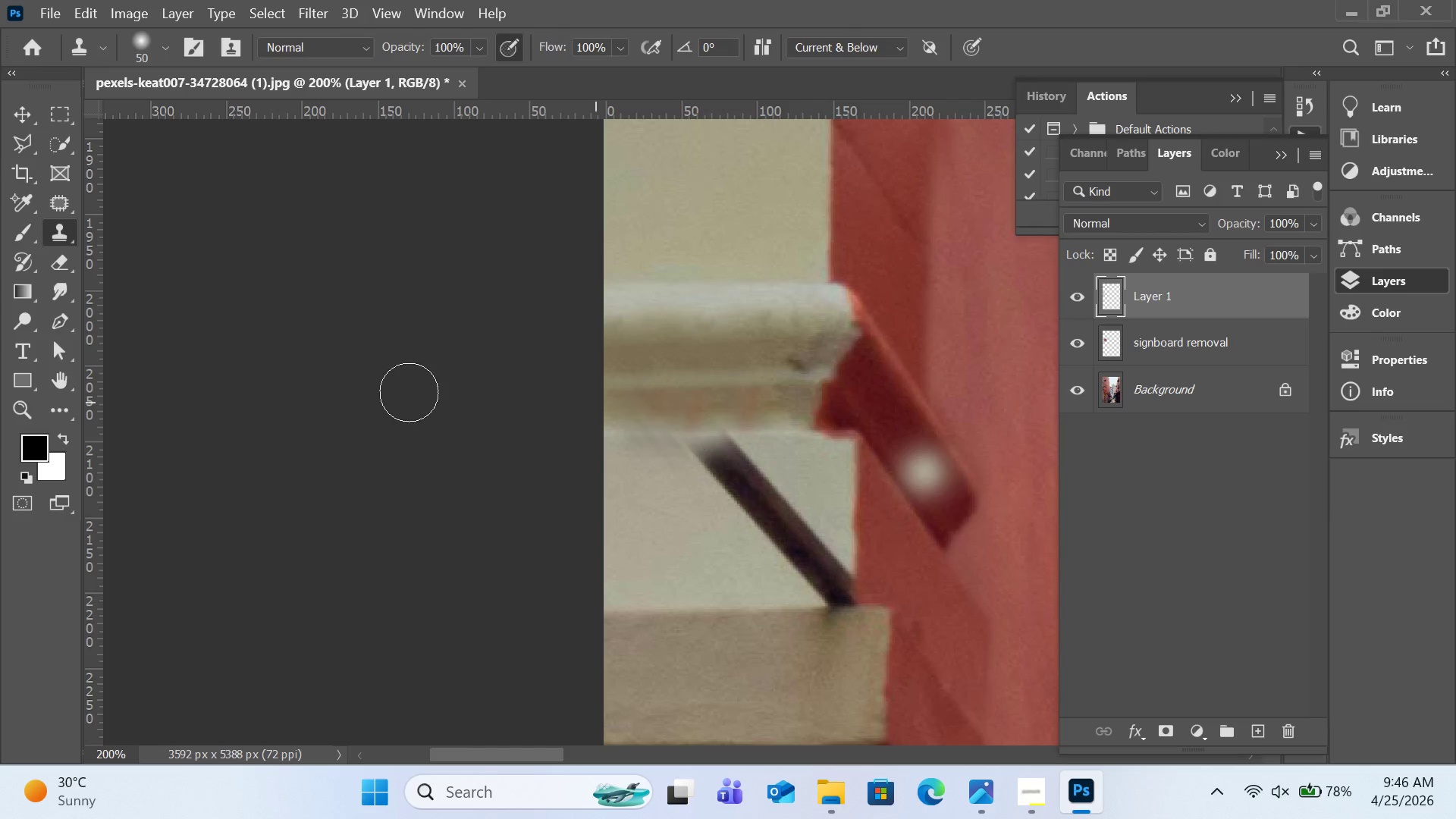 
left_click([22, 146])
 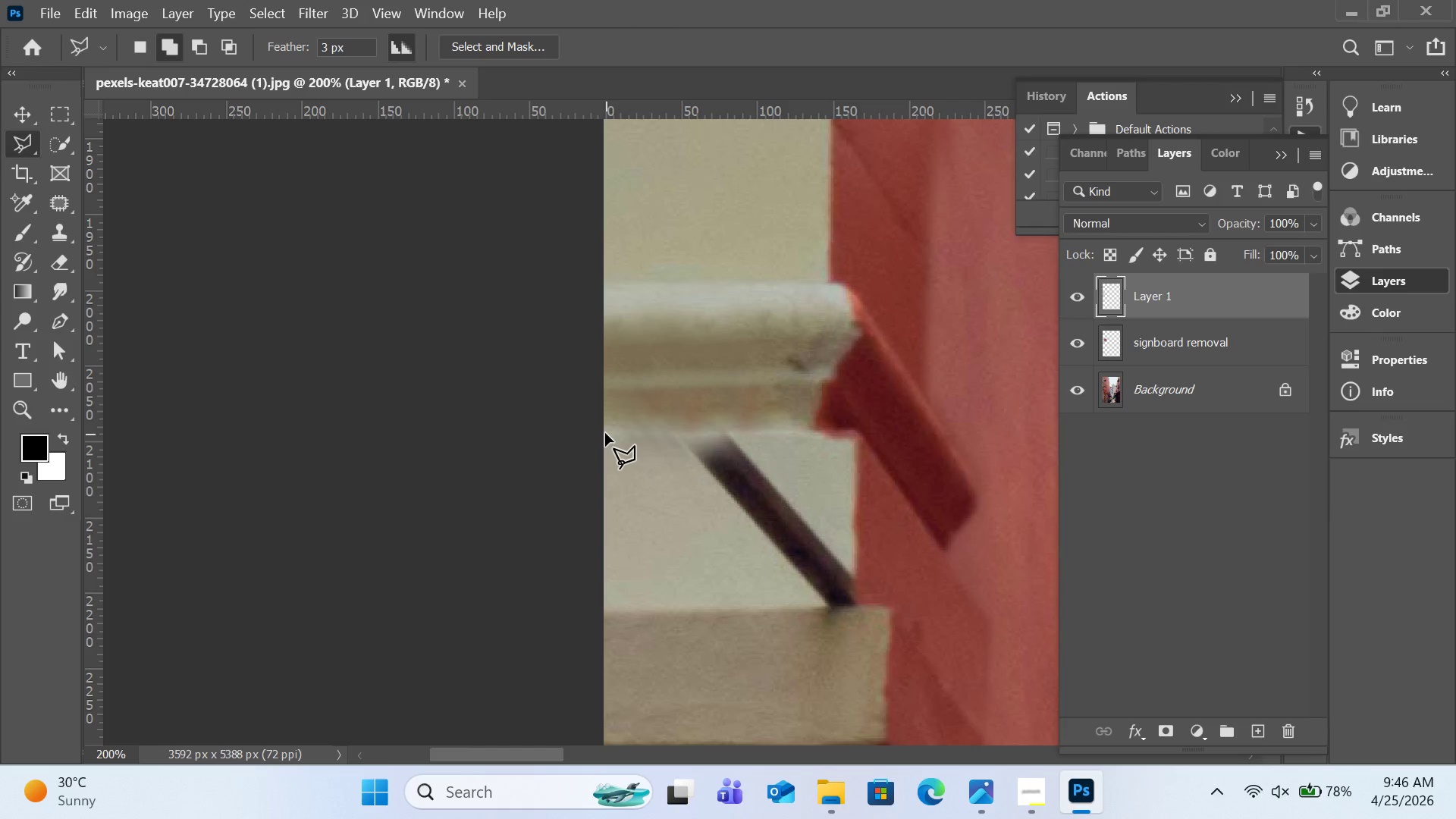 
left_click([604, 434])
 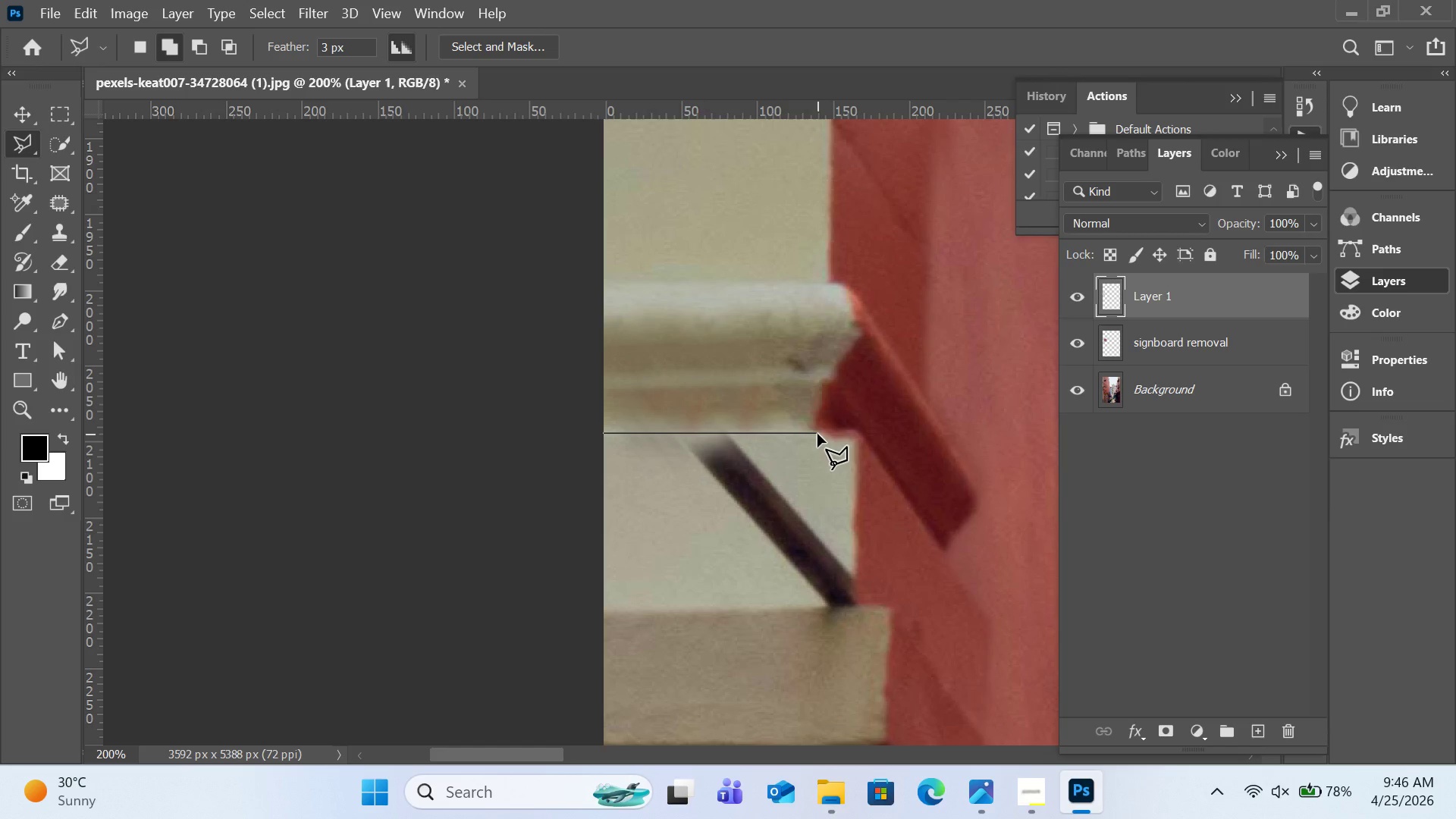 
left_click([817, 434])
 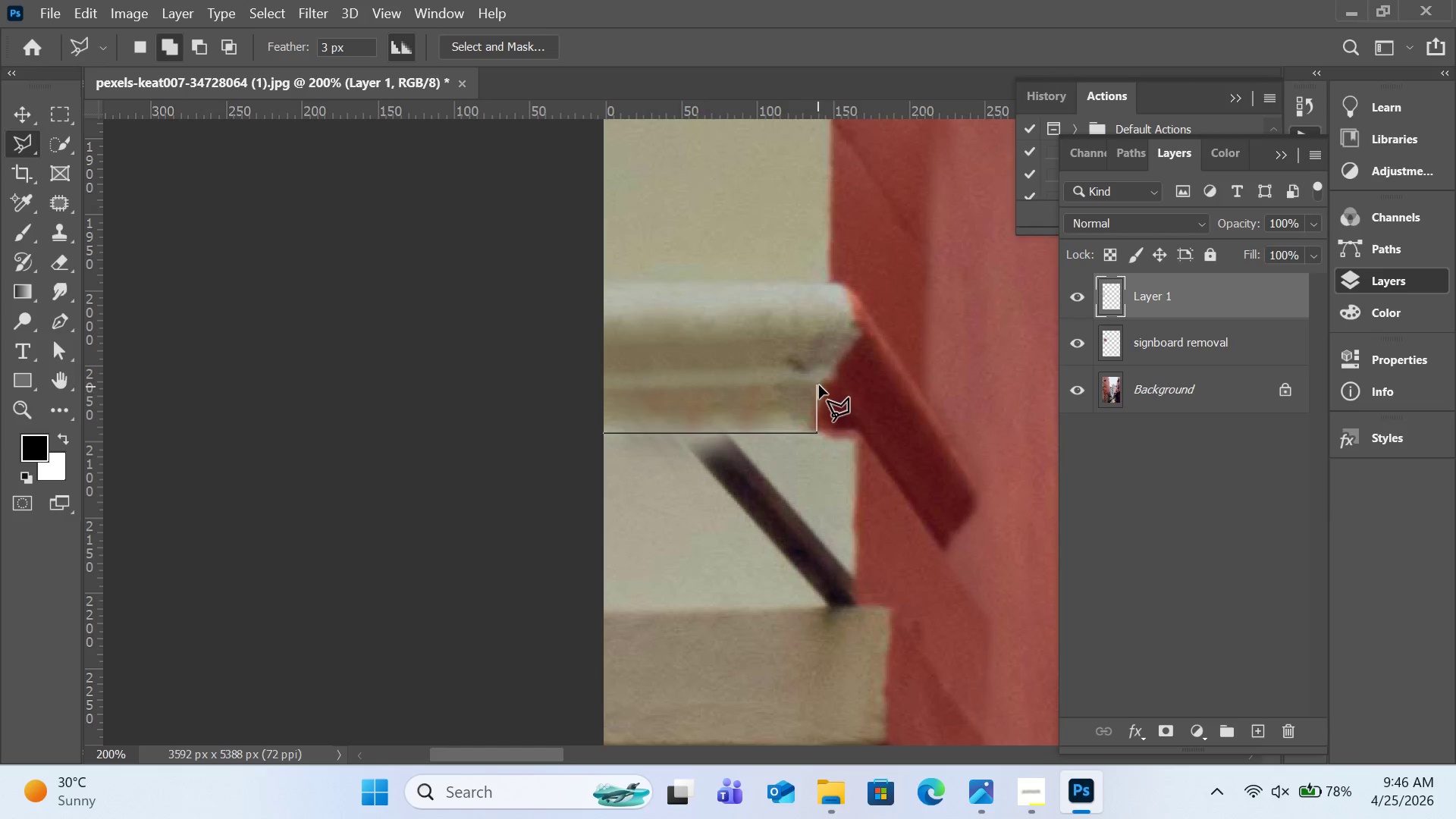 
left_click([820, 383])
 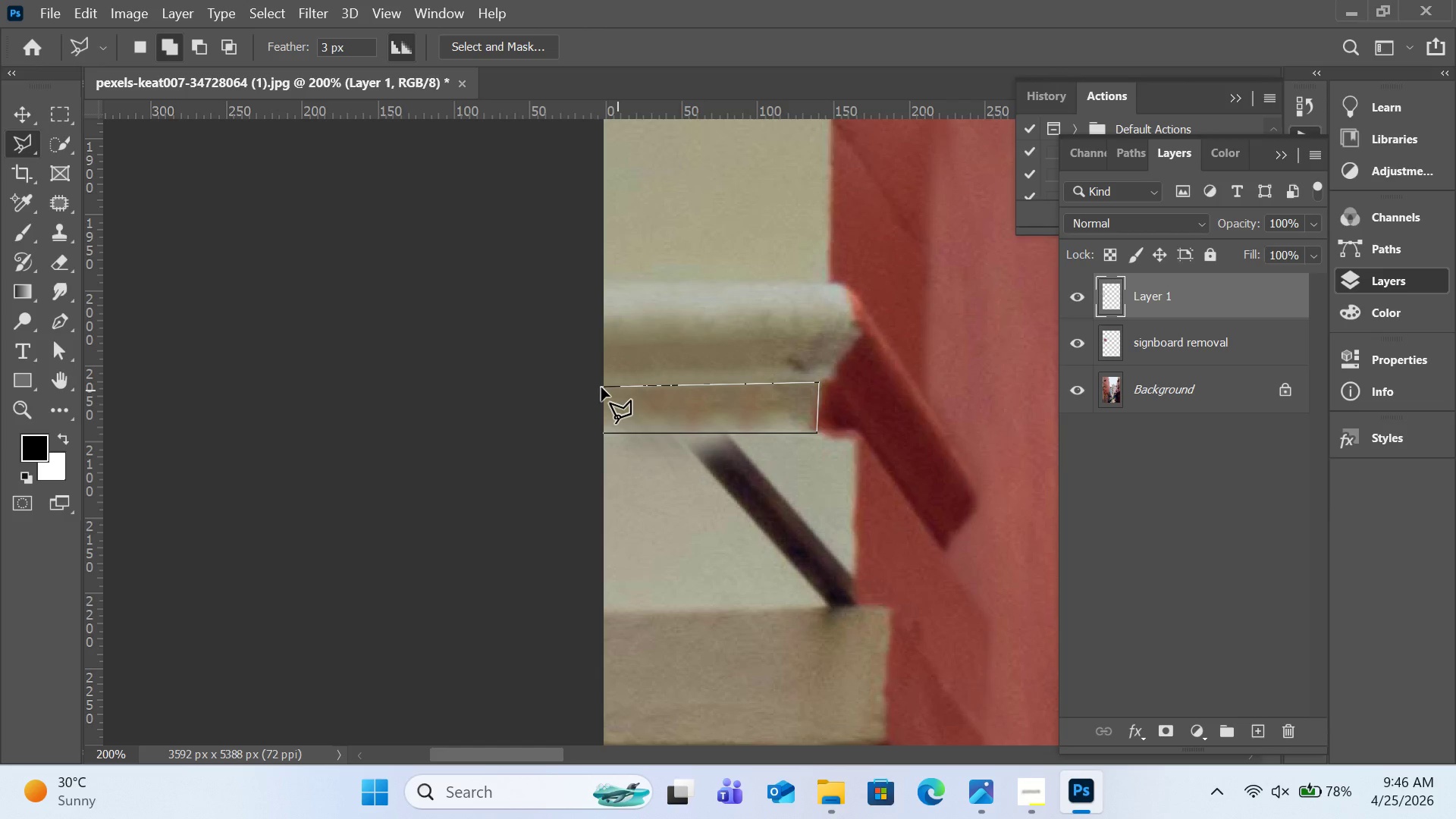 
left_click([601, 388])
 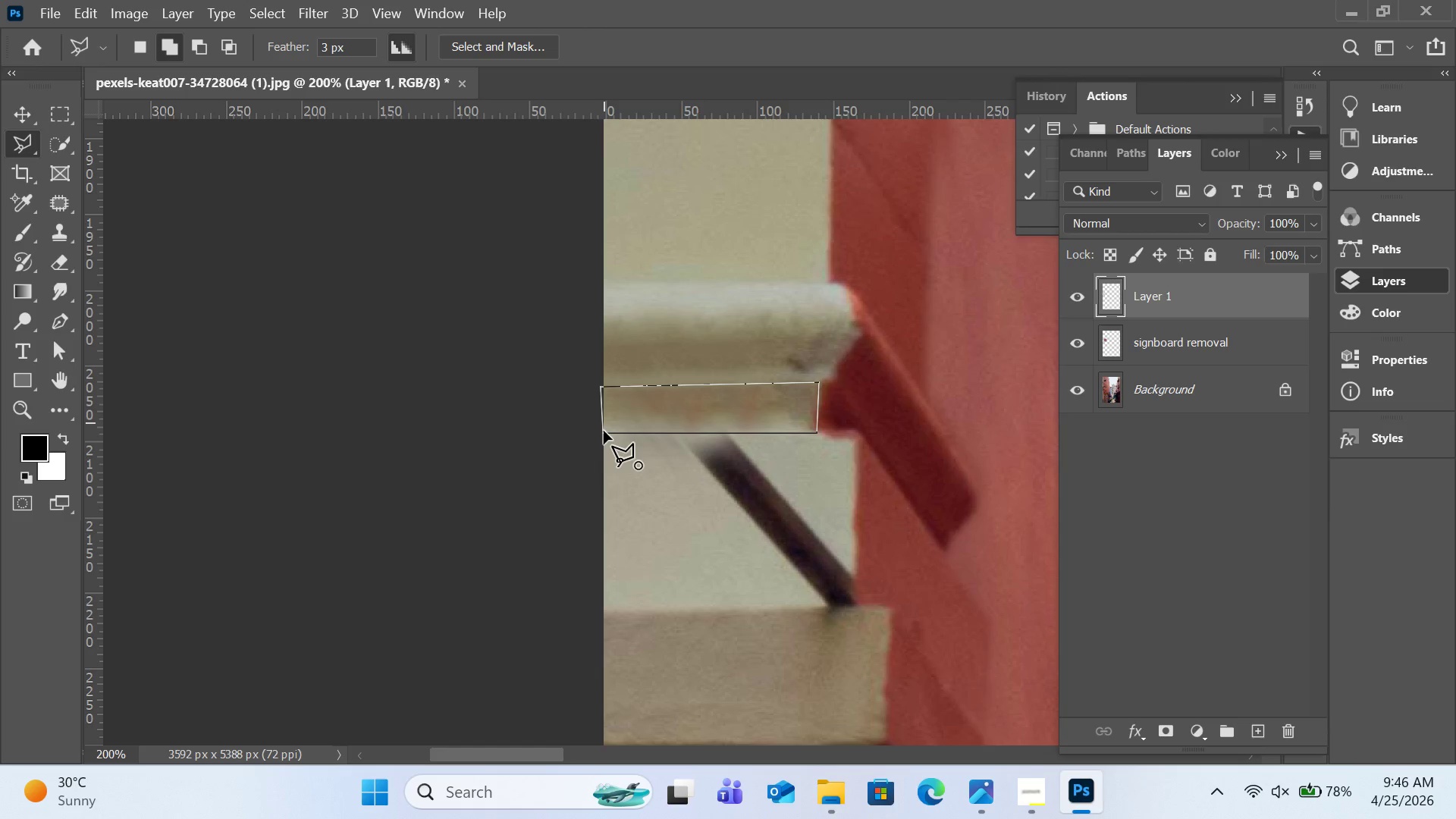 
left_click([604, 432])
 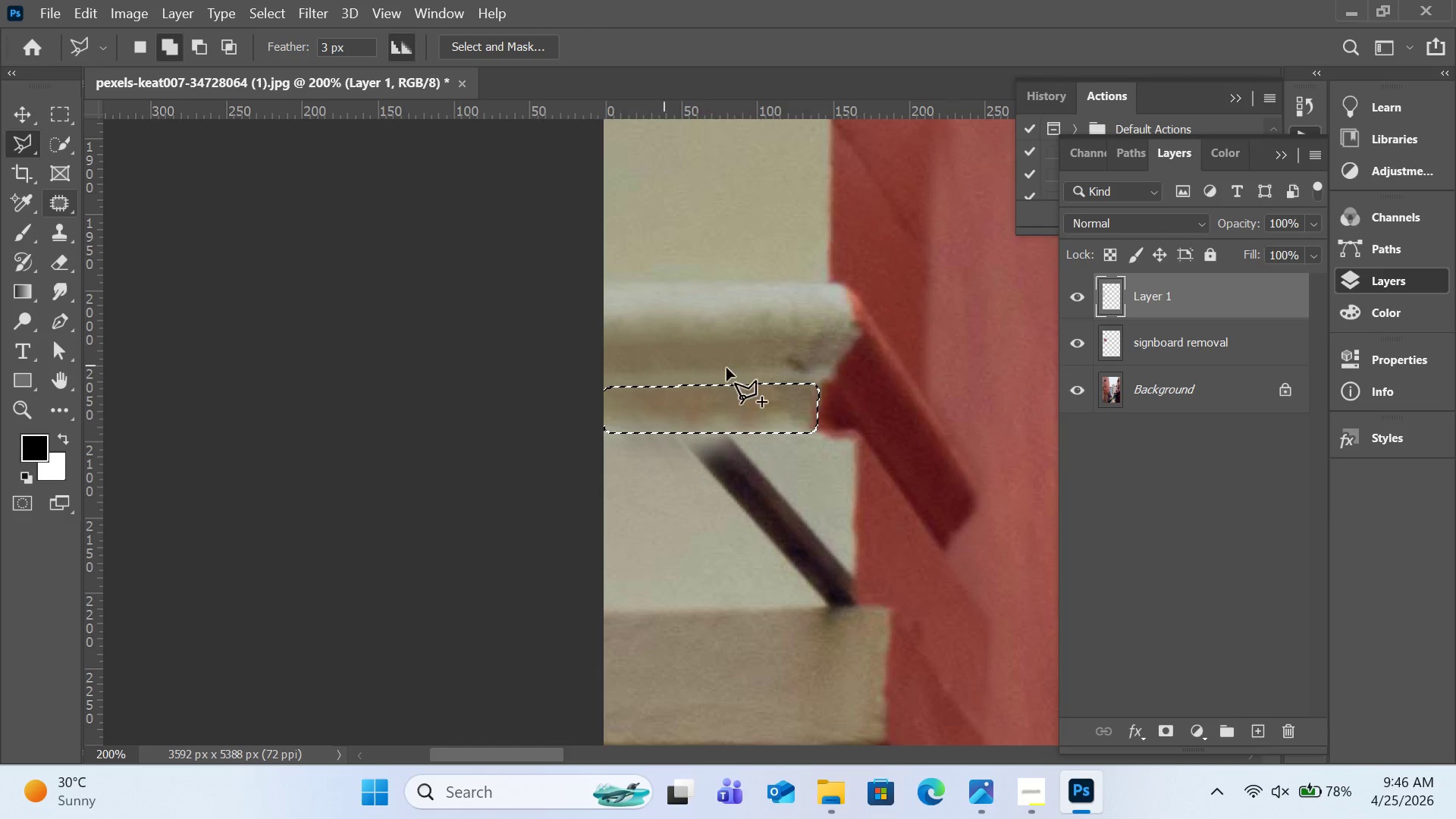 
right_click([730, 406])
 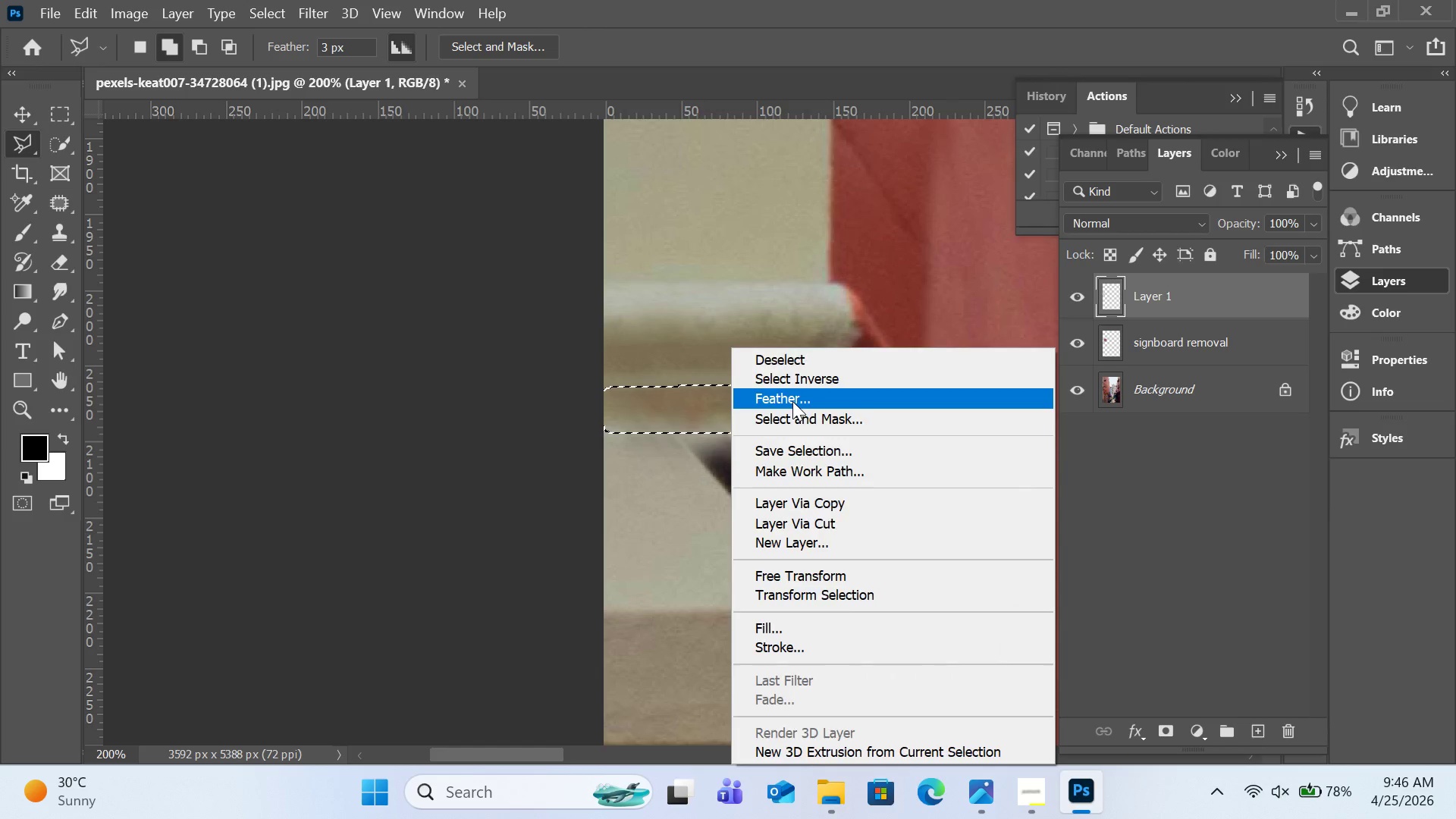 
left_click([794, 401])
 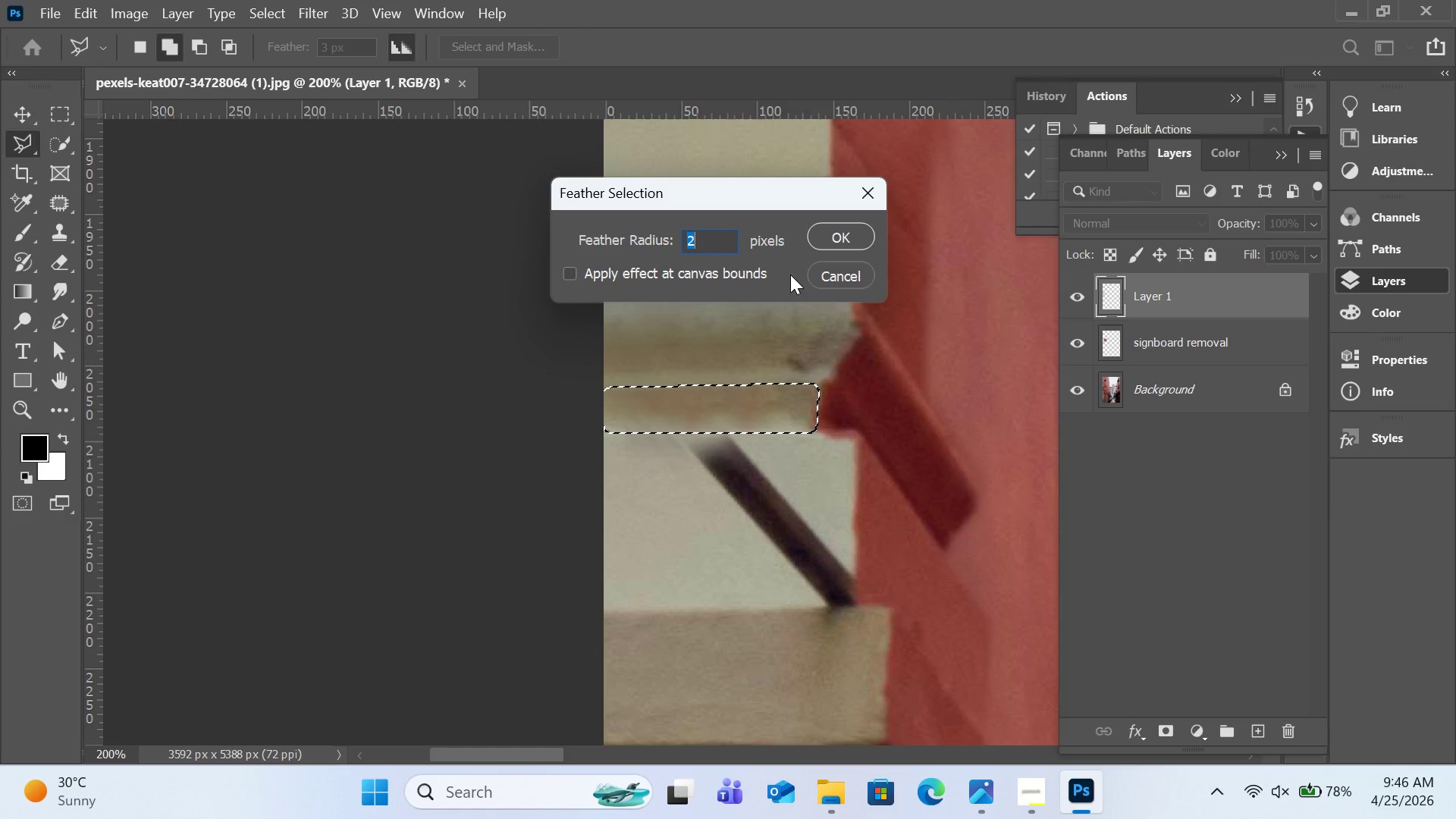 
key(1)
 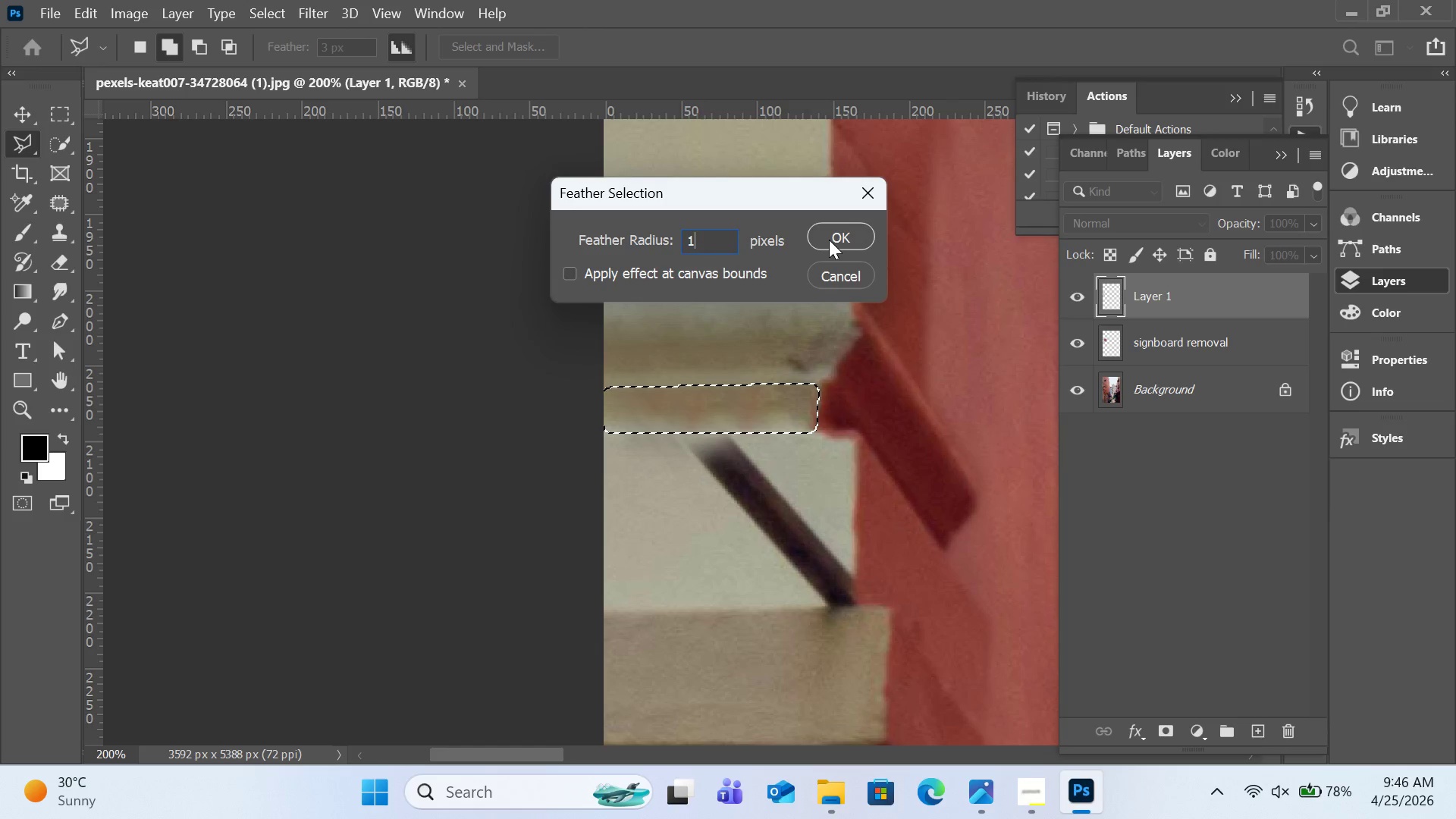 
left_click([829, 240])
 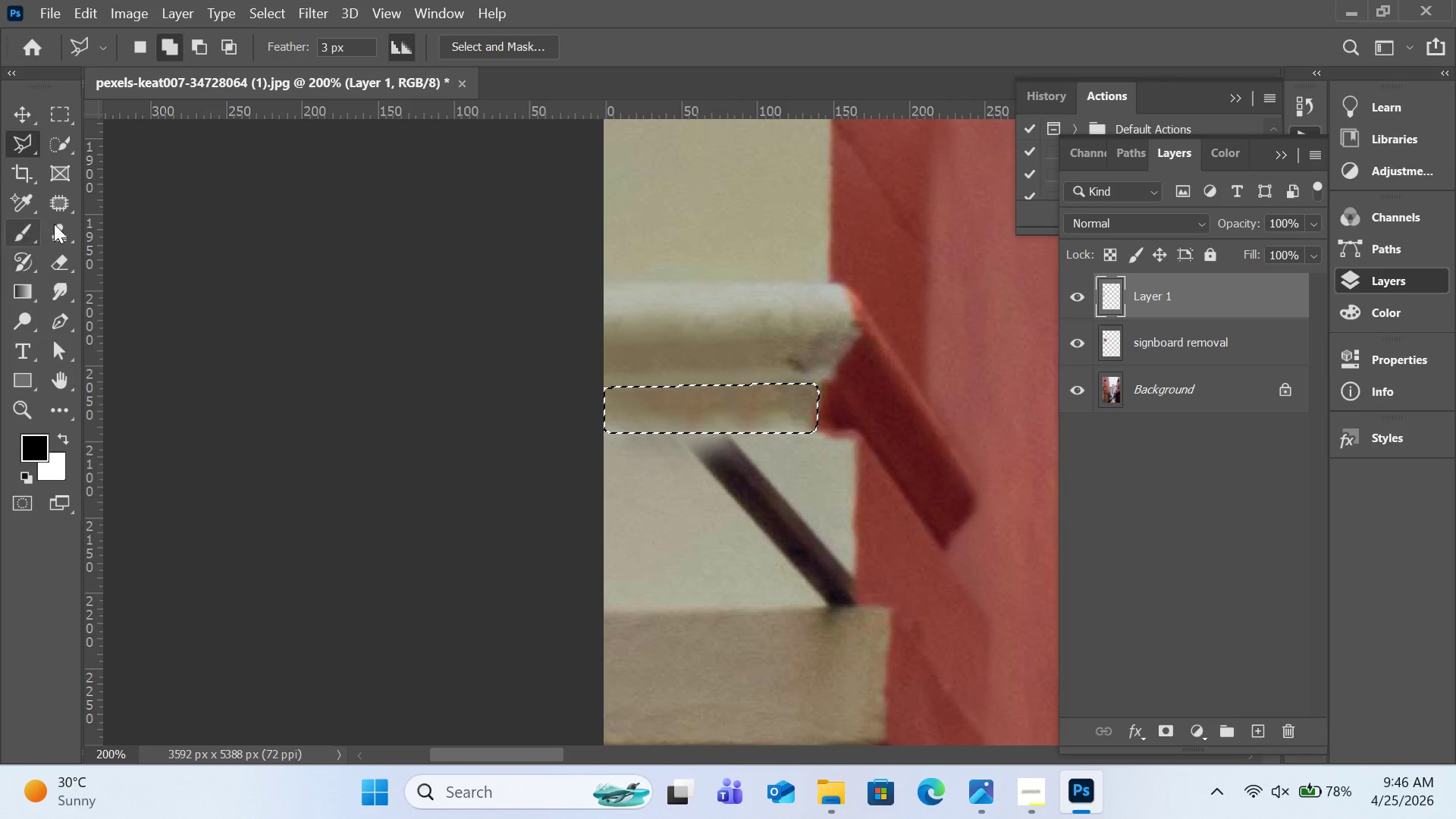 
left_click([56, 223])
 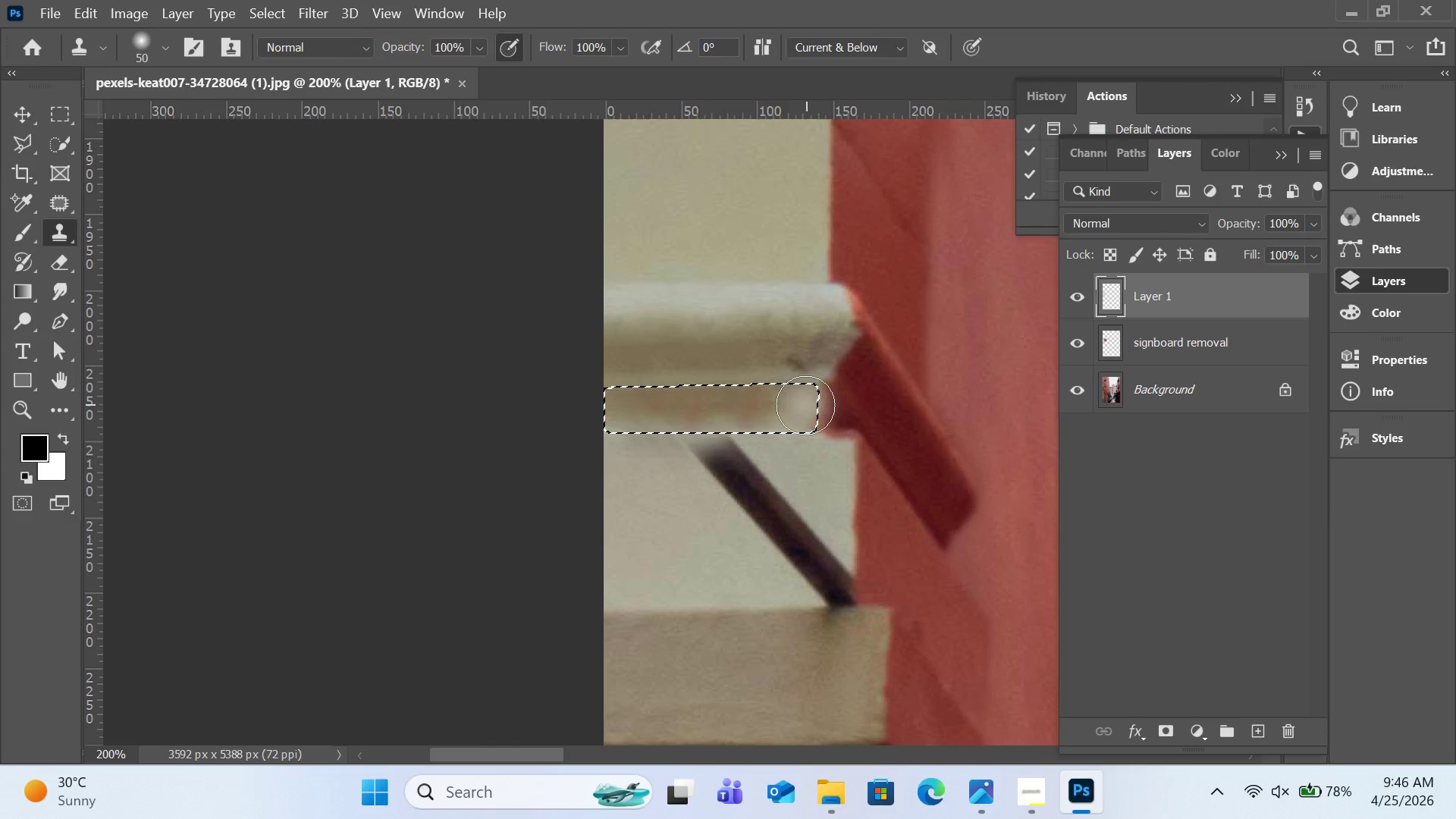 
hold_key(key=AltLeft, duration=1.53)
left_click([792, 407])
 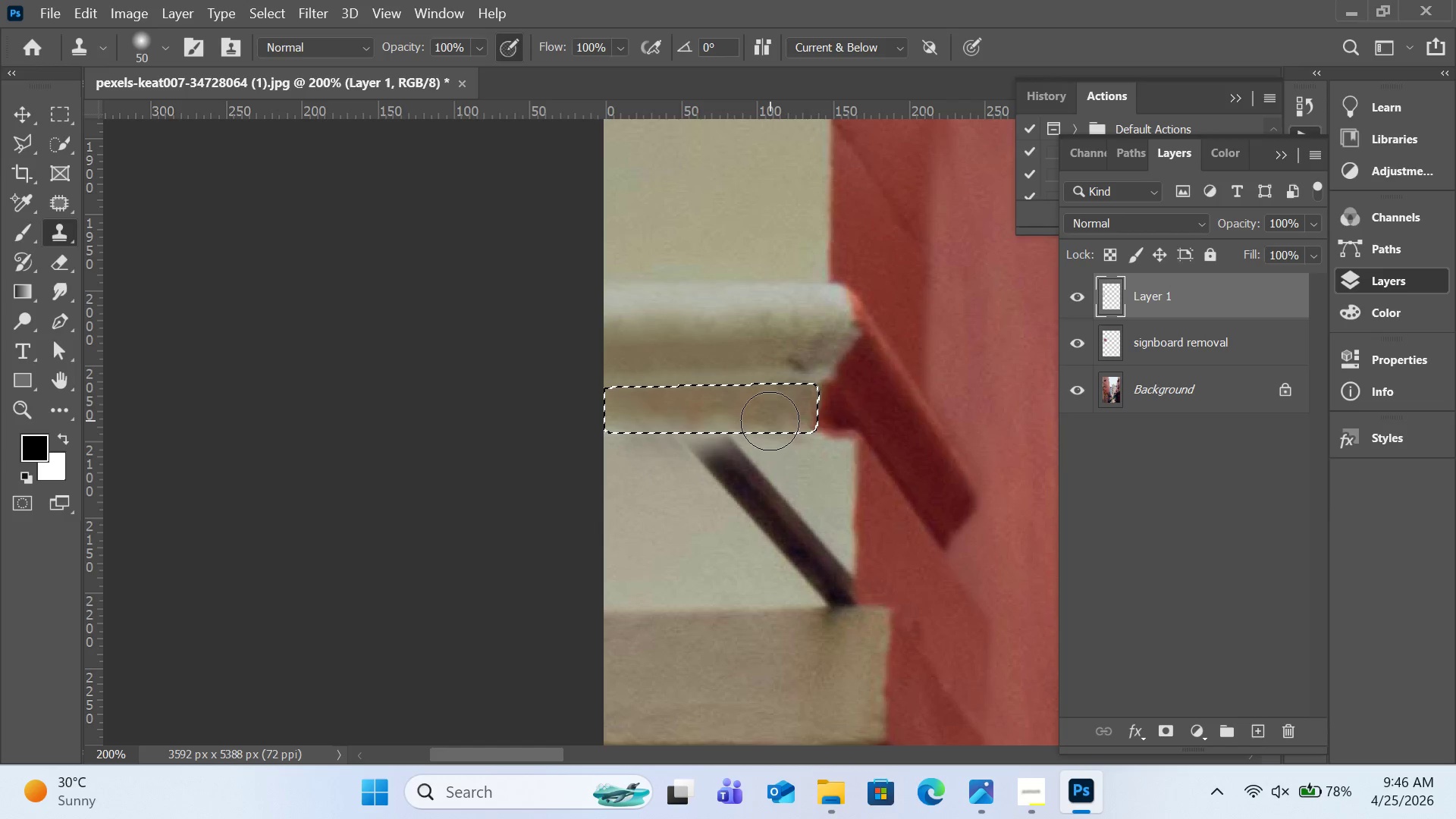 
left_click_drag(start_coordinate=[770, 421], to_coordinate=[613, 430])
 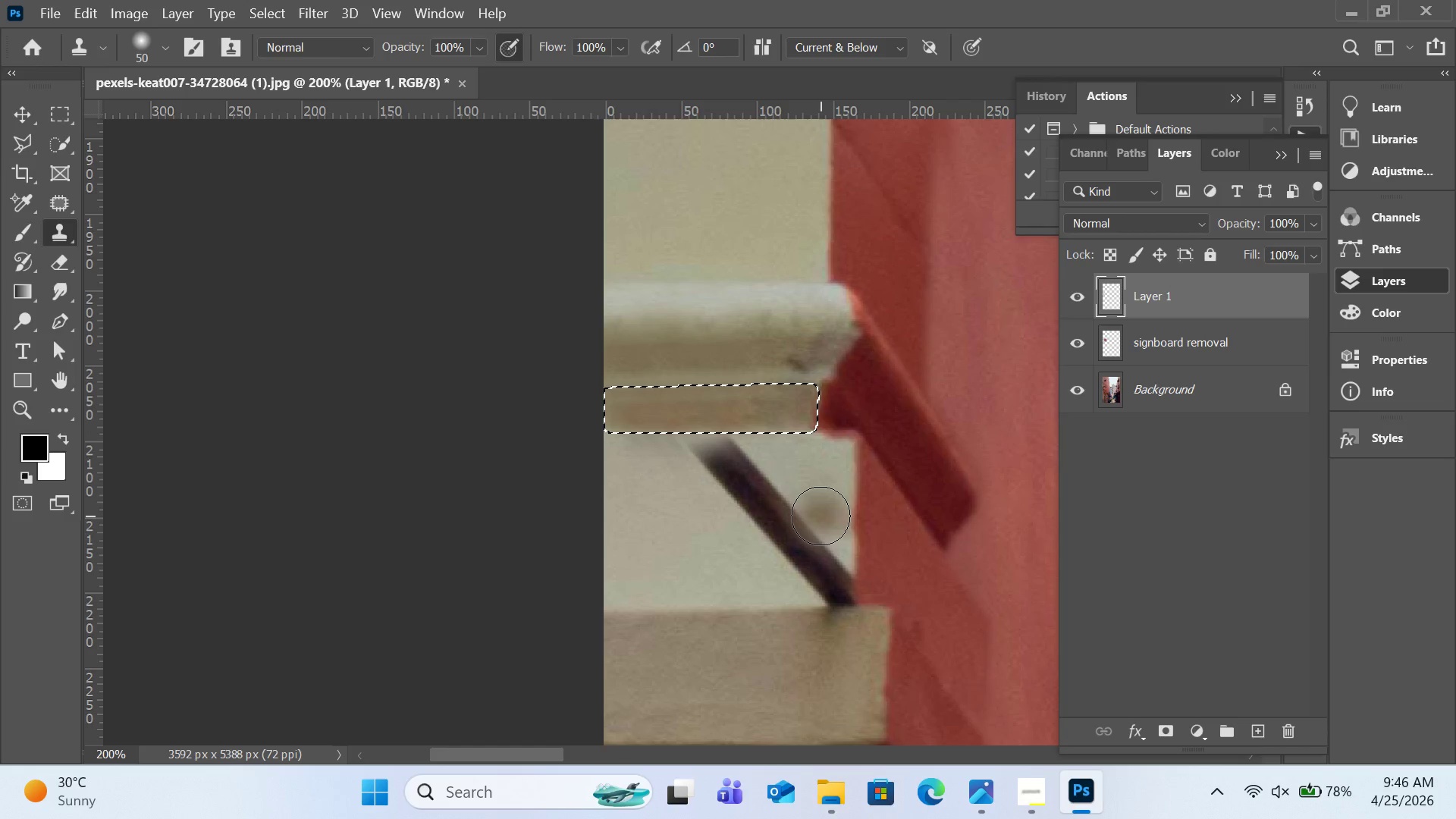 
key(Control+D)
 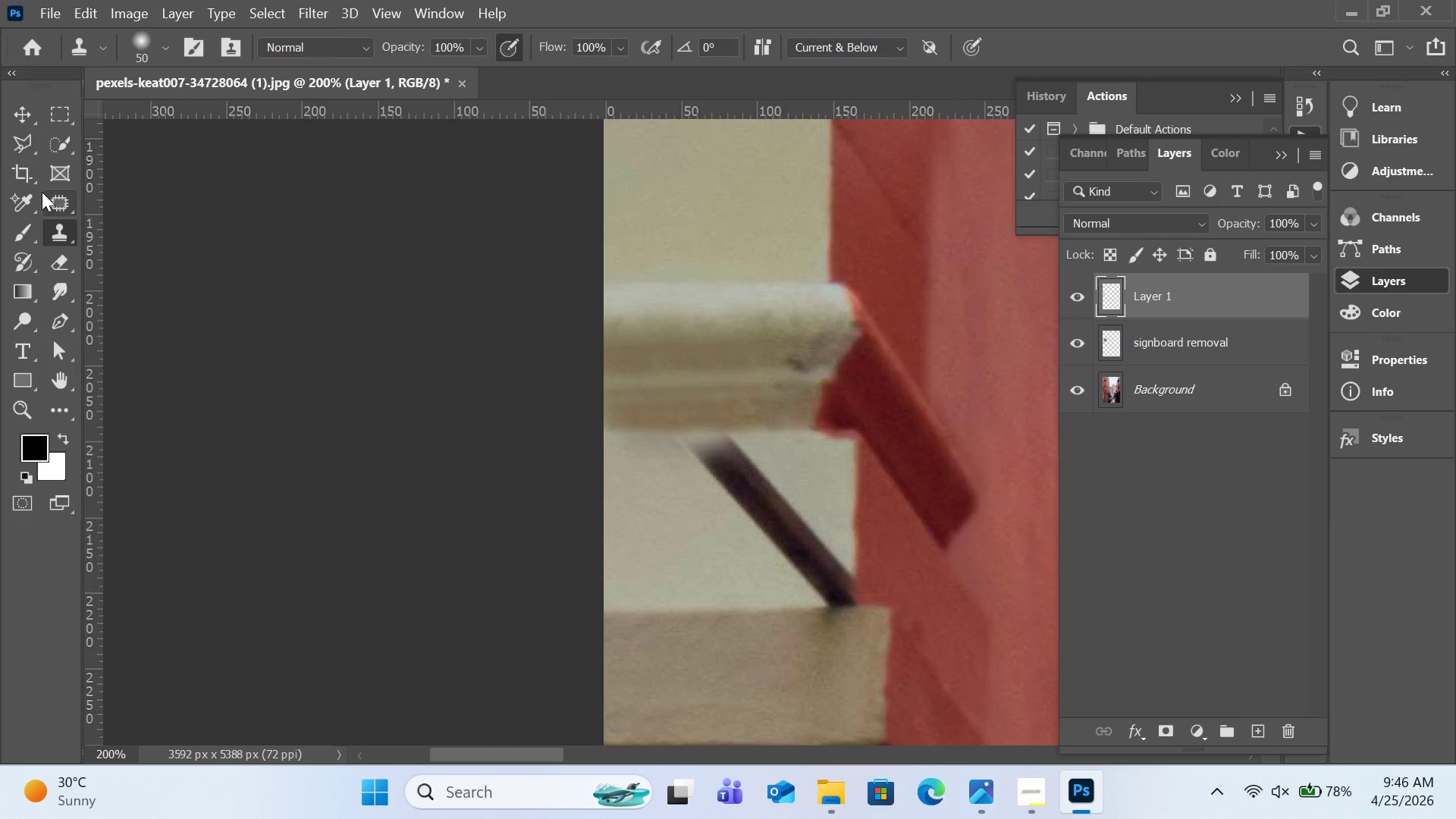 
left_click([21, 148])
 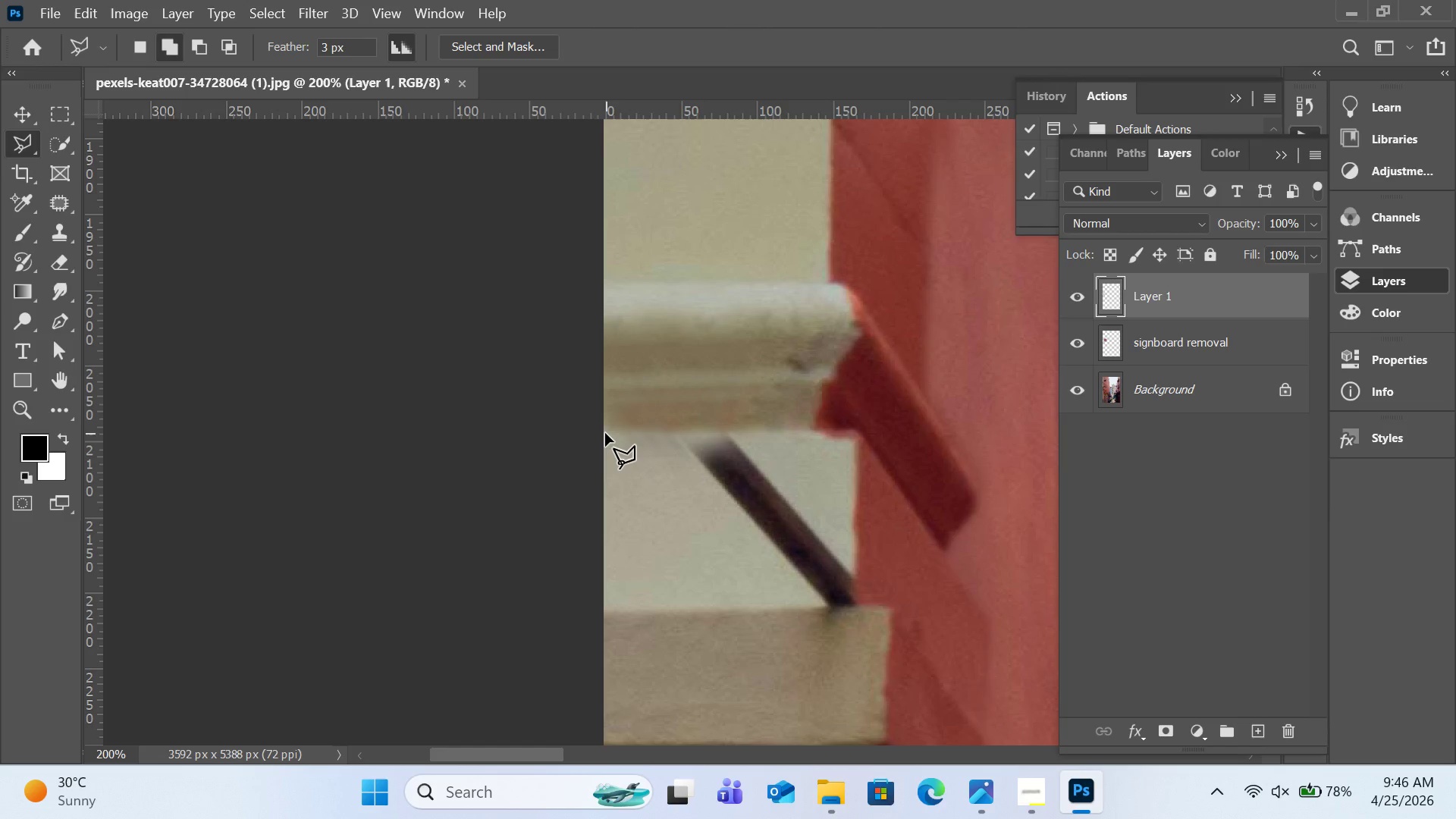 
left_click([605, 433])
 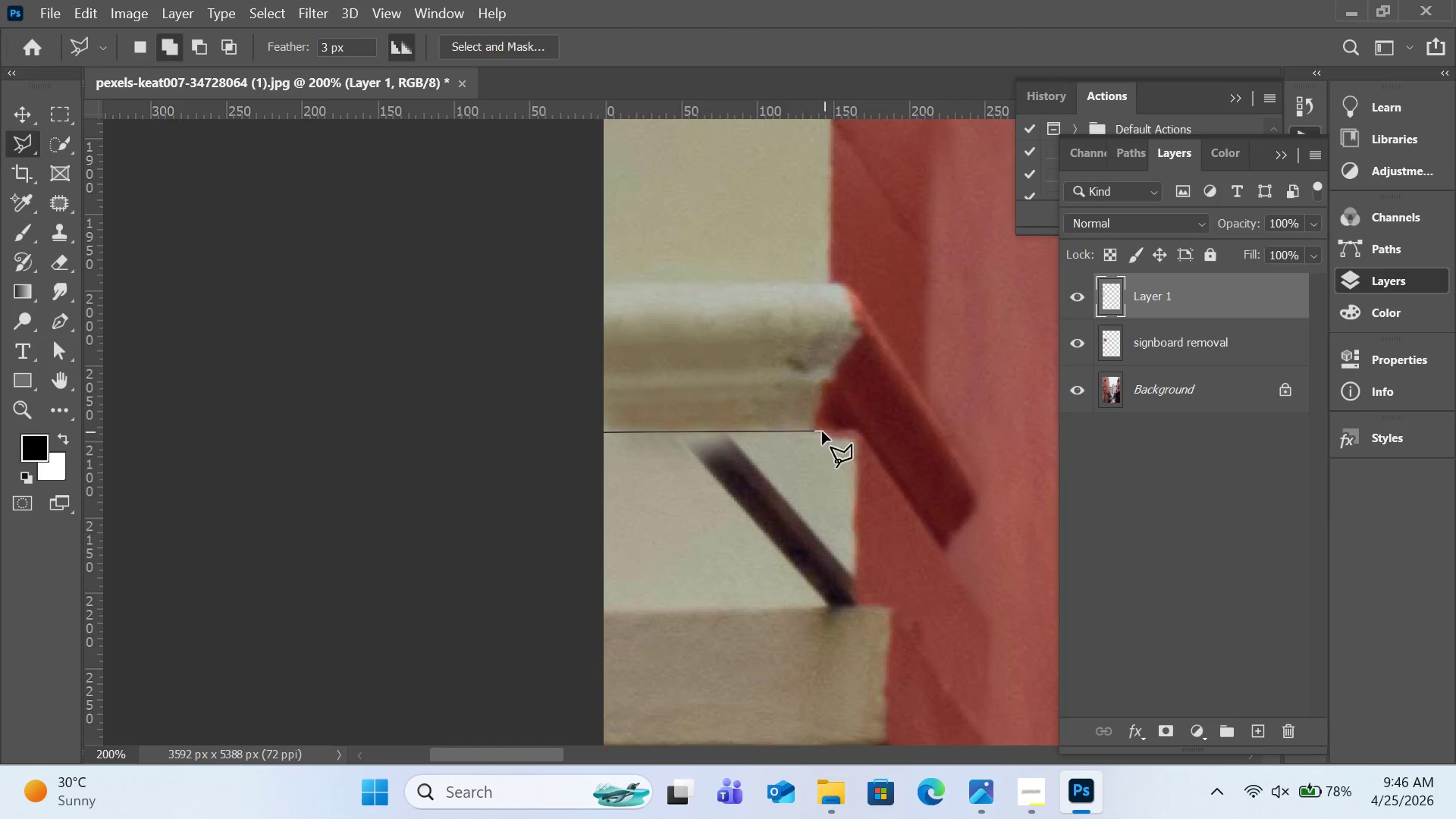 
left_click([823, 431])
 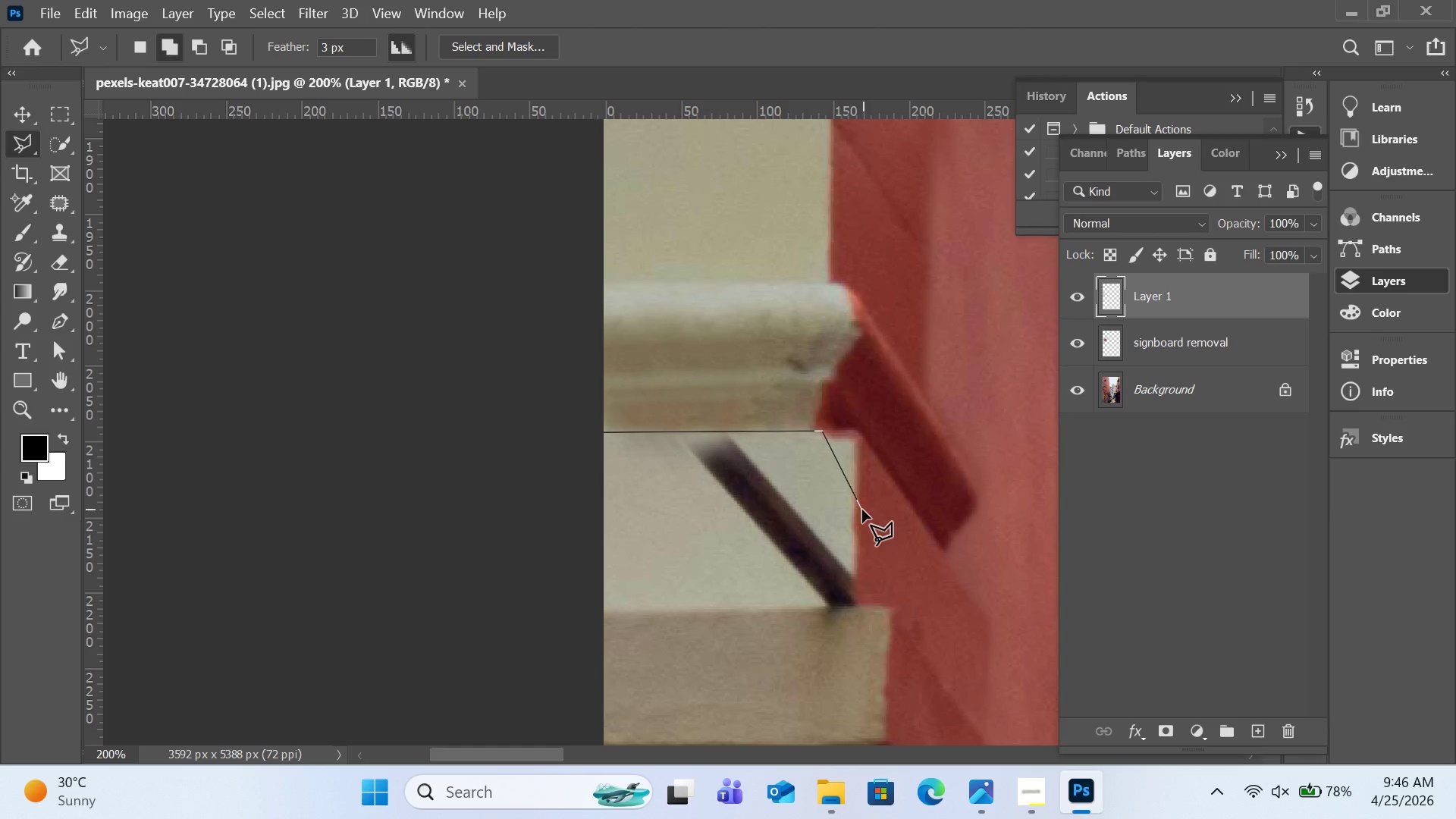 
left_click([855, 510])
 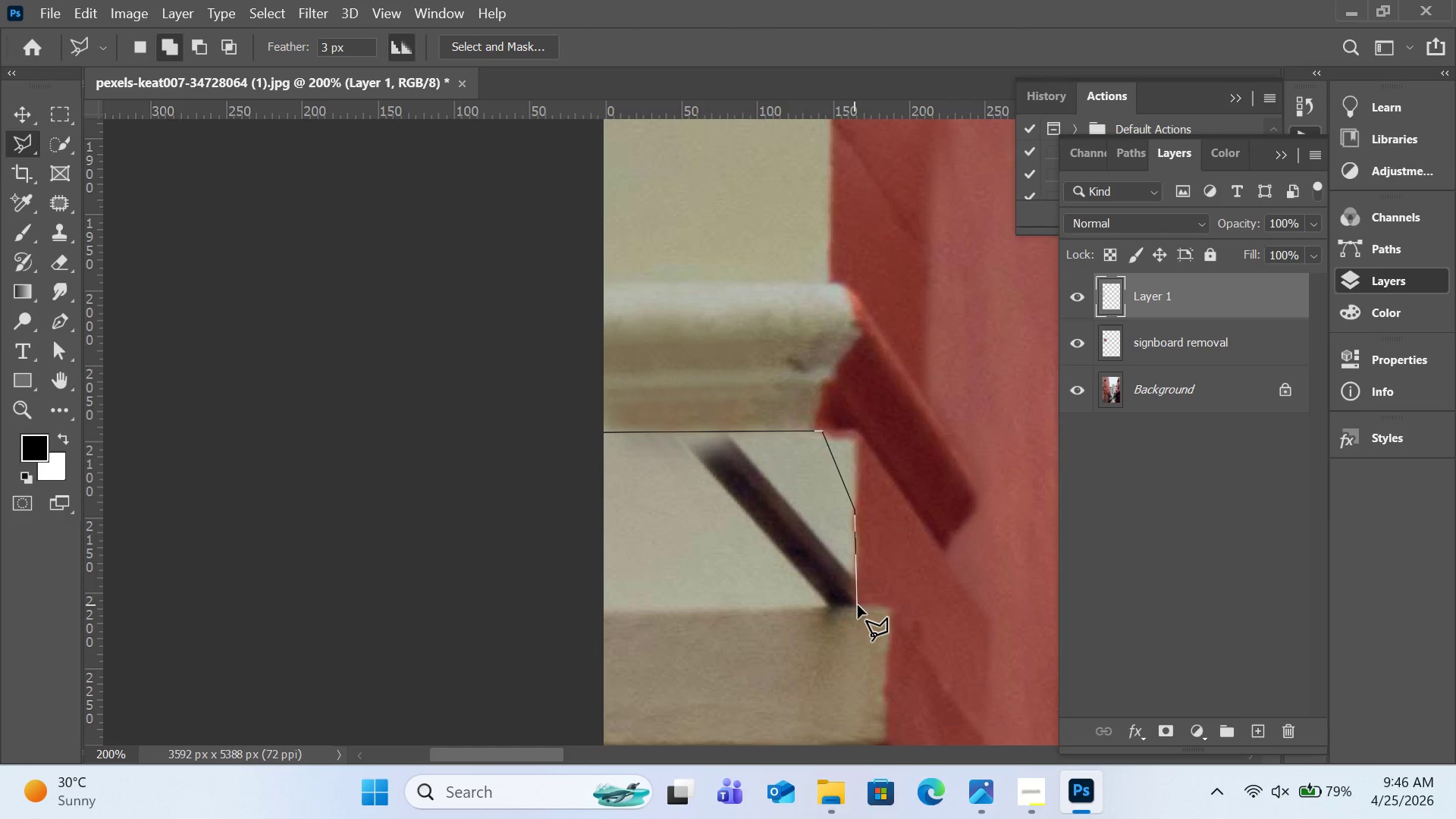 
left_click([858, 607])
 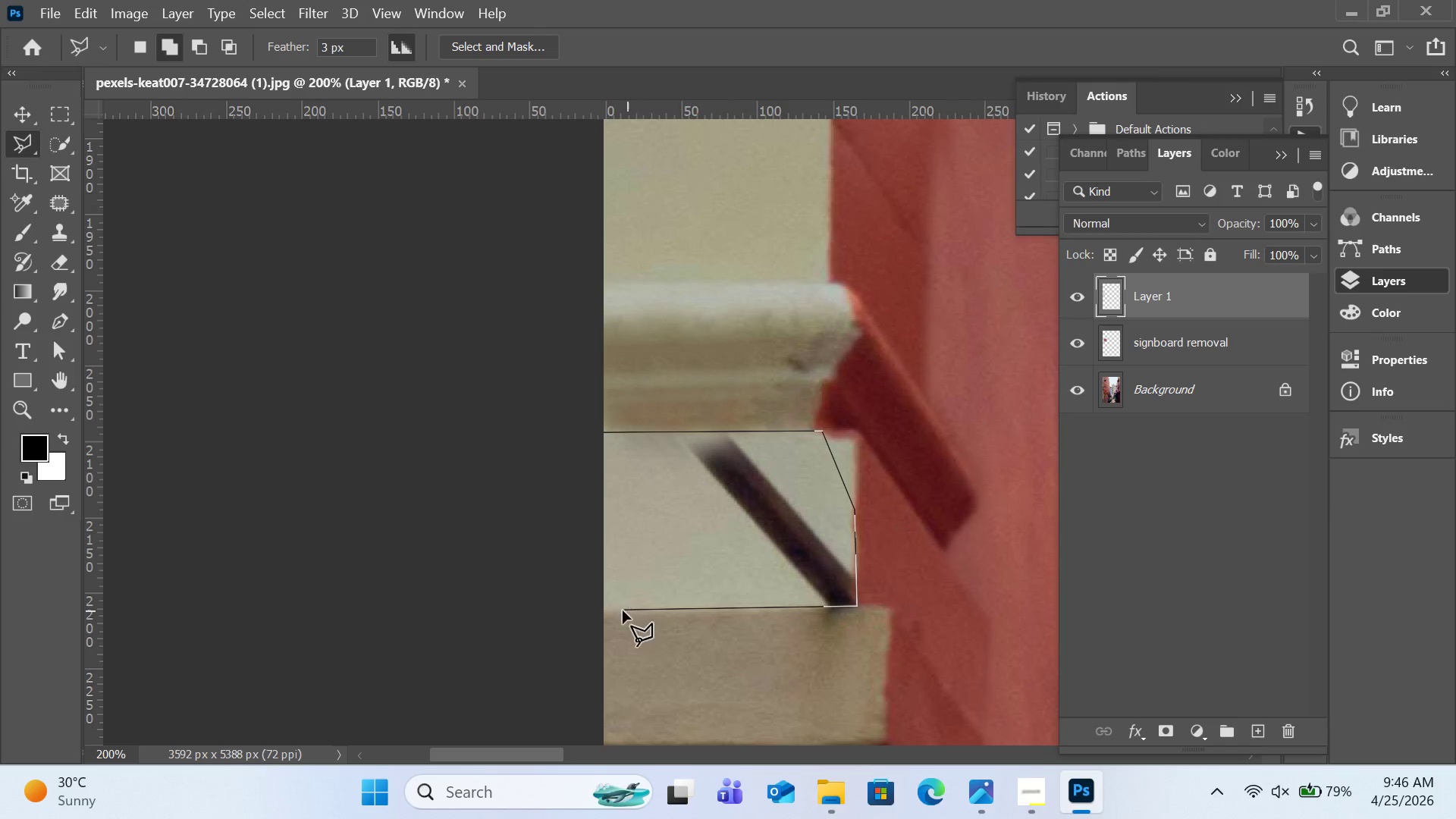 
left_click([604, 610])
 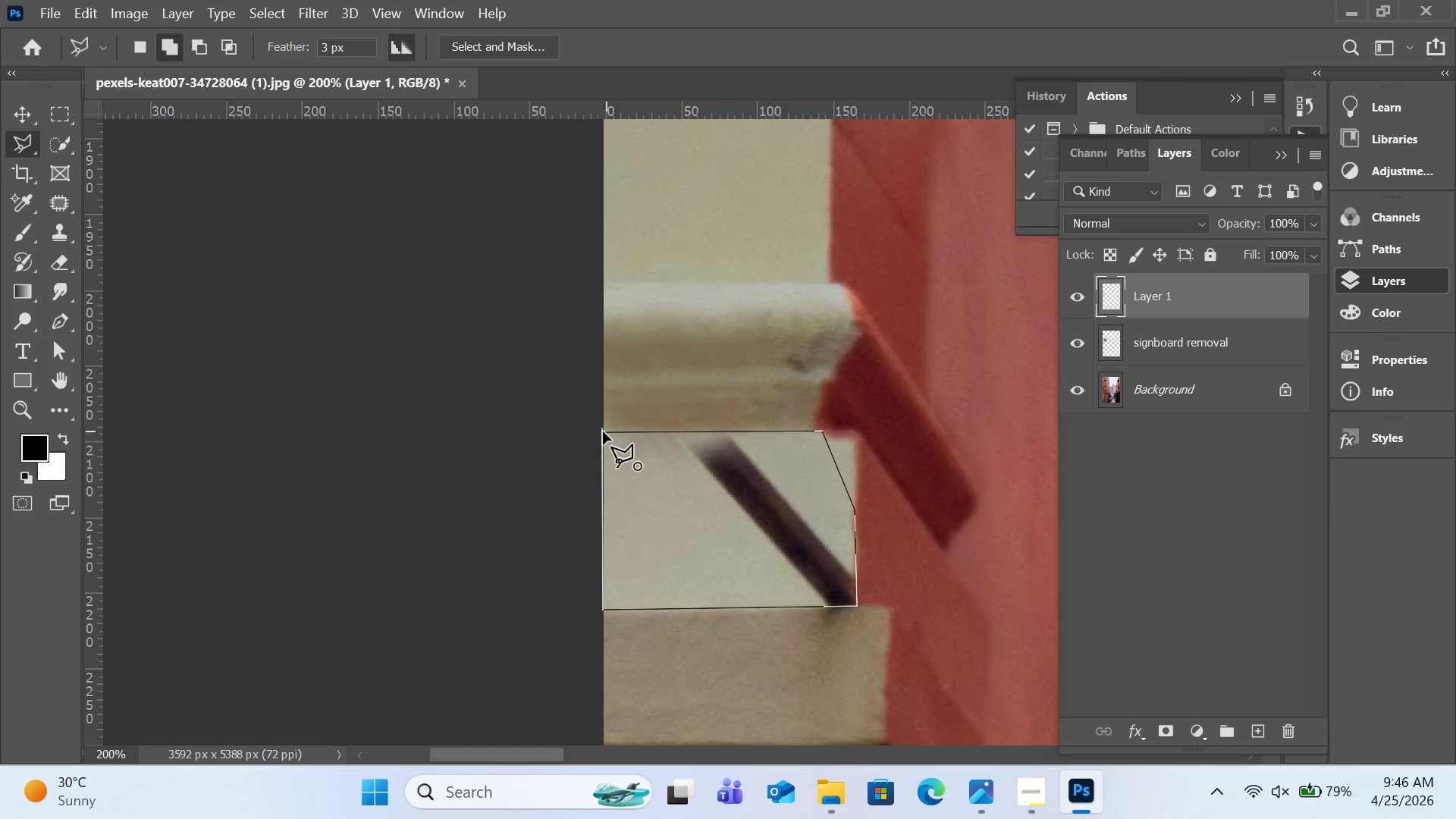 
left_click([603, 432])
 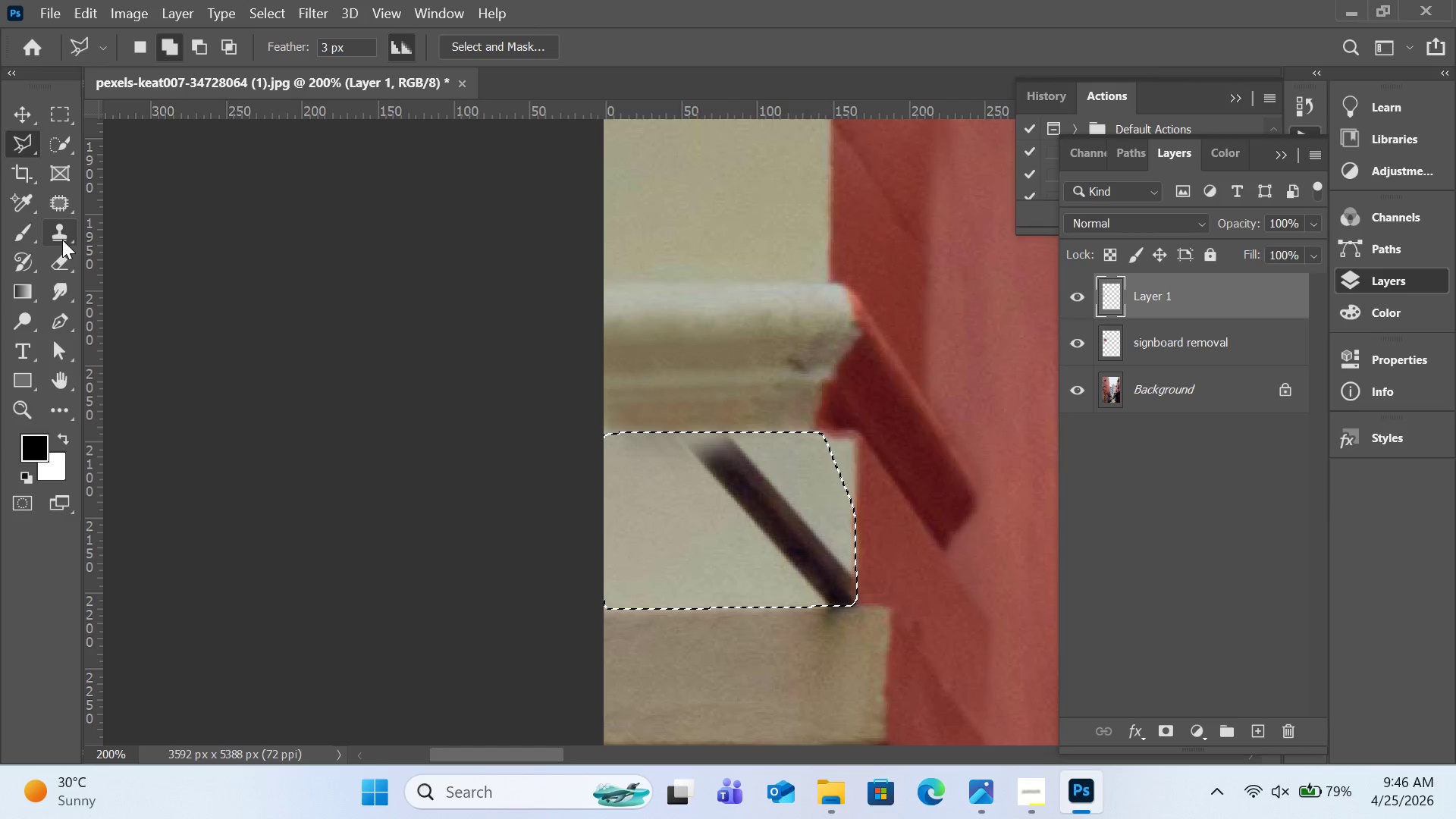 
right_click([629, 457])
 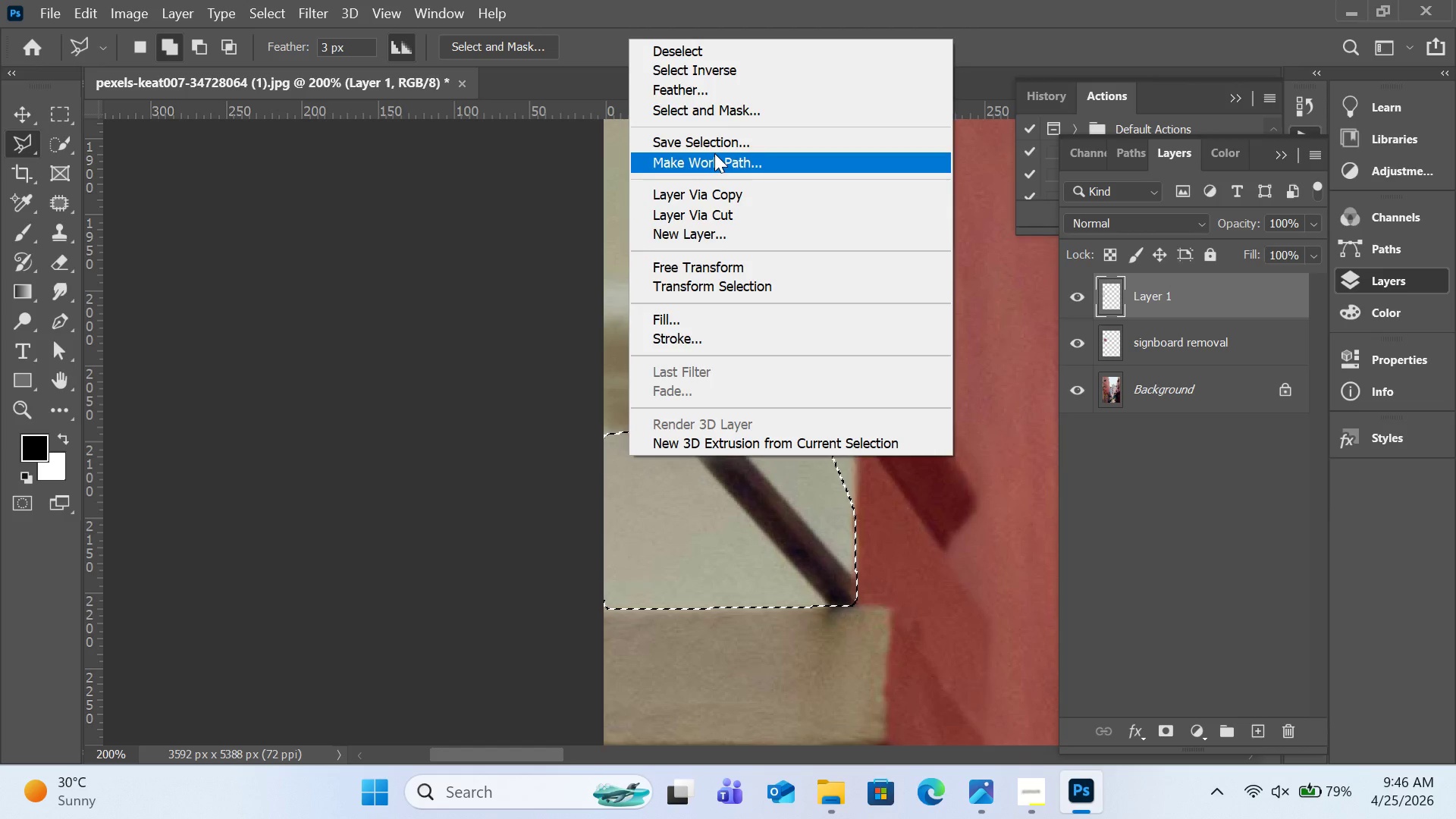 
left_click([710, 96])
 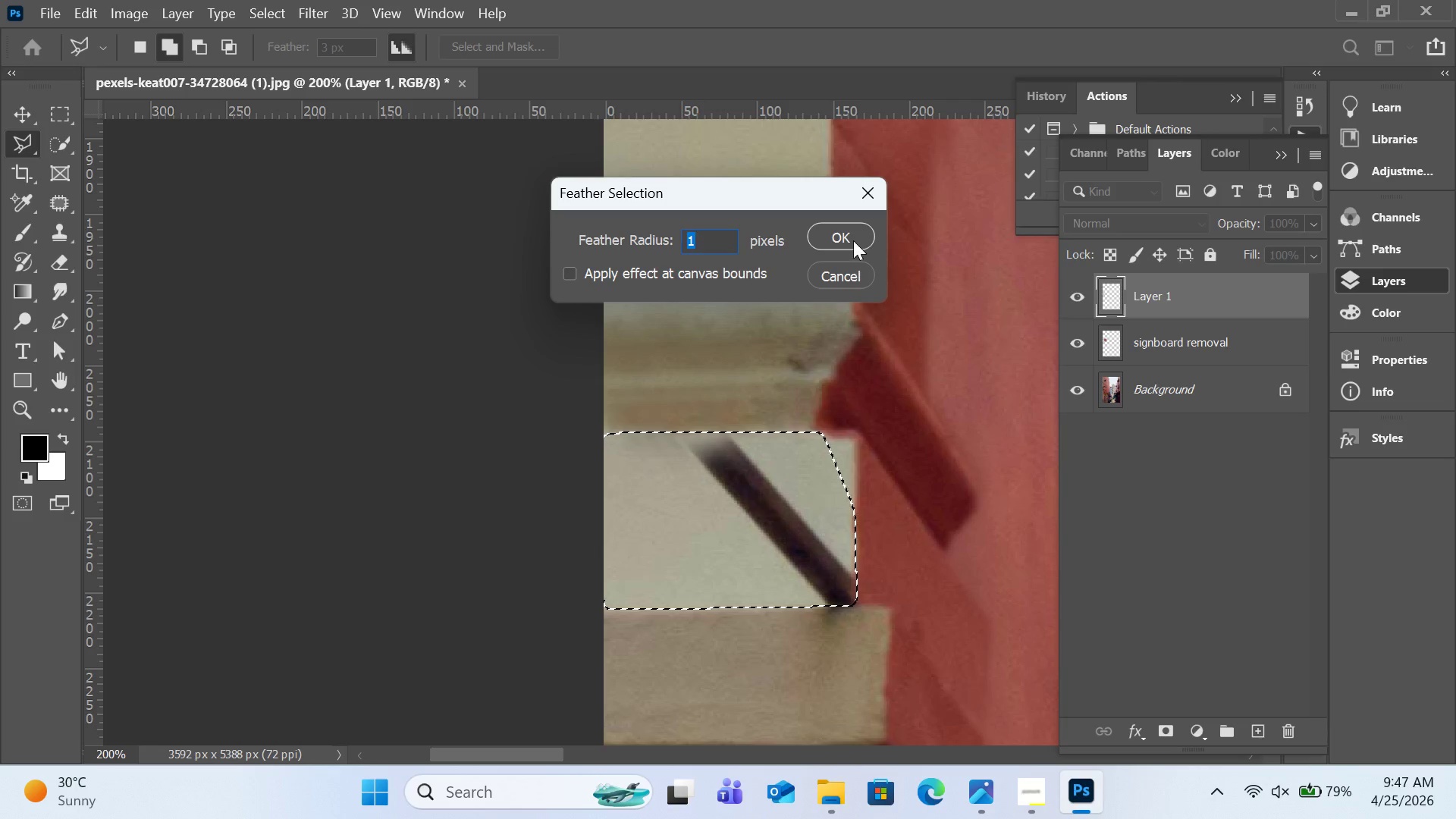 
left_click([852, 237])
 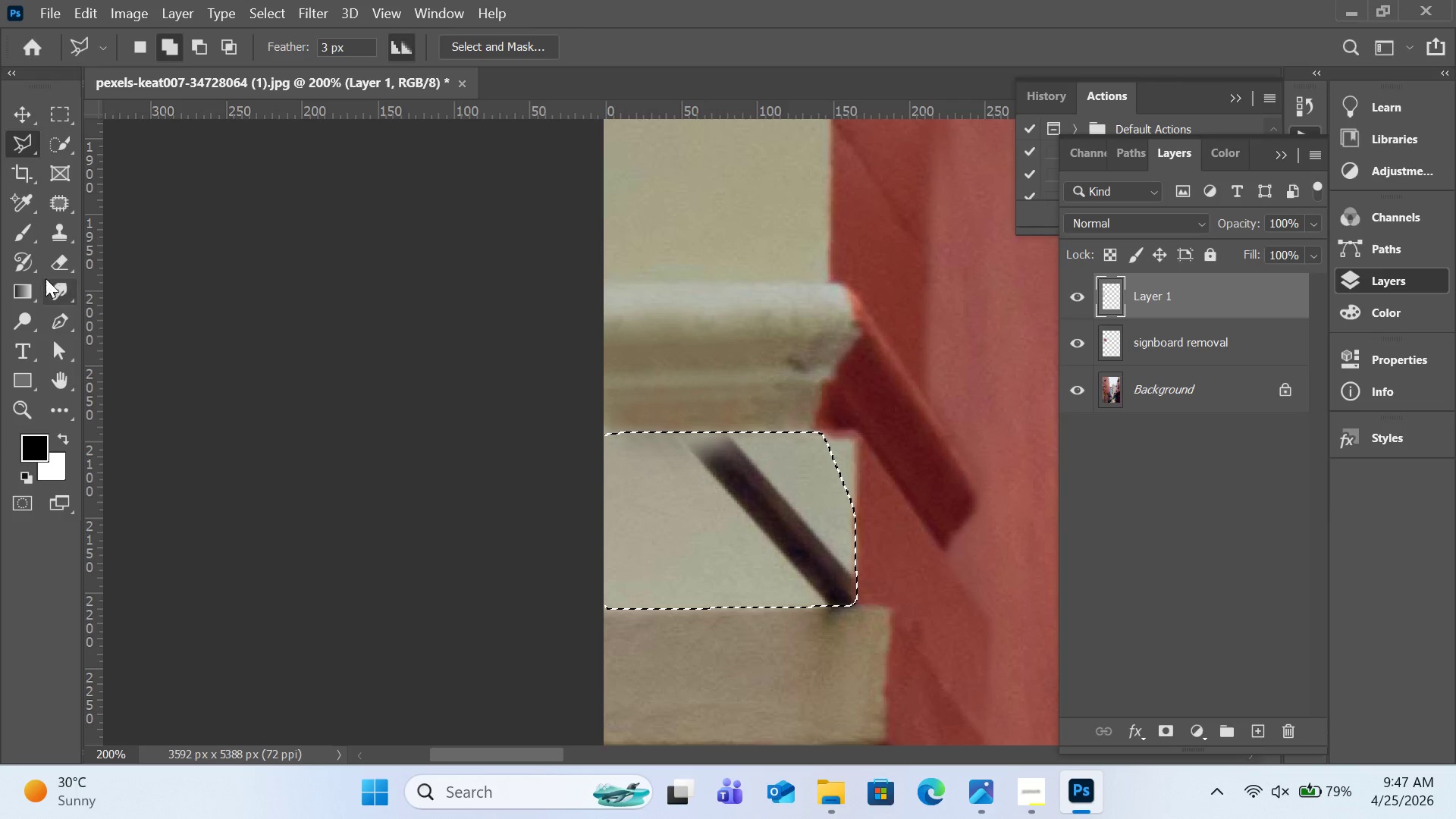 
mouse_move([46, 254])
 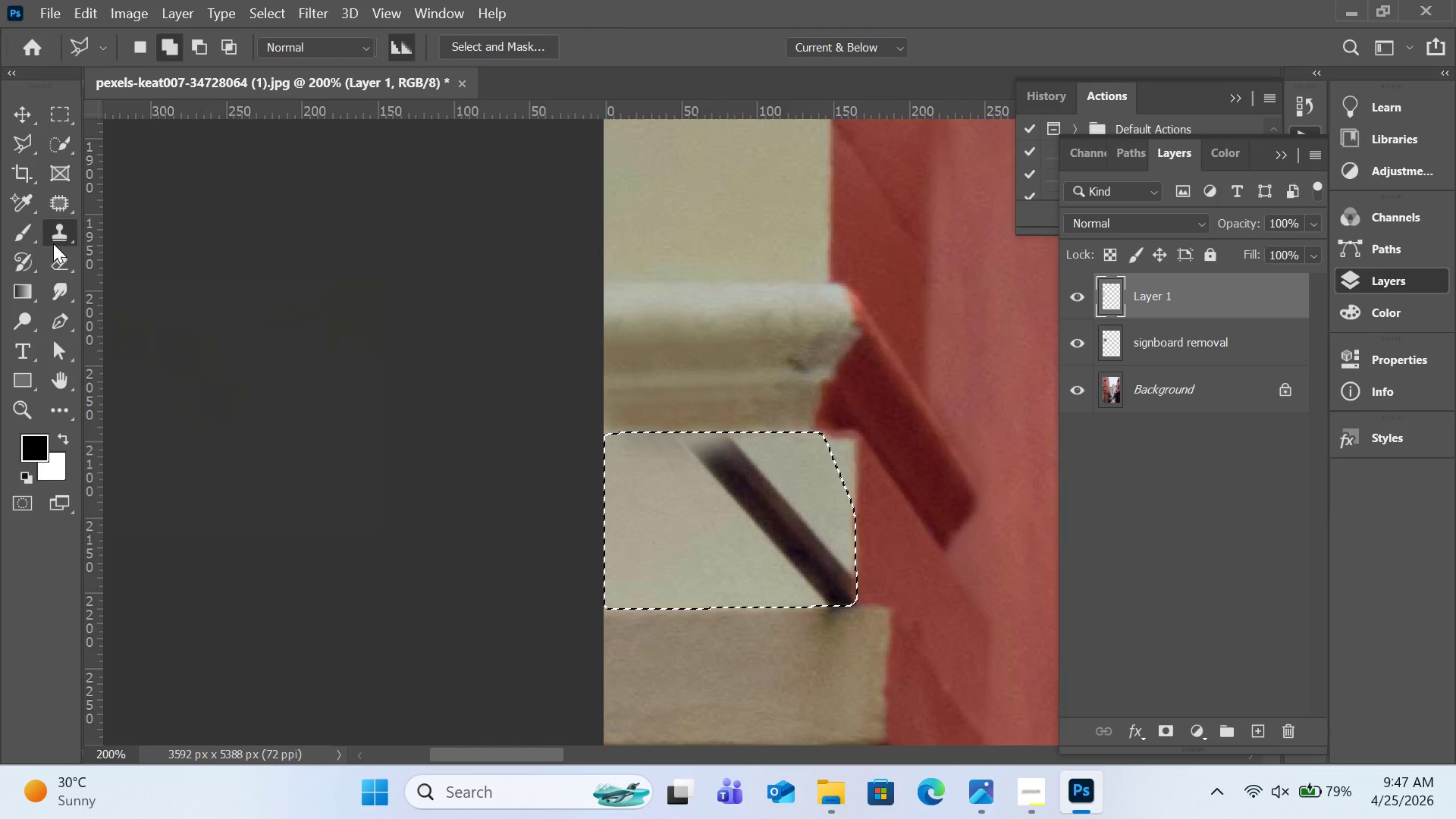 
left_click([53, 243])
 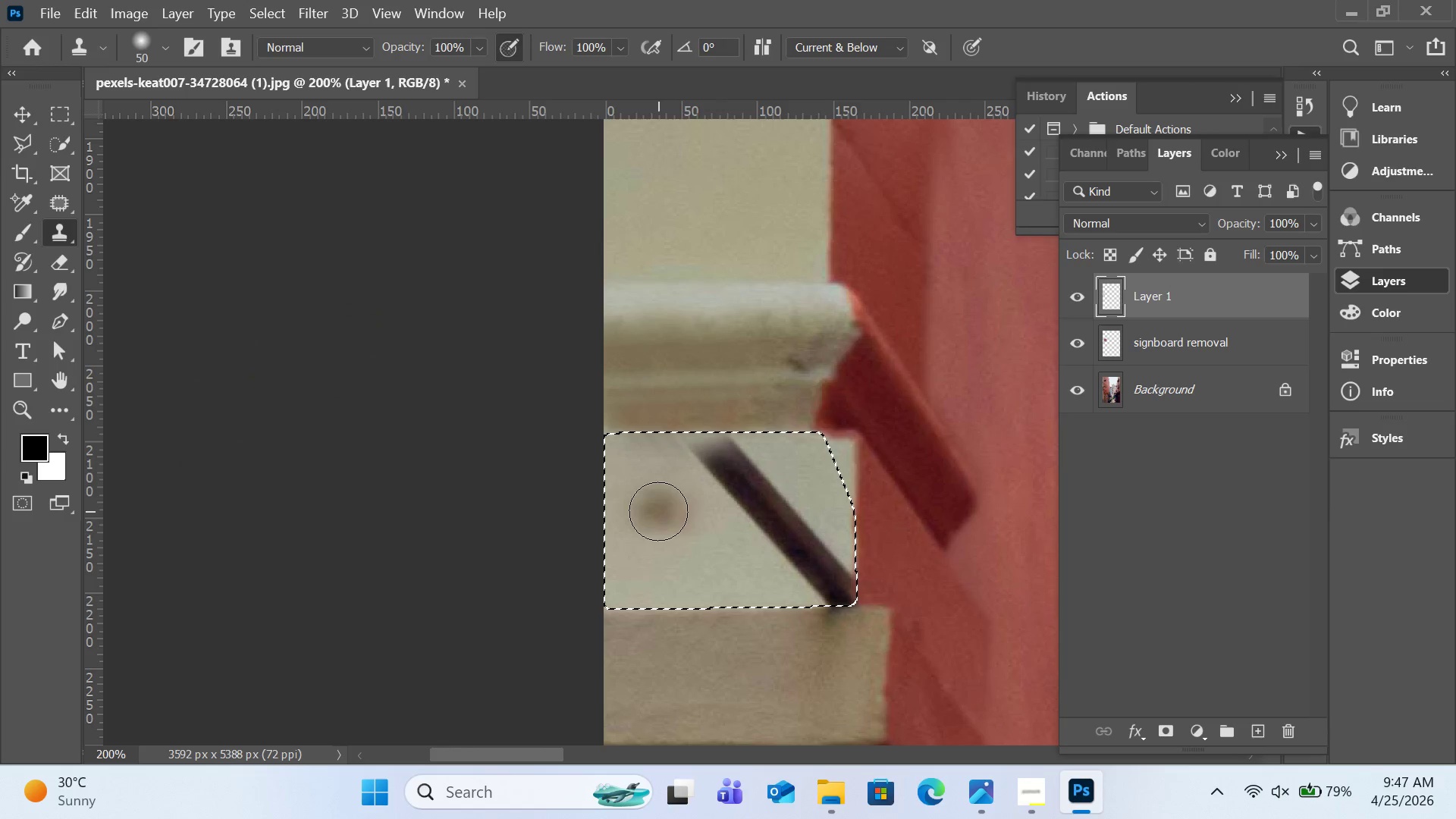 
hold_key(key=AltLeft, duration=0.83)
 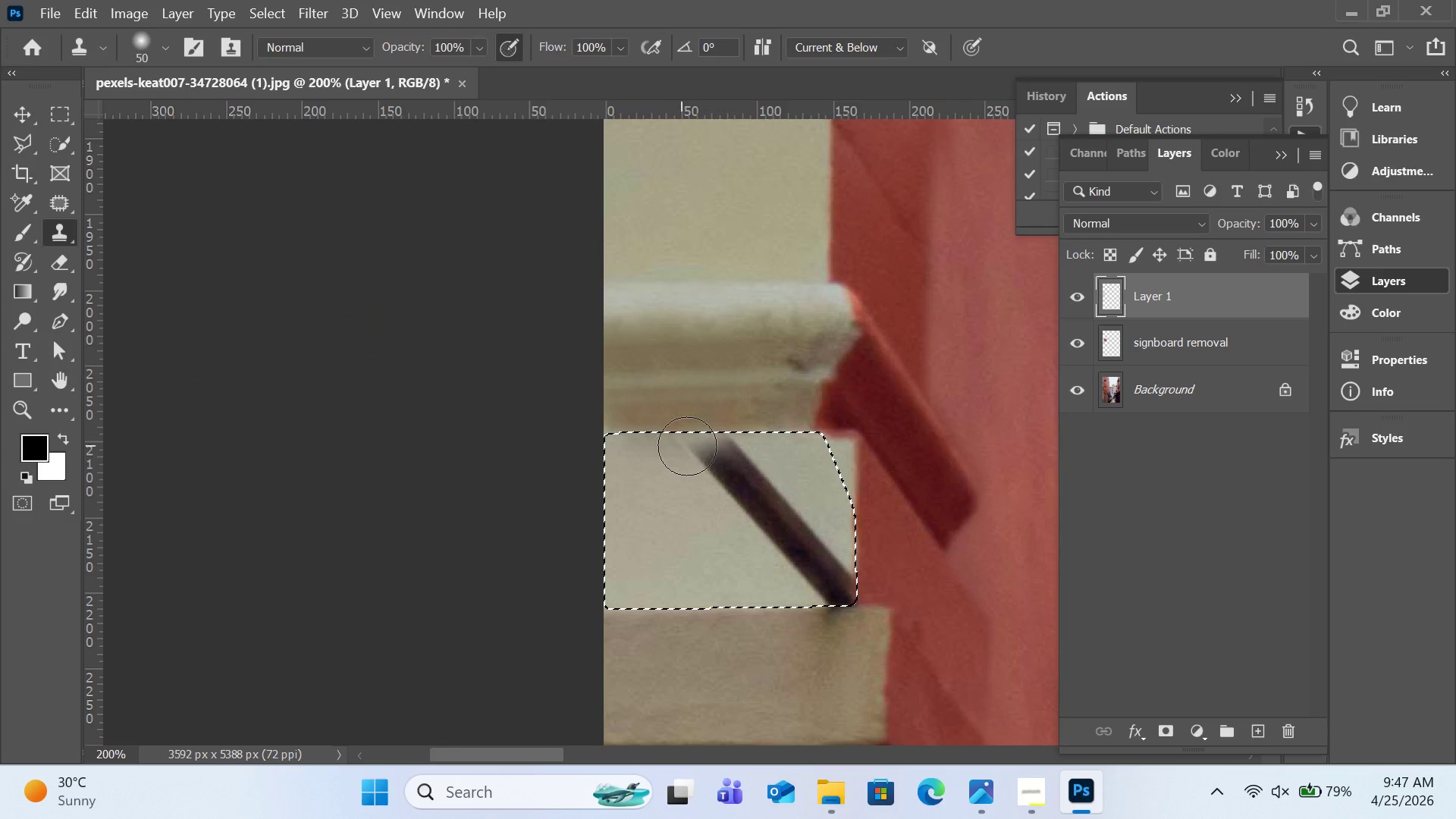 
left_click_drag(start_coordinate=[687, 446], to_coordinate=[737, 465])
 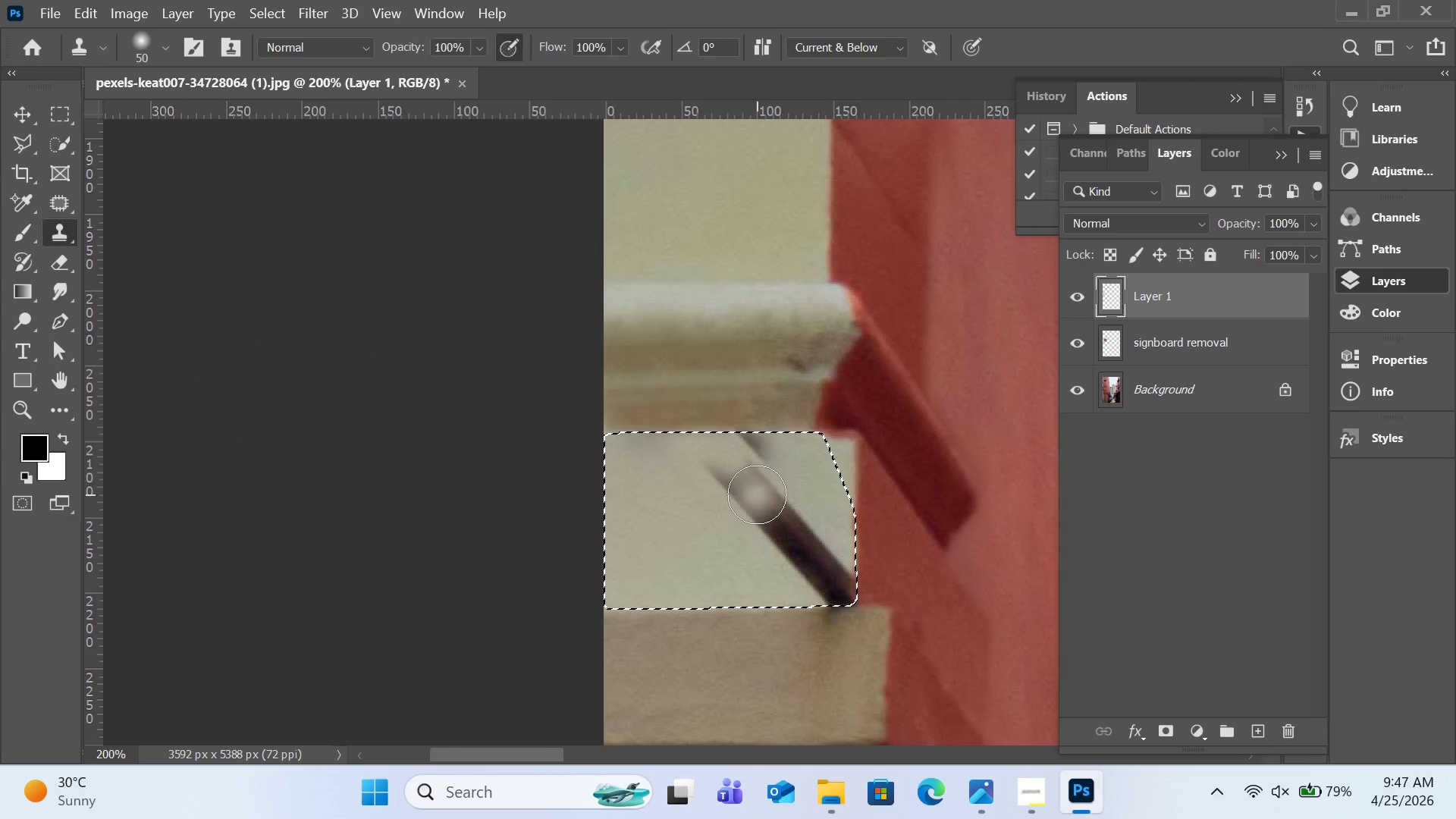 
key(Control+Z)
 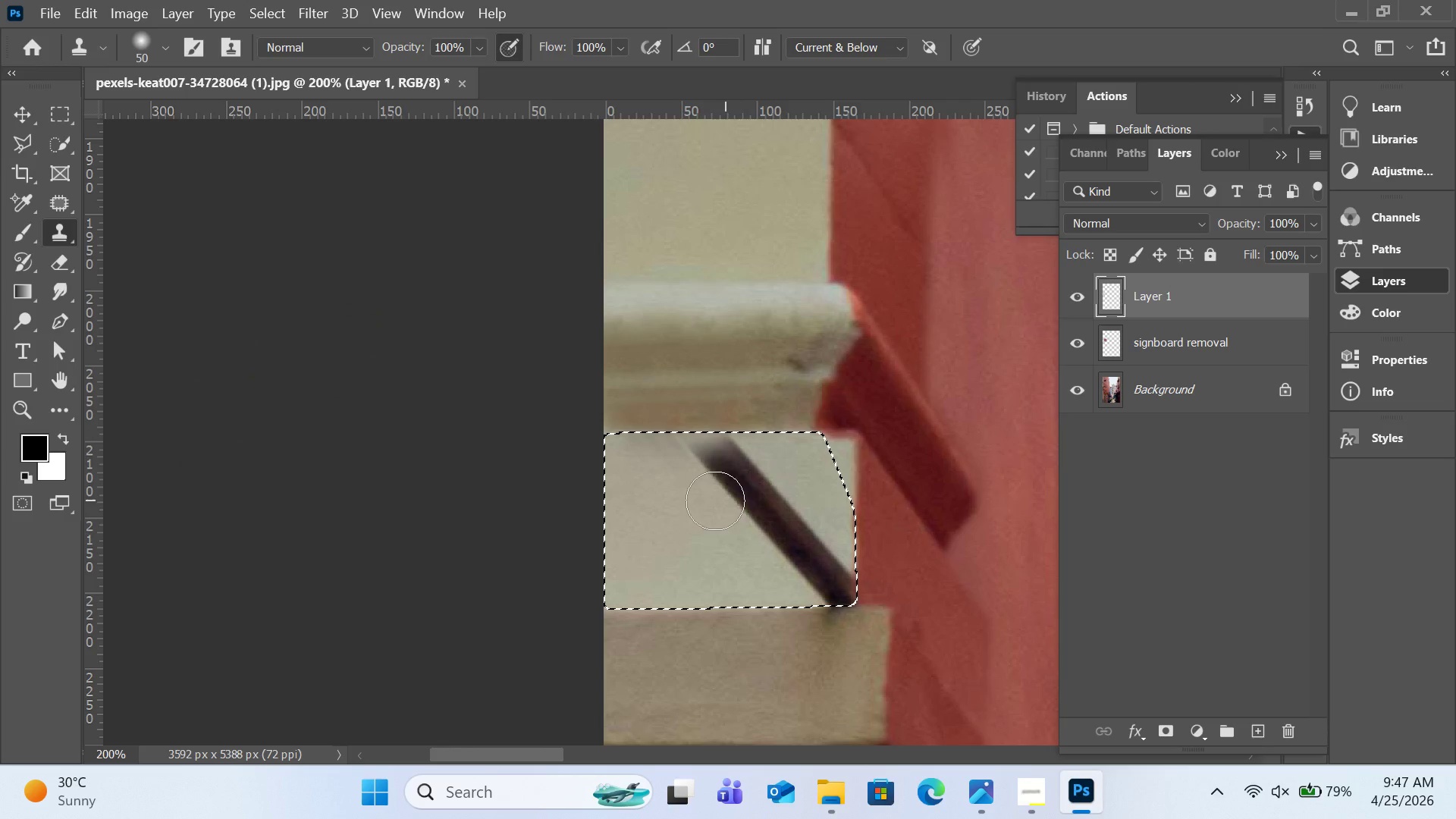 
hold_key(key=AltLeft, duration=0.69)
 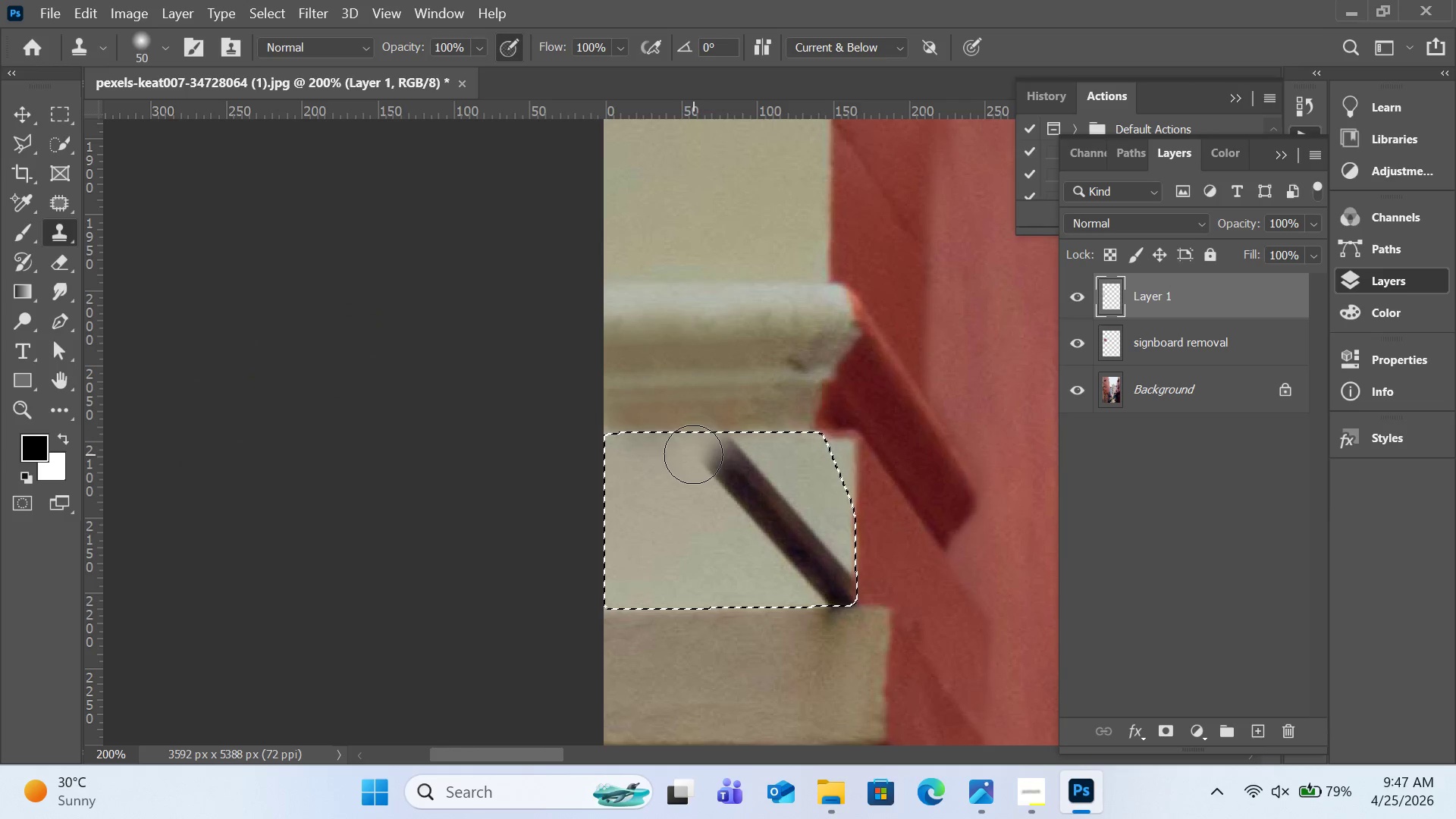 
left_click_drag(start_coordinate=[693, 454], to_coordinate=[726, 454])
 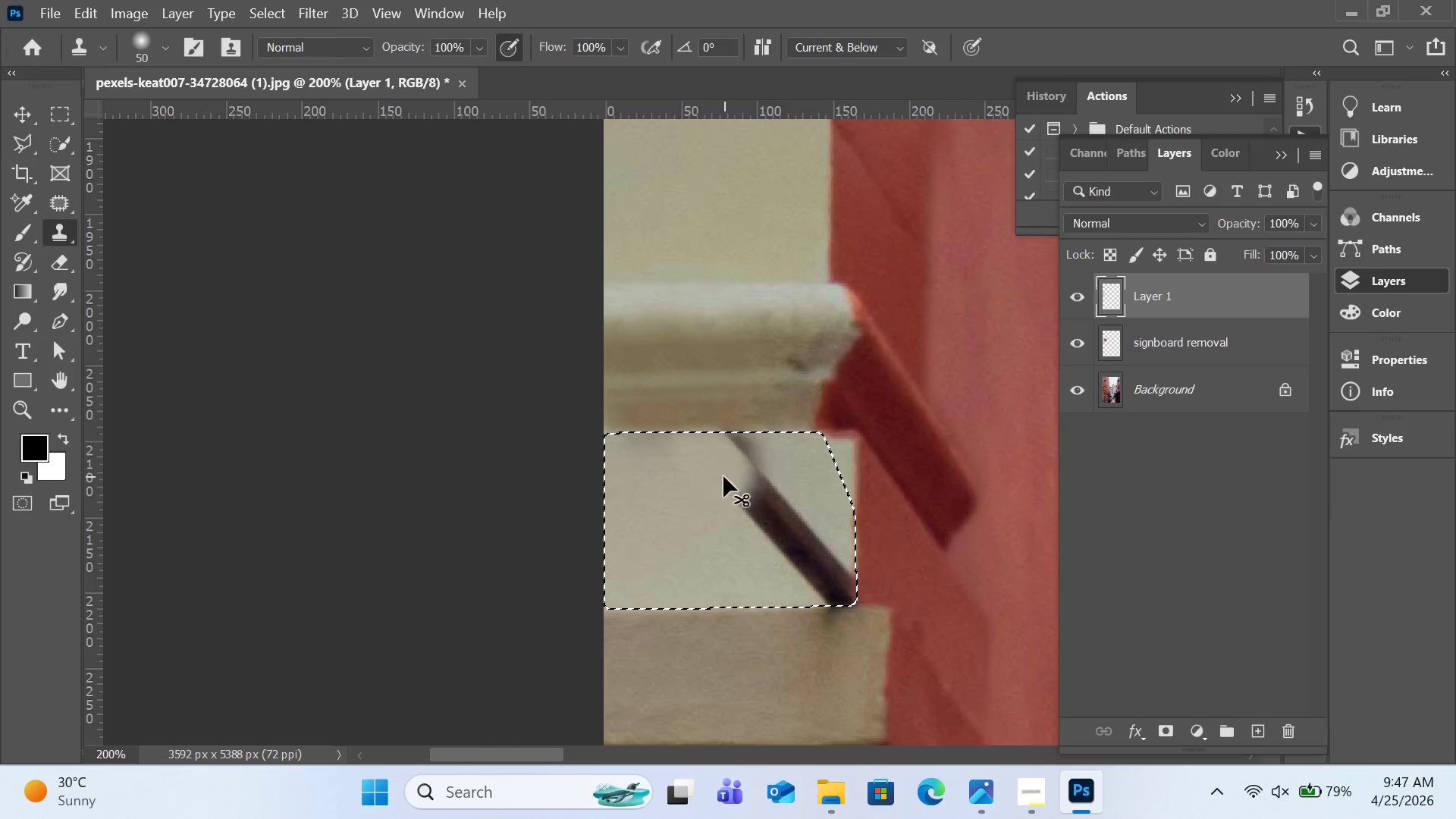 
key(Control+Z)
 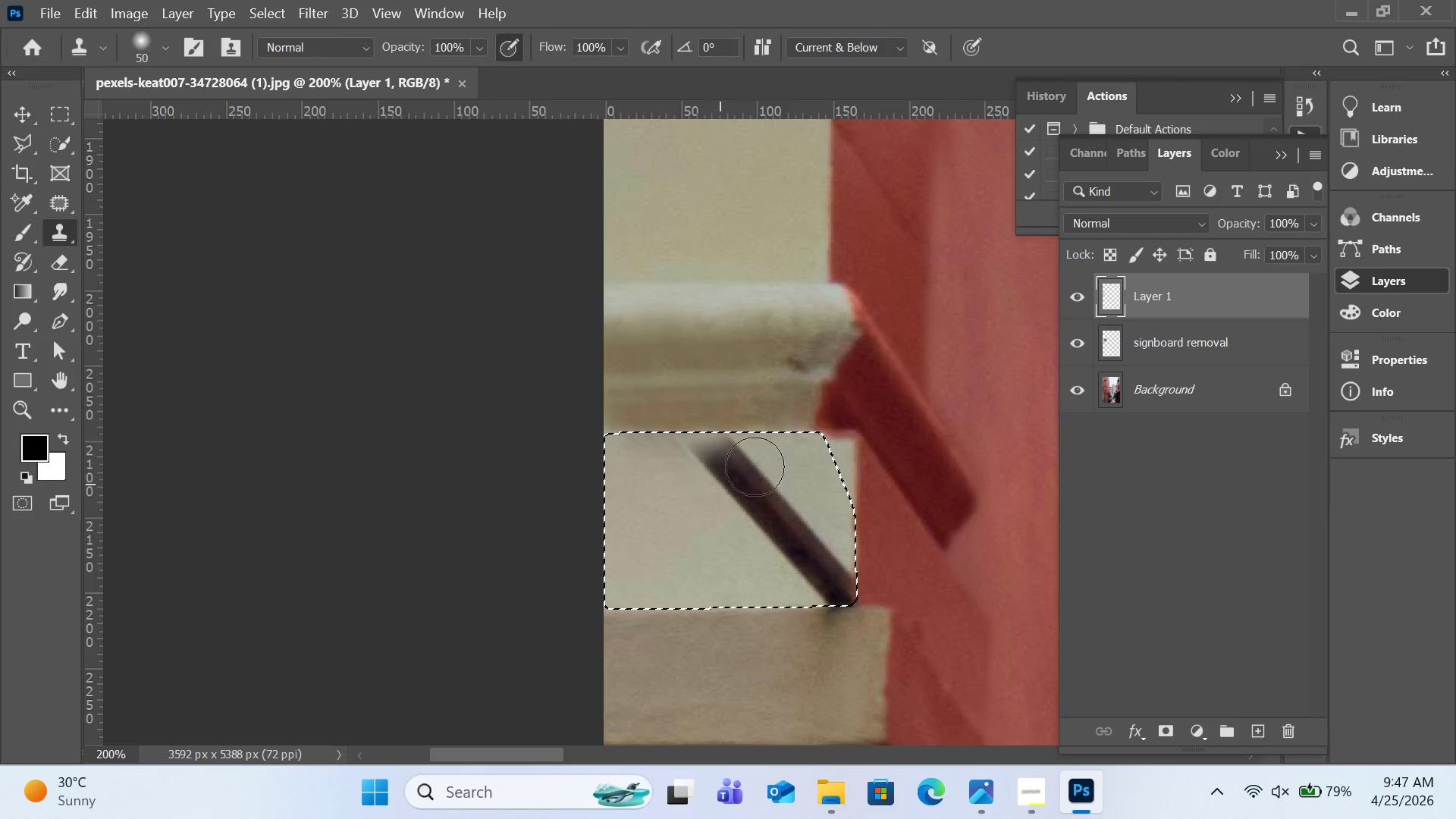 
hold_key(key=AltLeft, duration=0.56)
 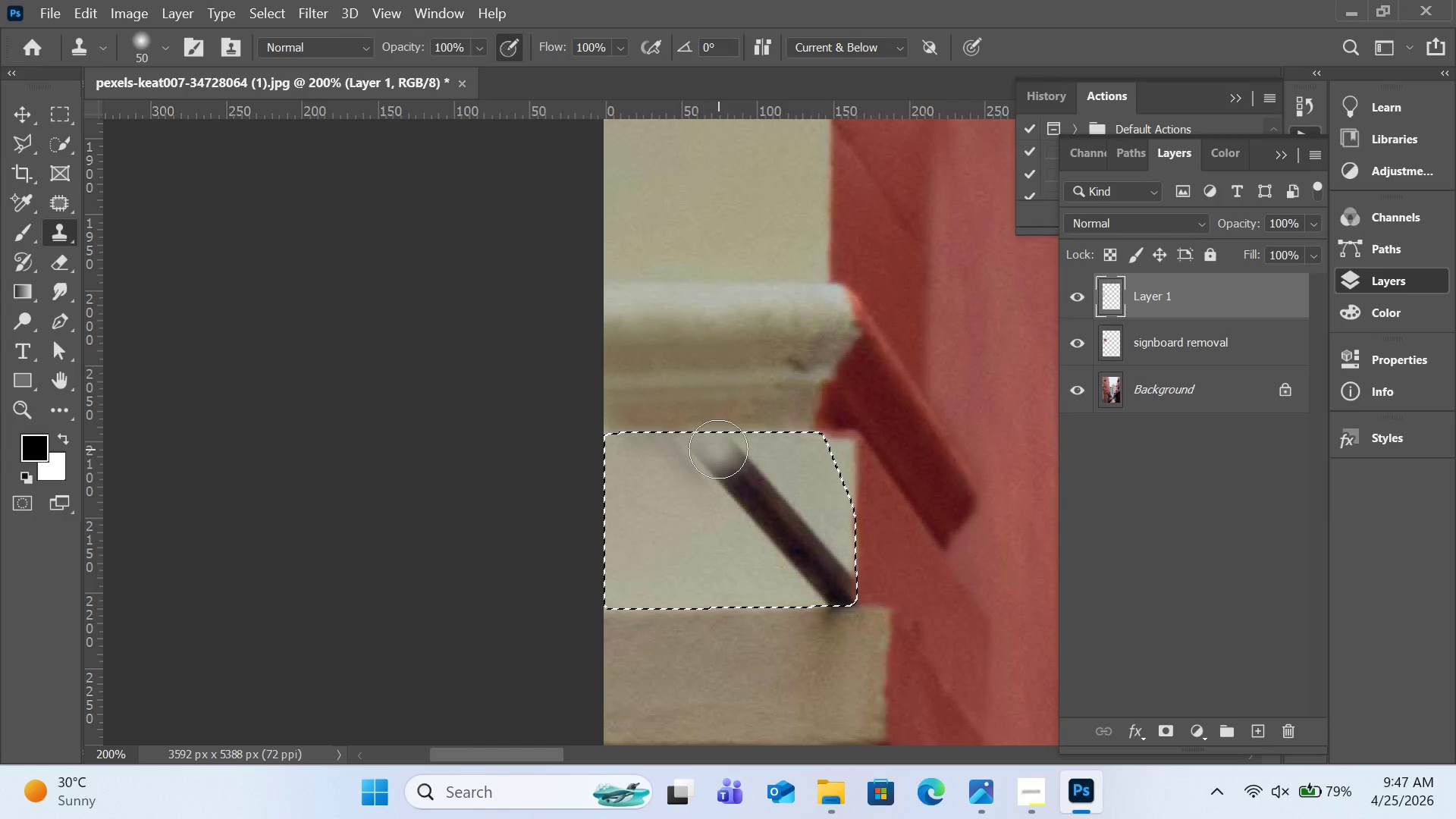 
left_click_drag(start_coordinate=[718, 449], to_coordinate=[734, 463])
 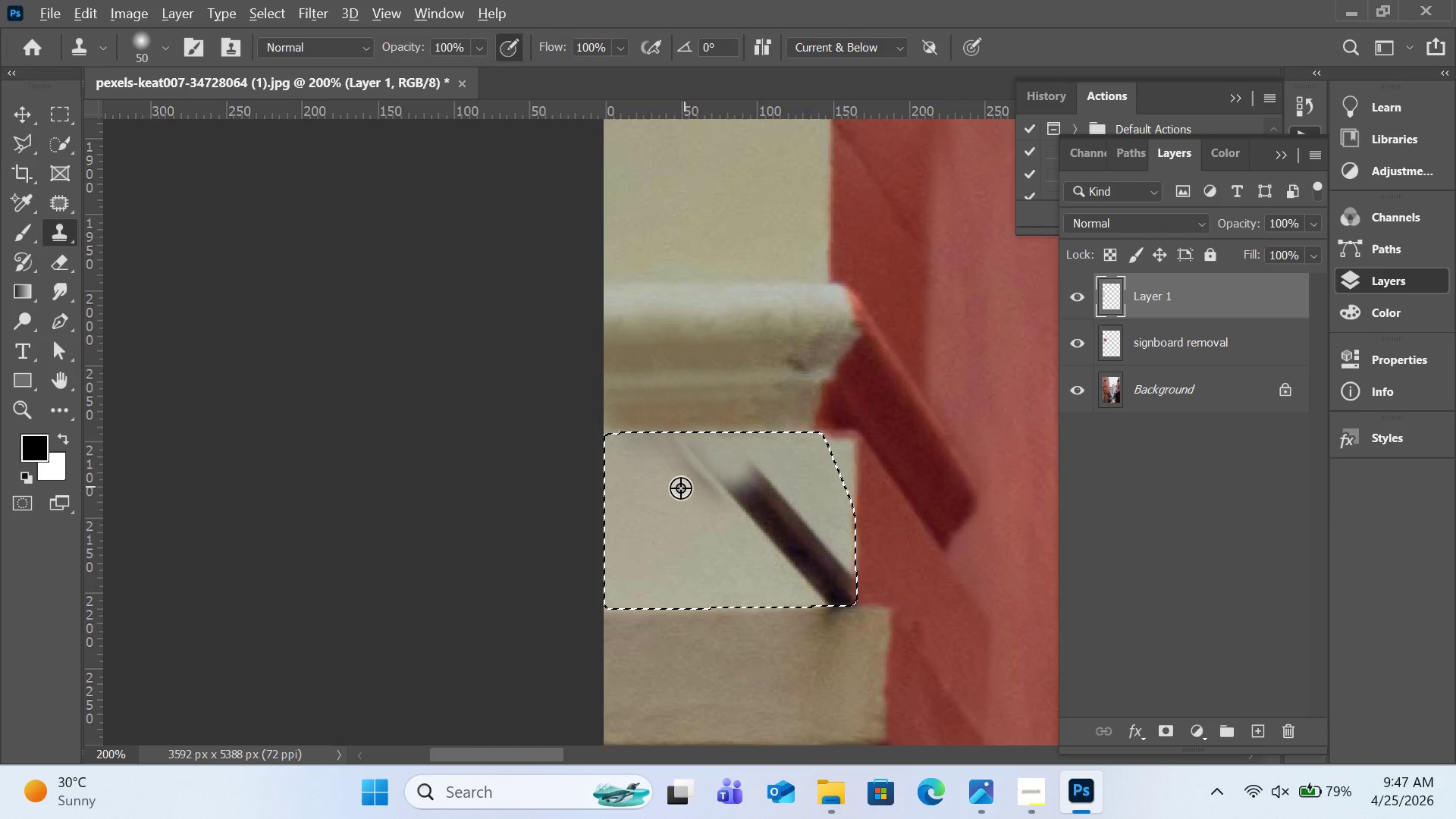 
hold_key(key=AltLeft, duration=0.42)
left_click([675, 491])
 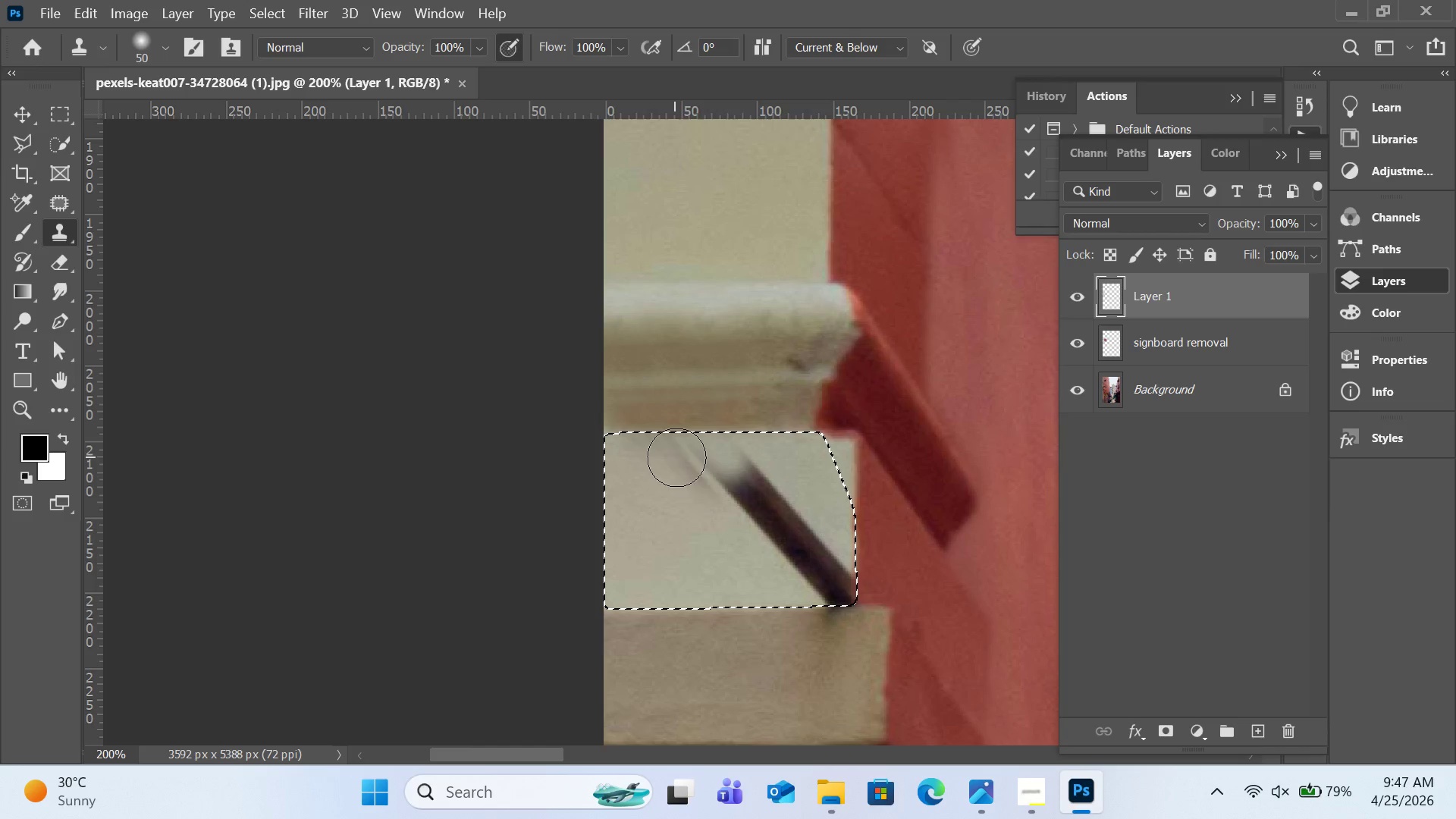 
left_click_drag(start_coordinate=[675, 457], to_coordinate=[733, 482])
 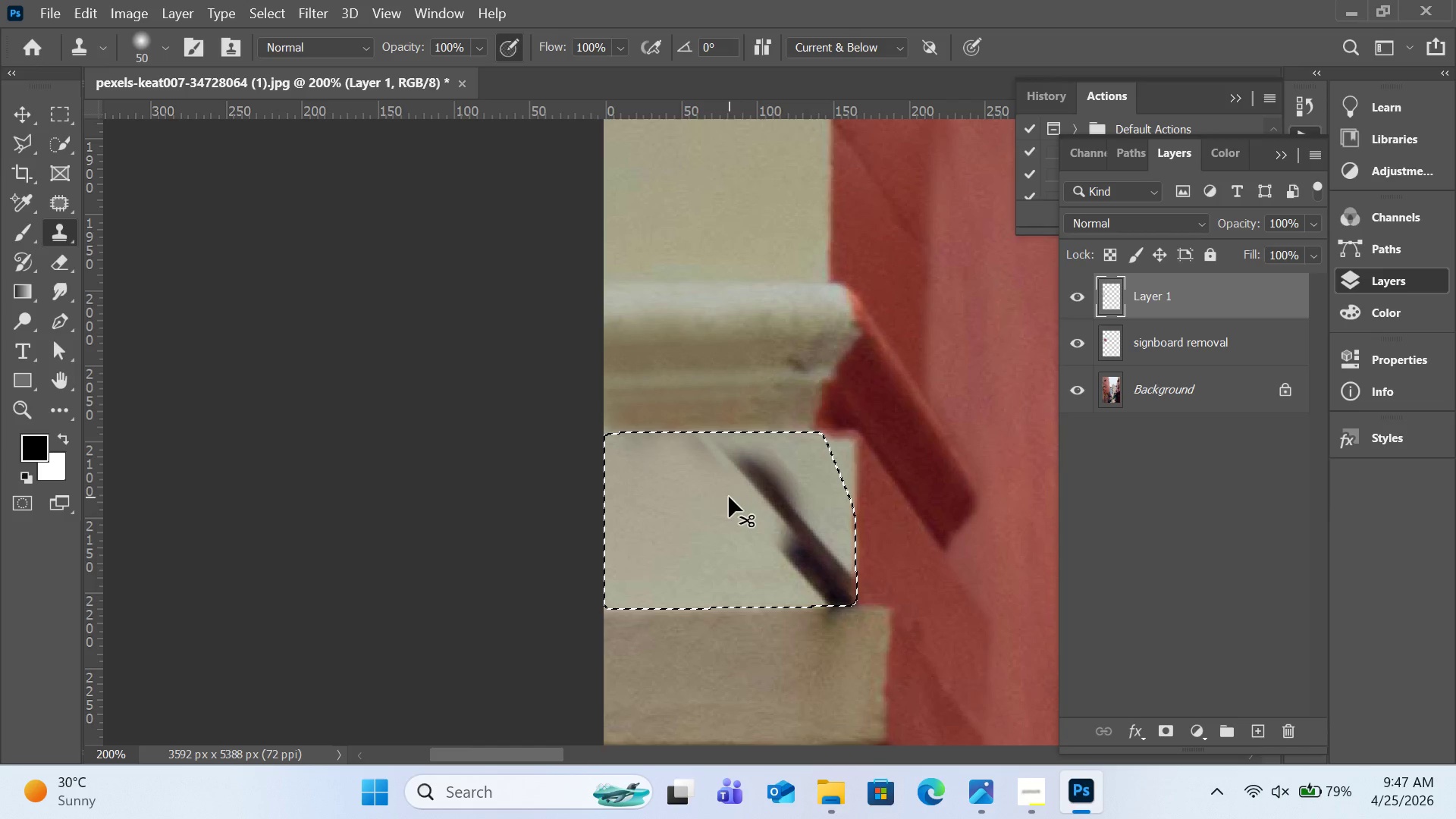 
key(Control+ControlLeft)
 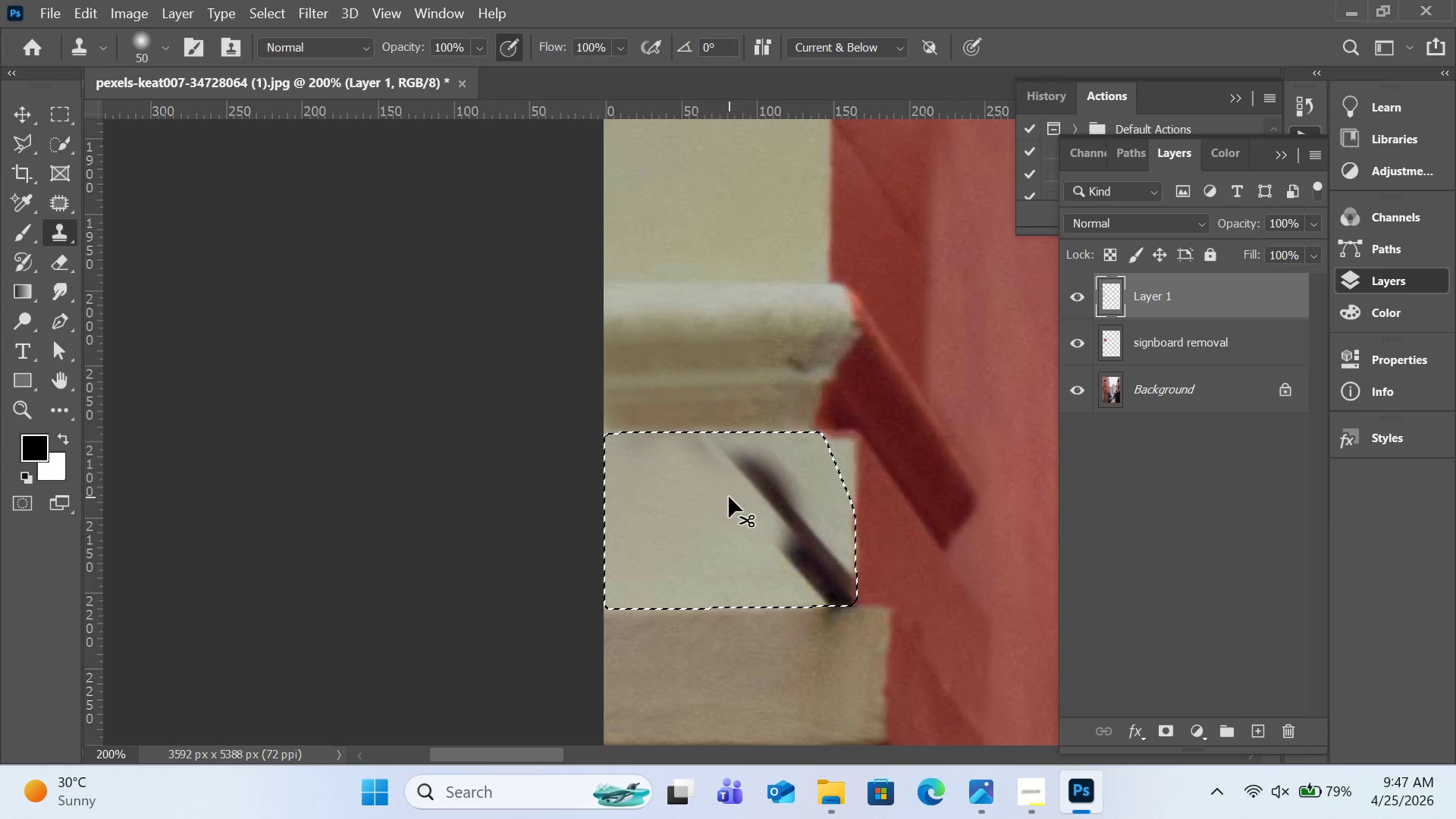 
key(Control+Z)
 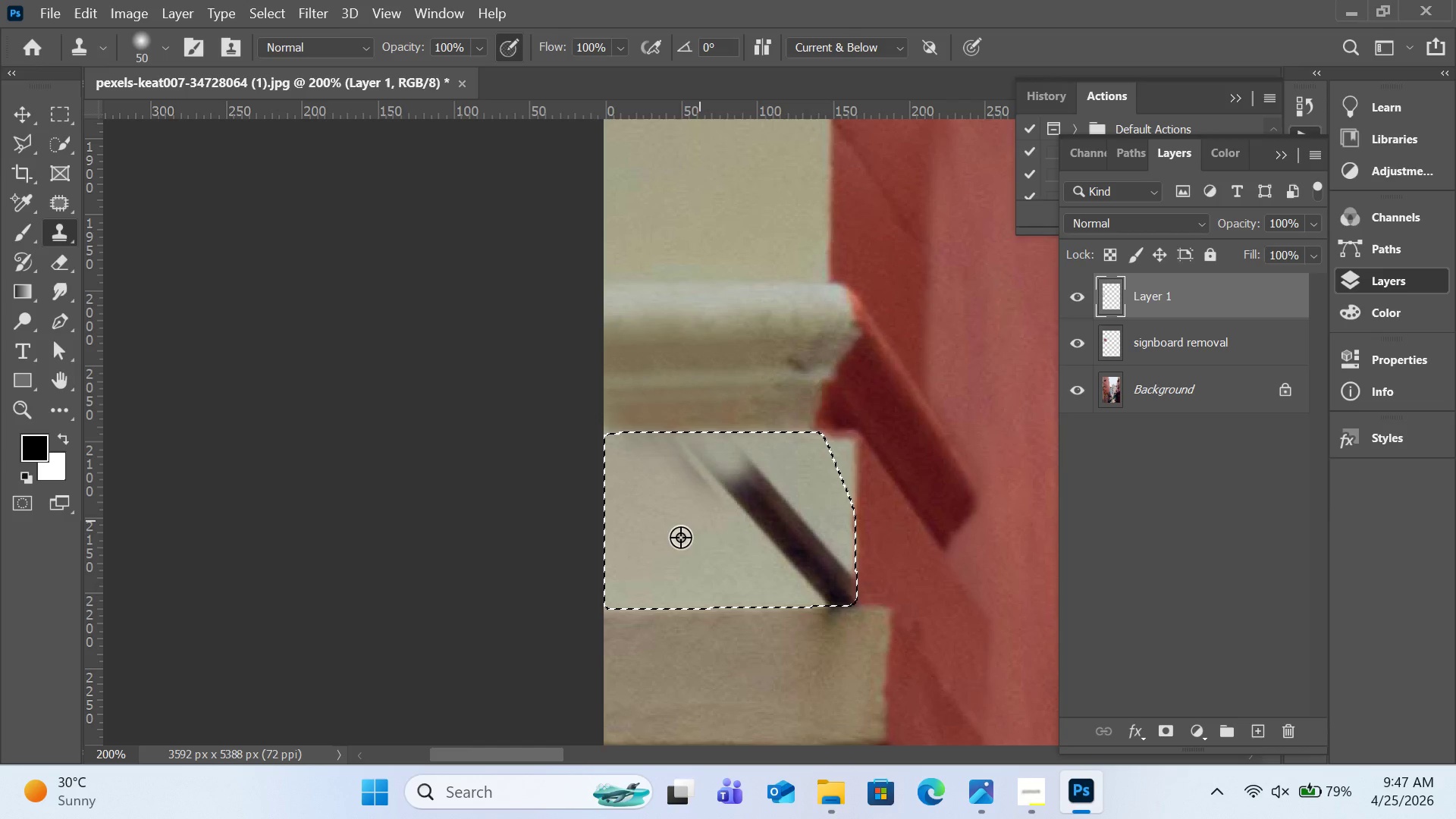 
hold_key(key=AltLeft, duration=0.41)
left_click([670, 554])
 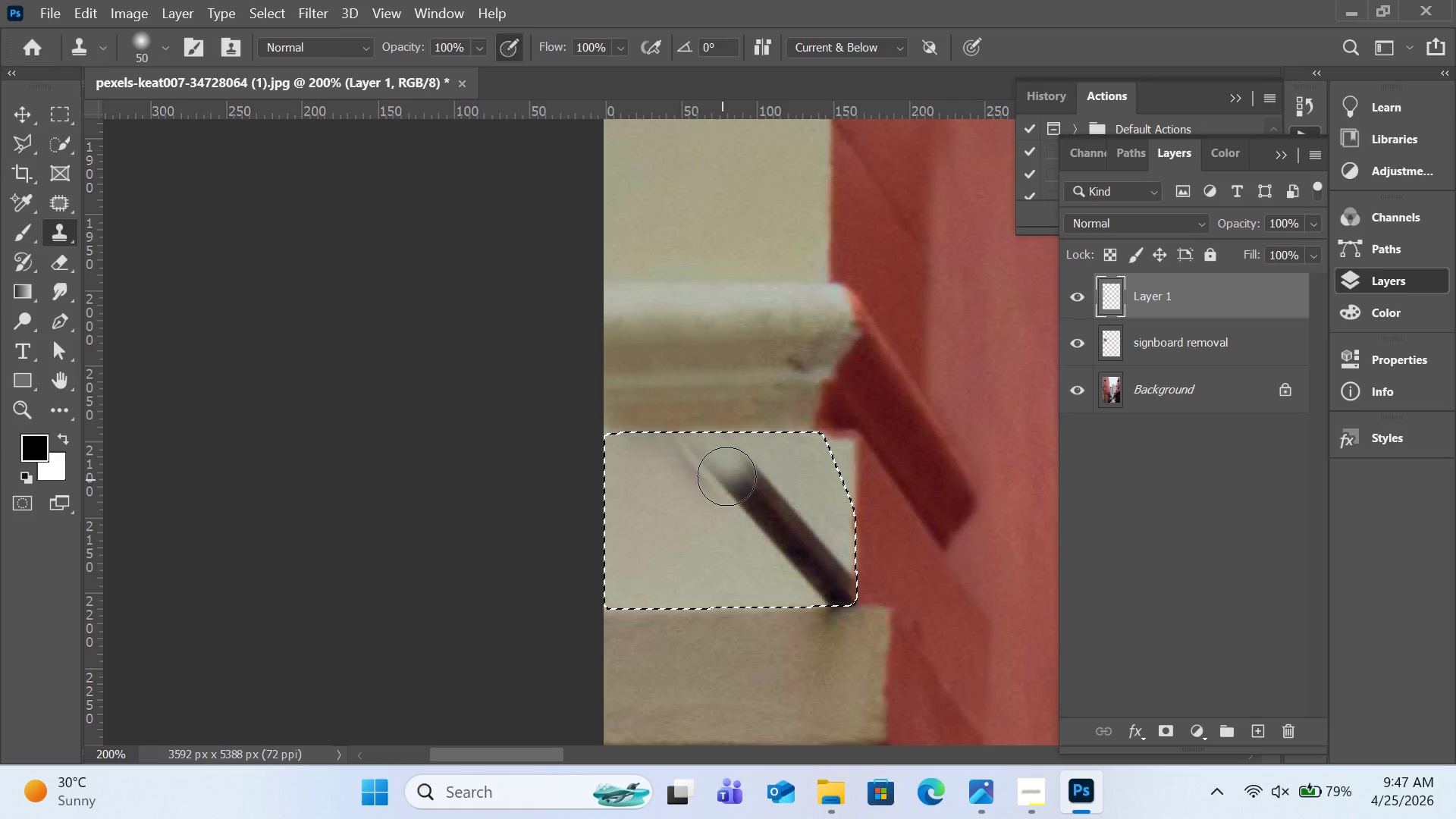 
left_click_drag(start_coordinate=[728, 476], to_coordinate=[728, 465])
 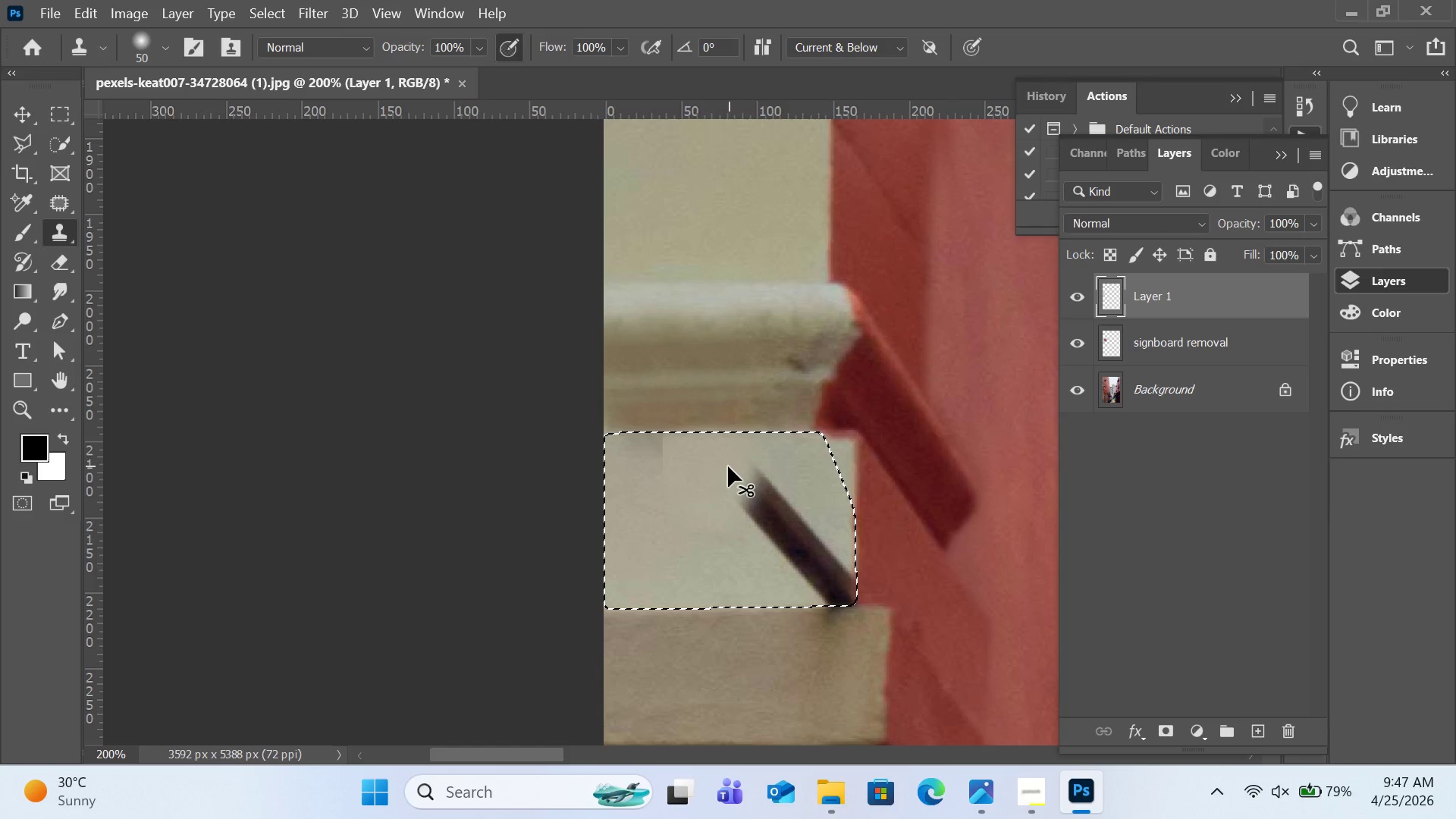 
key(Control+Z)
 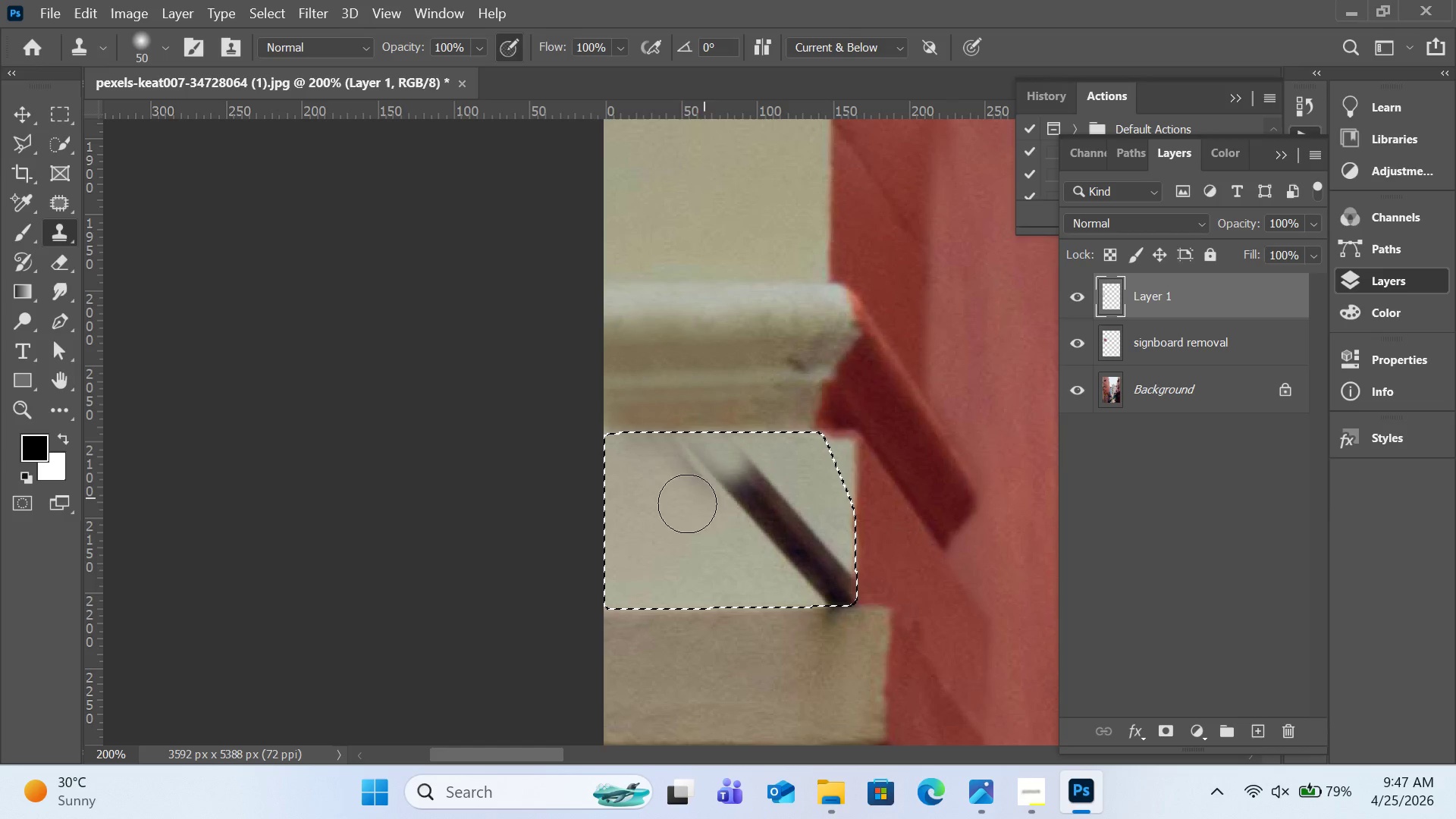 
hold_key(key=AltLeft, duration=0.38)
left_click([679, 522])
 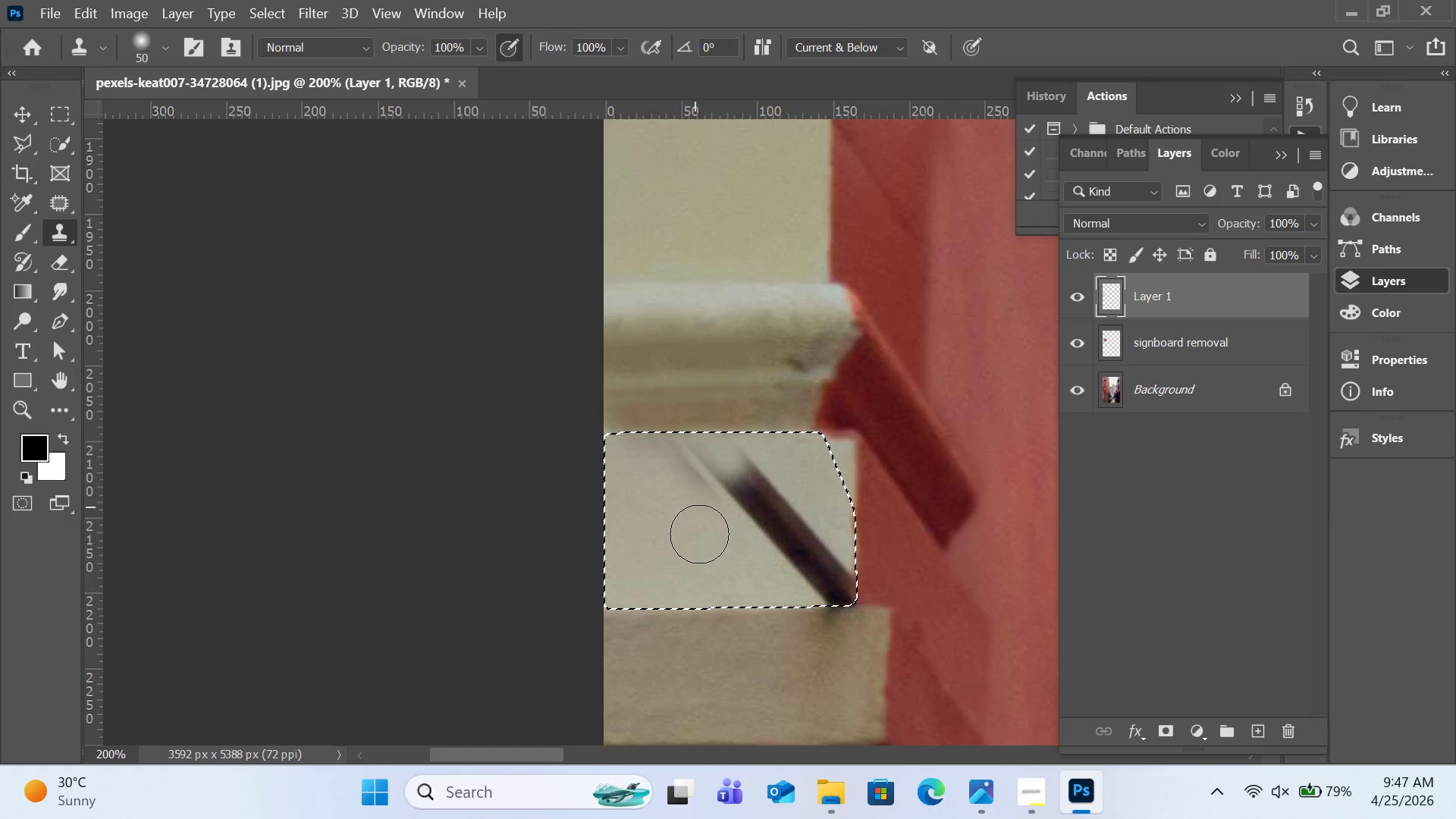 
hold_key(key=AltLeft, duration=0.45)
left_click([691, 566])
 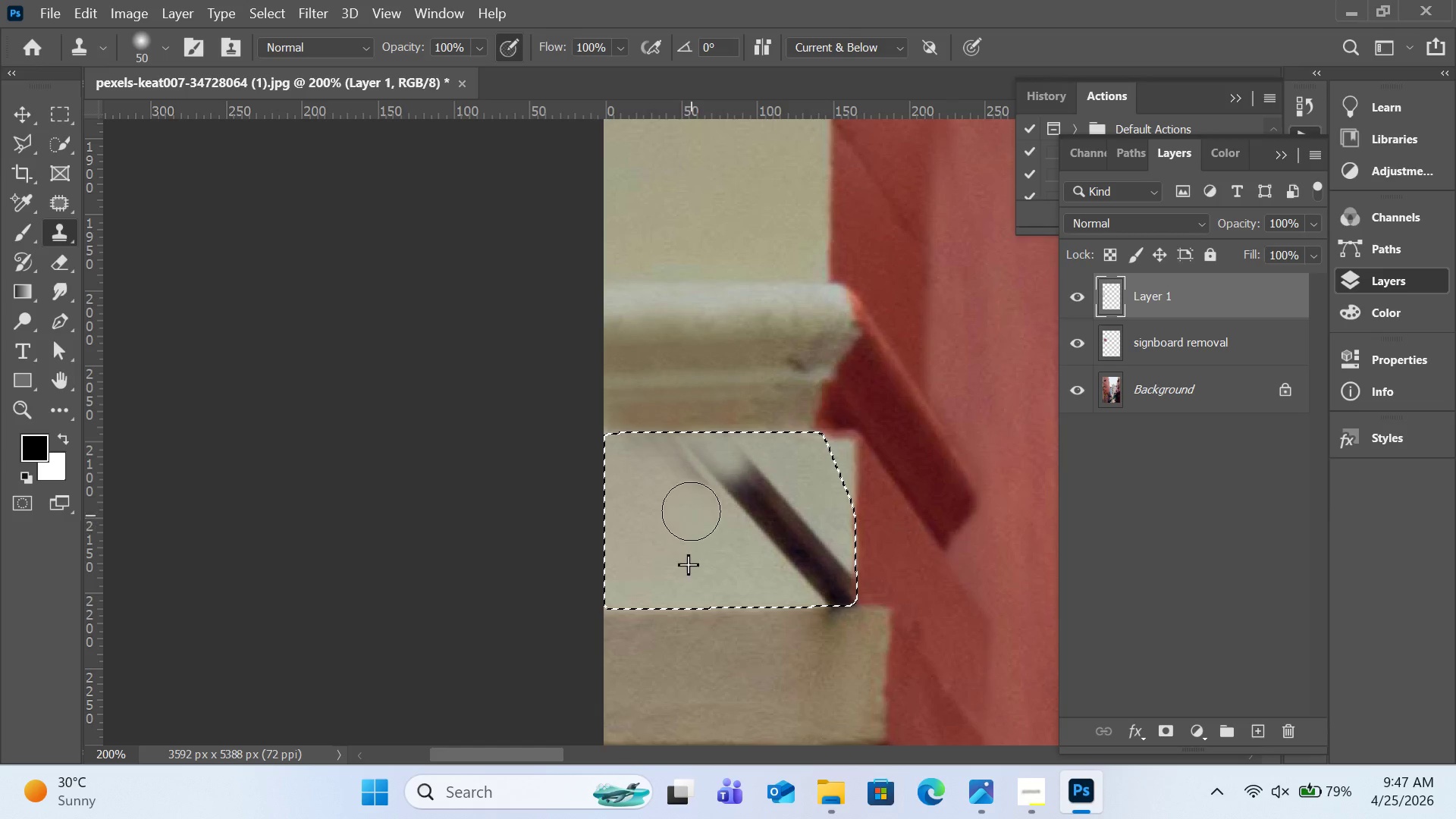 
left_click_drag(start_coordinate=[691, 515], to_coordinate=[750, 535])
 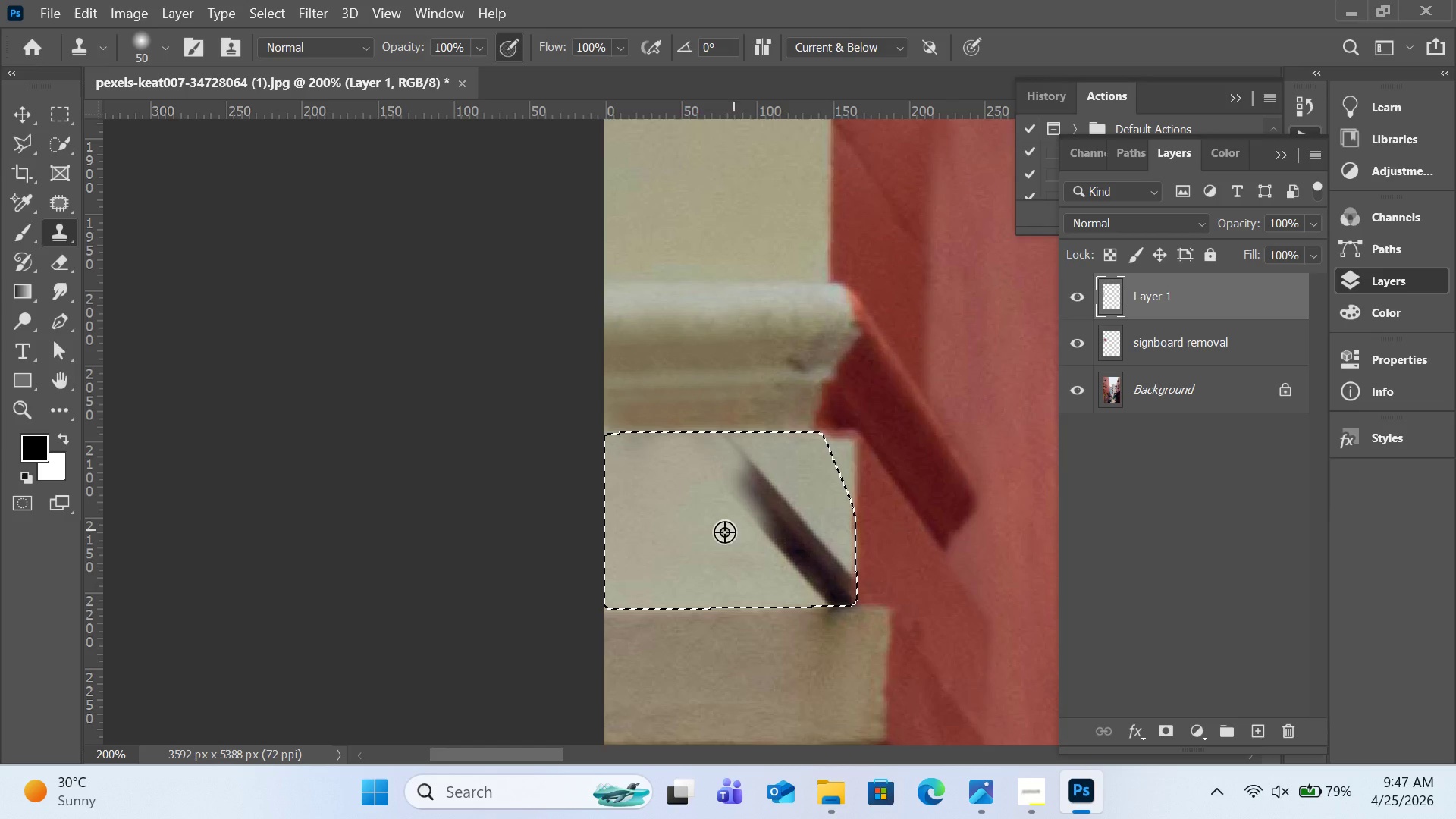 
hold_key(key=AltLeft, duration=0.72)
 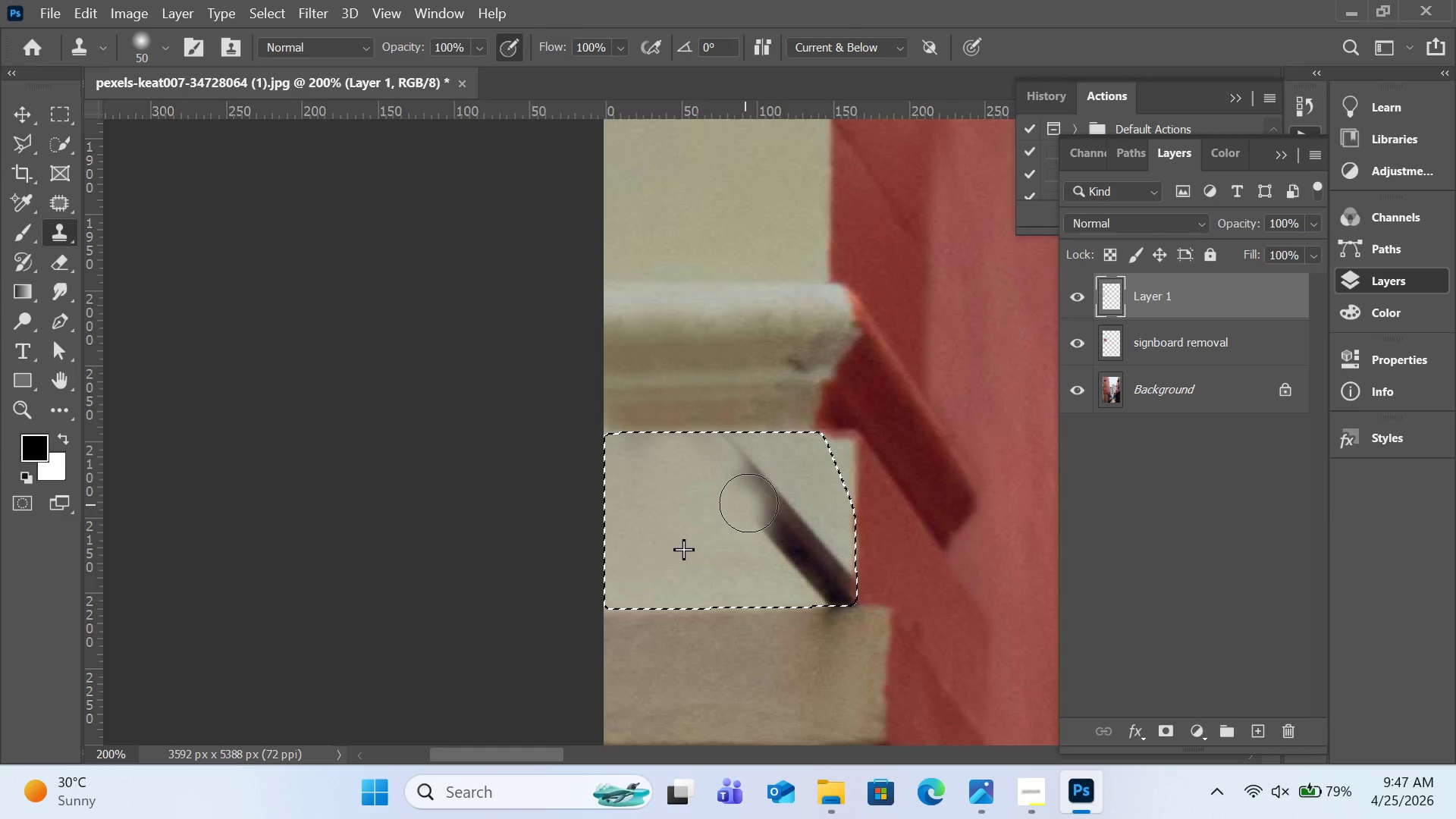 
left_click_drag(start_coordinate=[745, 505], to_coordinate=[782, 523])
 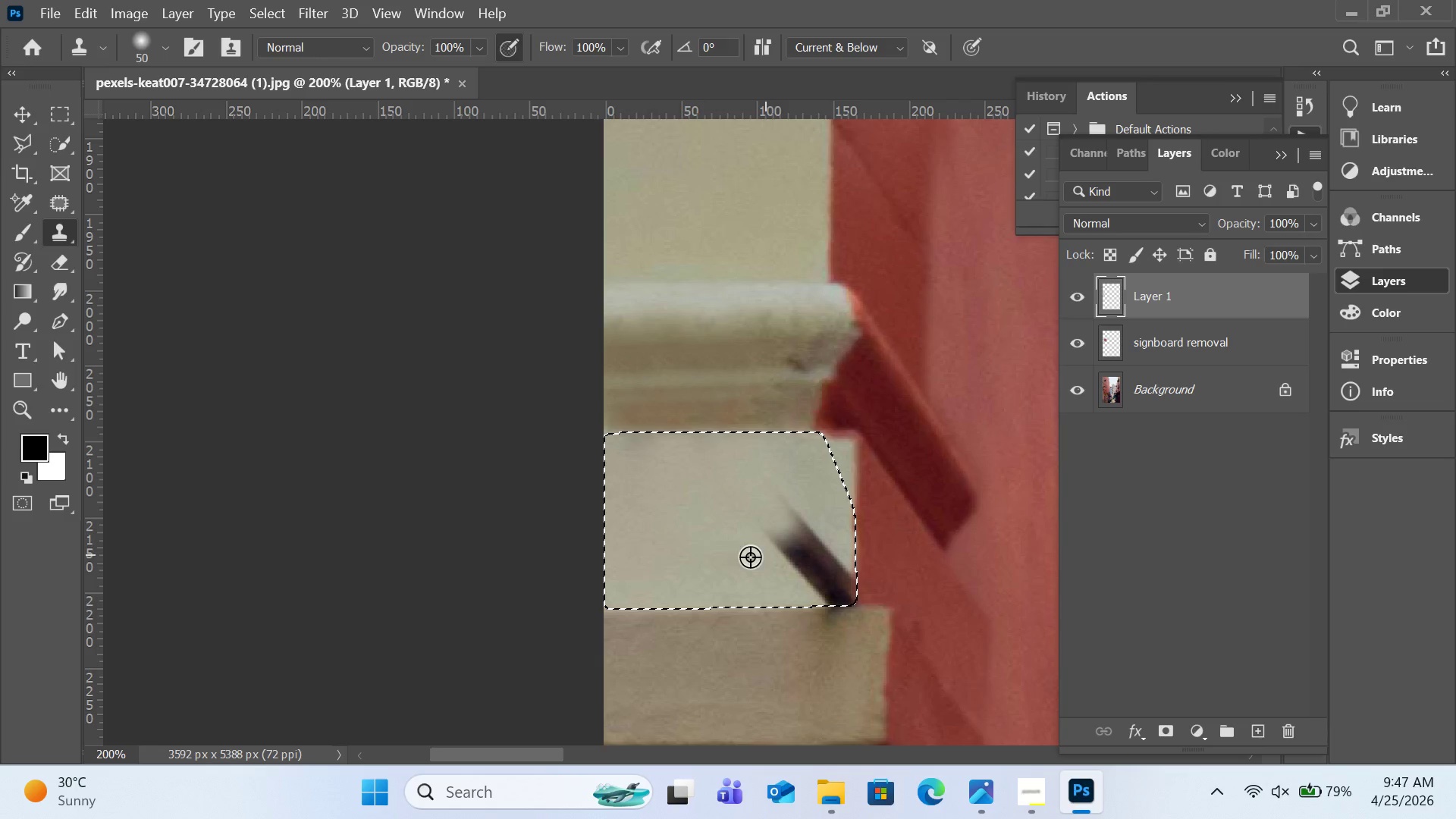 
hold_key(key=AltLeft, duration=0.52)
left_click([713, 573])
 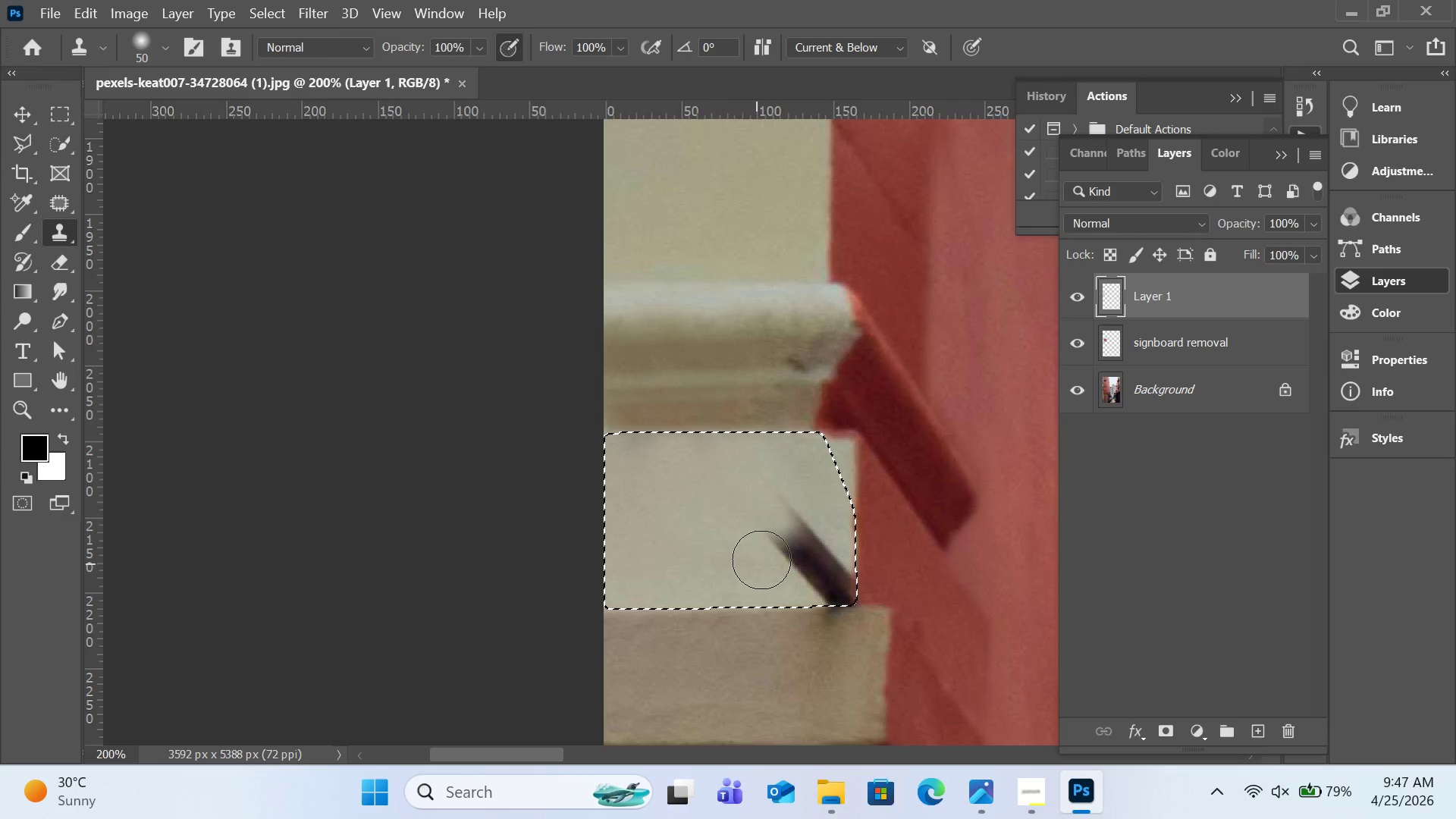 
left_click_drag(start_coordinate=[756, 564], to_coordinate=[821, 576])
 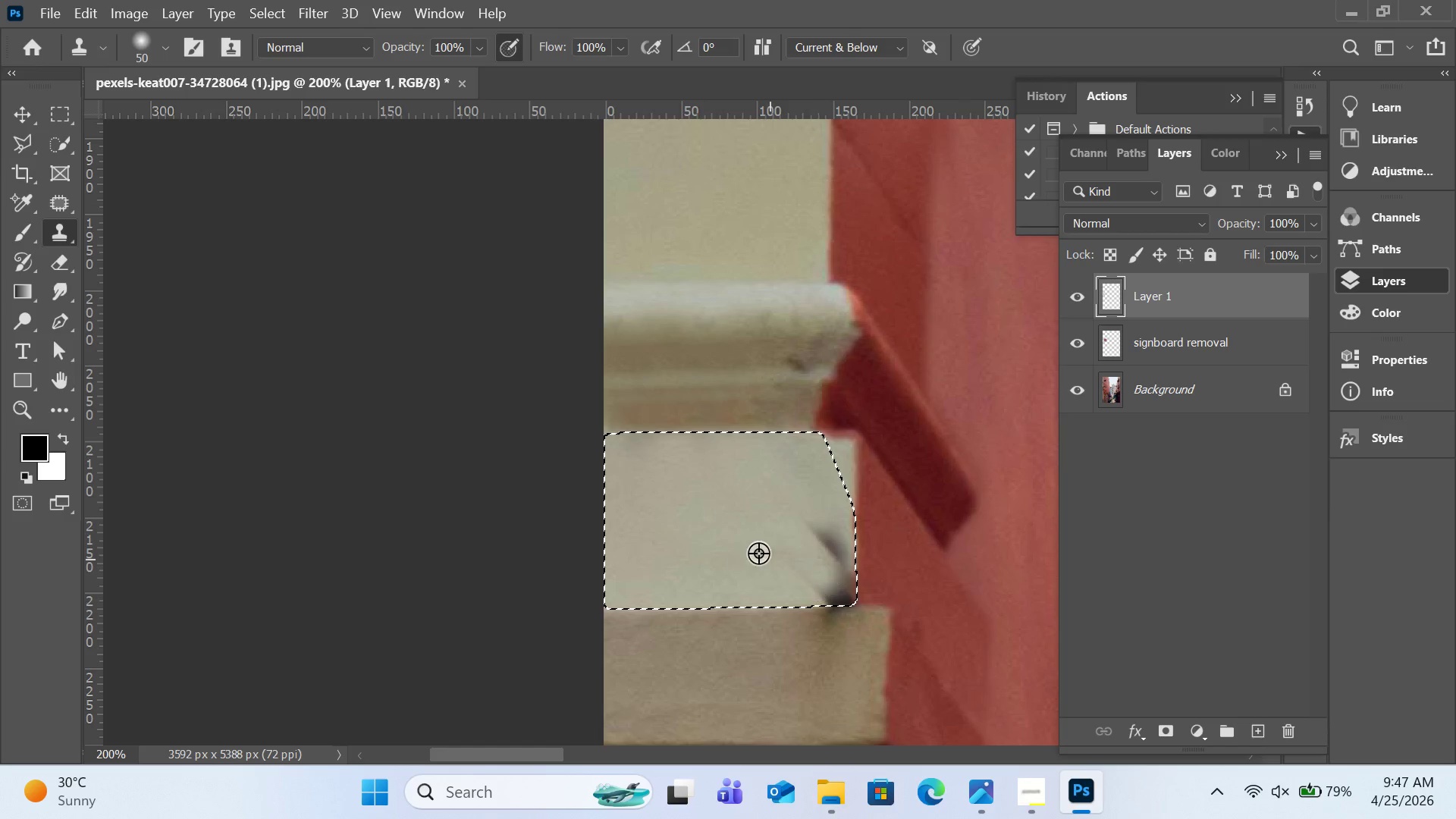 
hold_key(key=AltLeft, duration=0.58)
left_click([705, 554])
 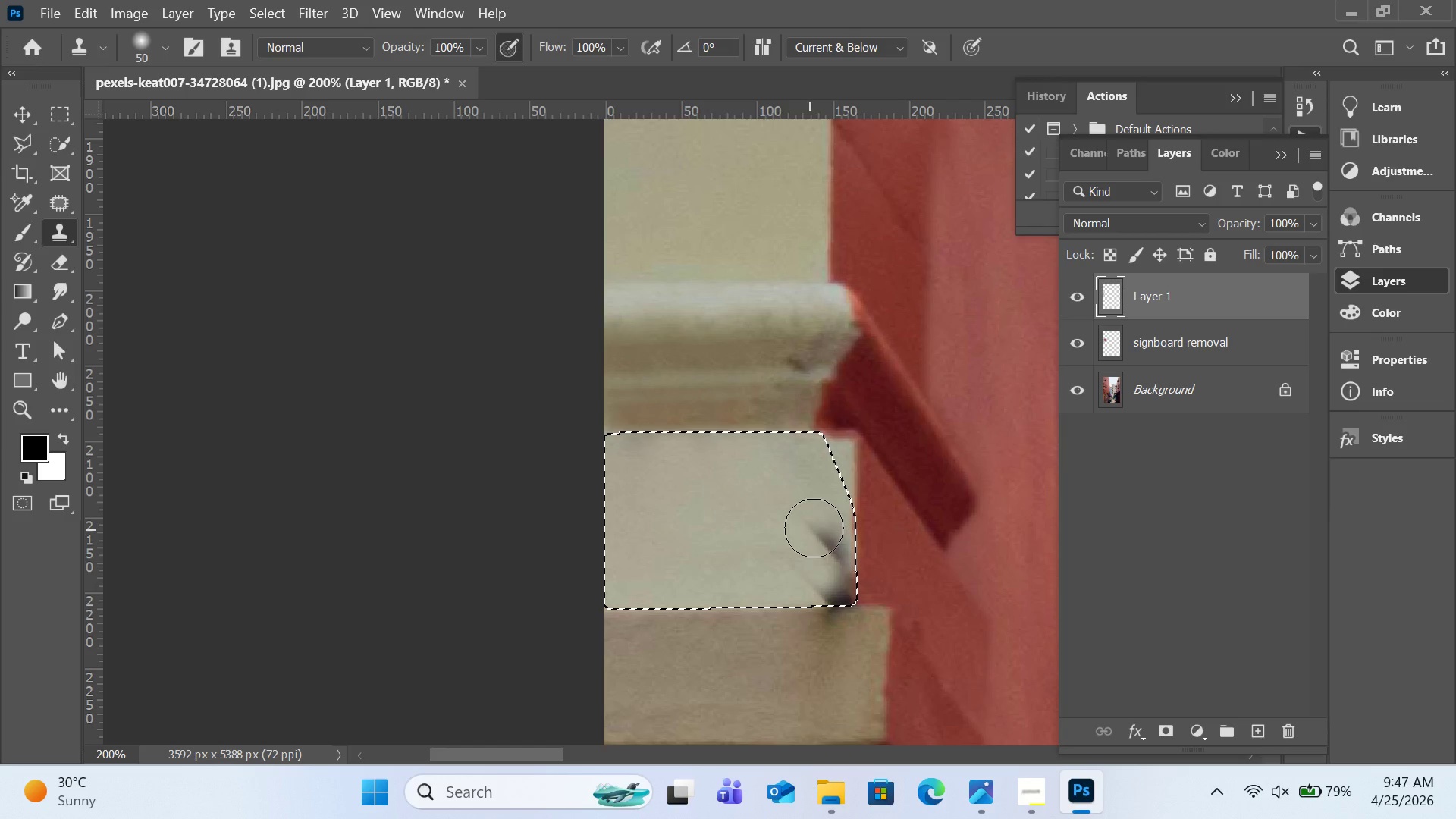 
left_click_drag(start_coordinate=[814, 528], to_coordinate=[836, 595])
 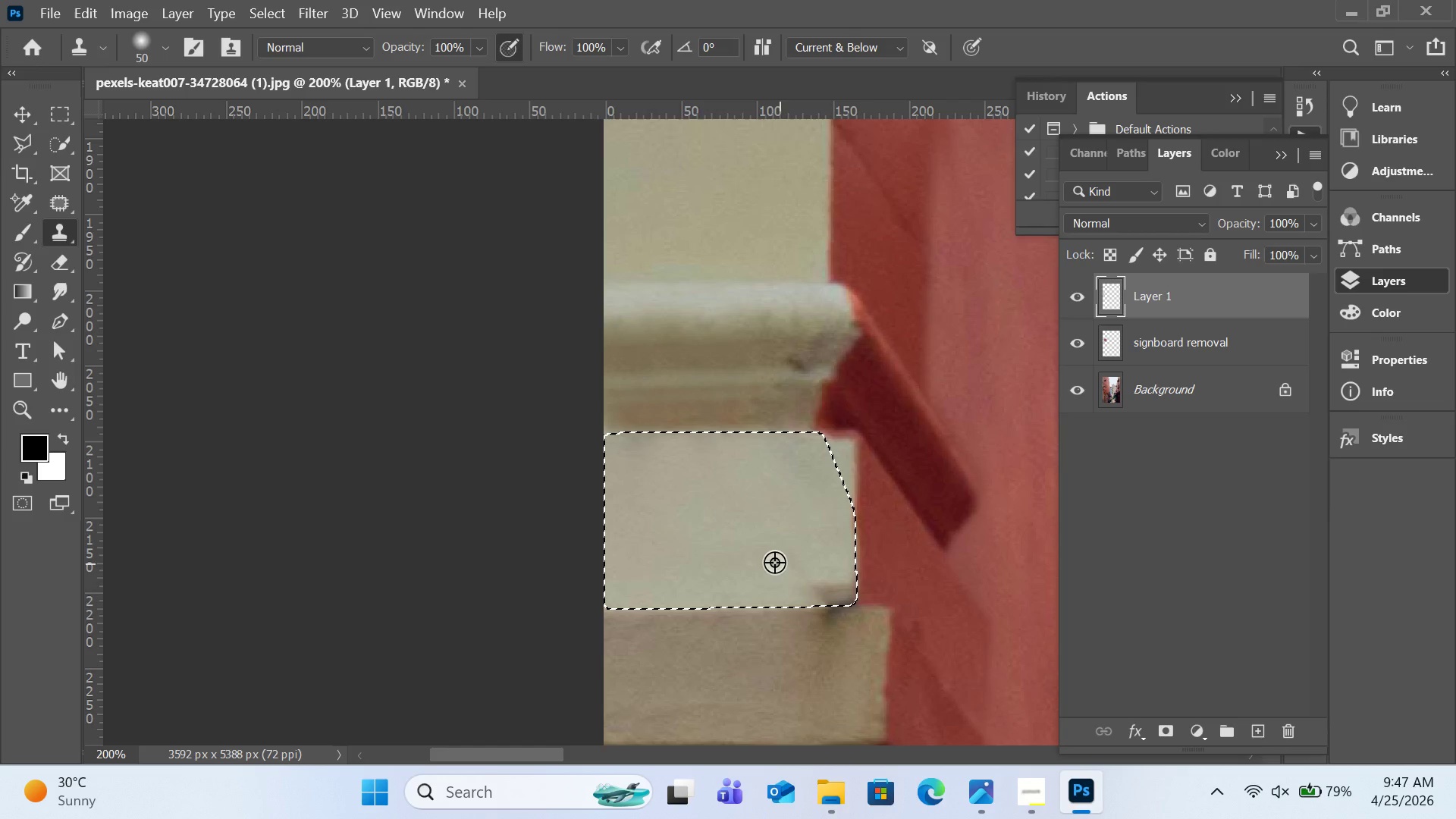 
hold_key(key=AltLeft, duration=0.5)
left_click_drag(start_coordinate=[723, 566], to_coordinate=[734, 567])
 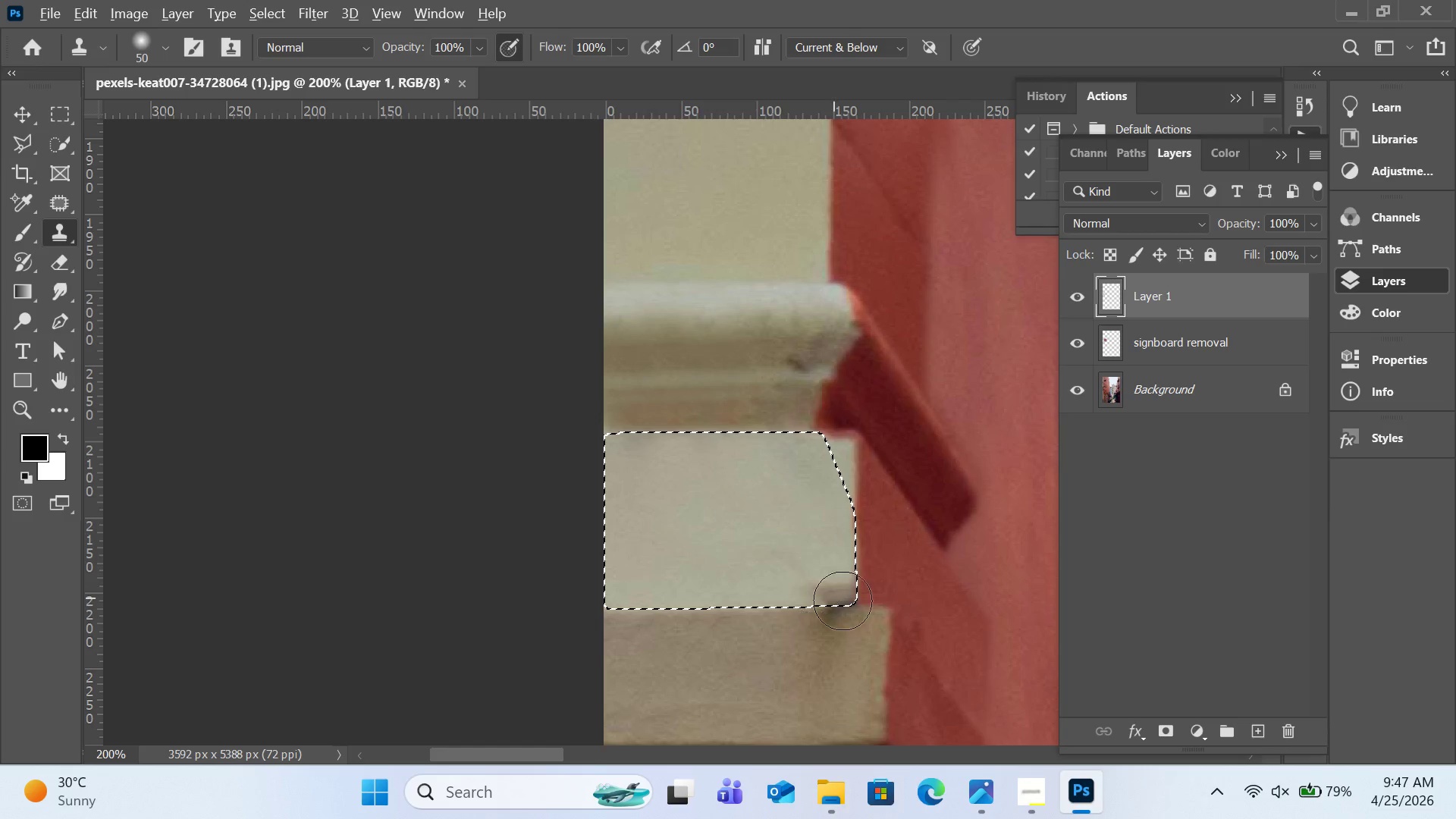 
left_click_drag(start_coordinate=[817, 587], to_coordinate=[843, 601])
 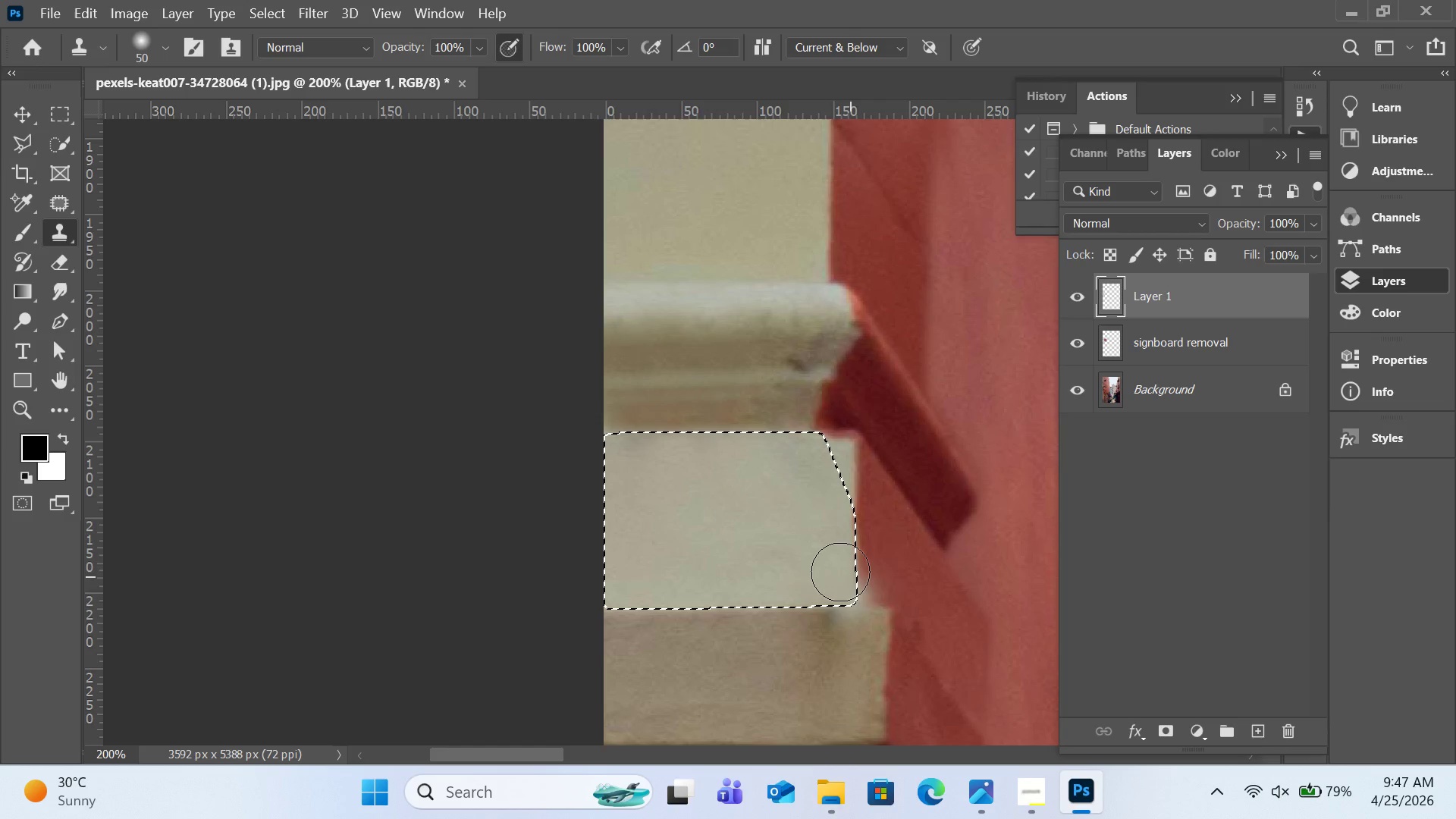 
hold_key(key=AltLeft, duration=1.91)
 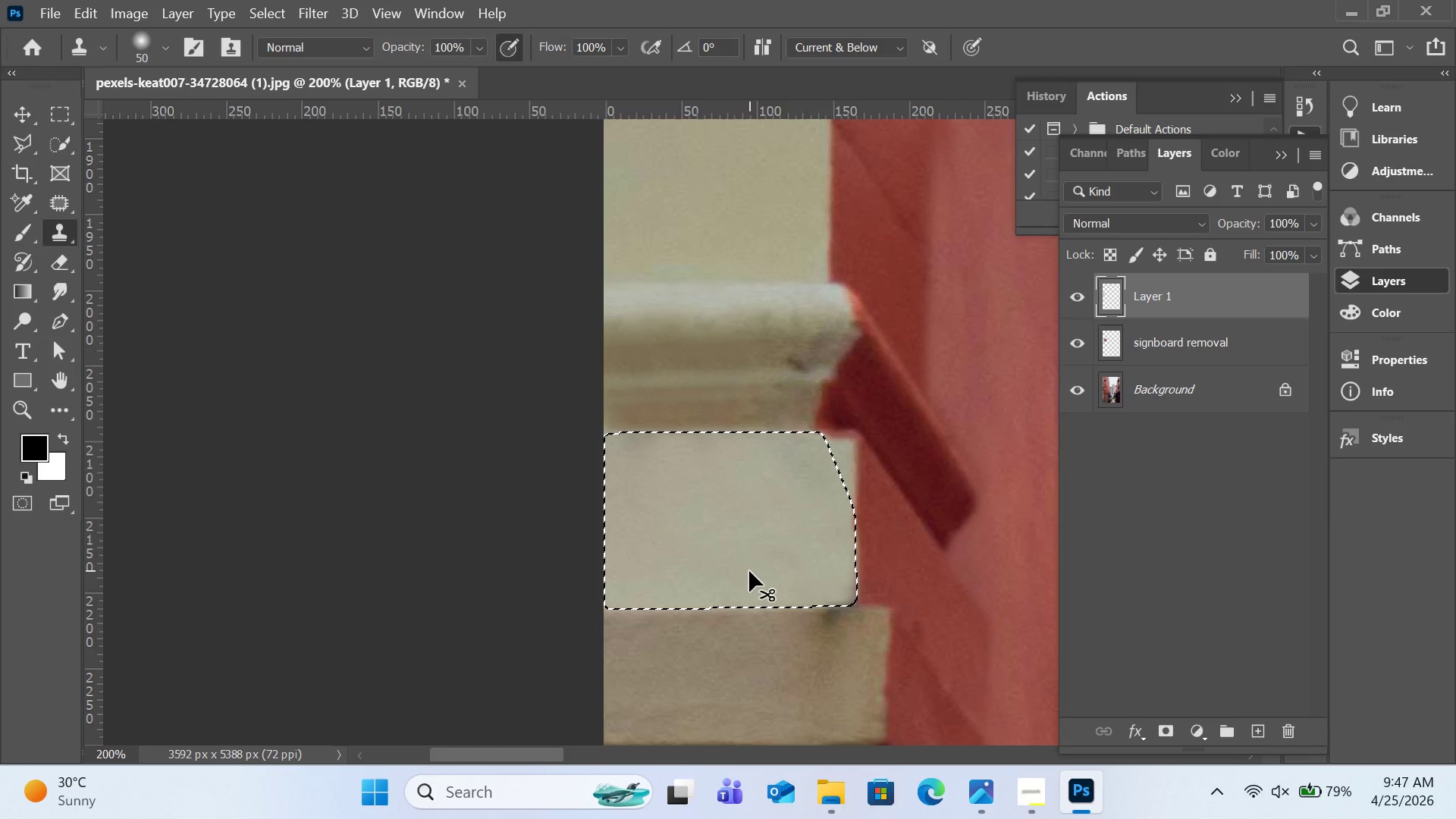 
key(Control+D)
 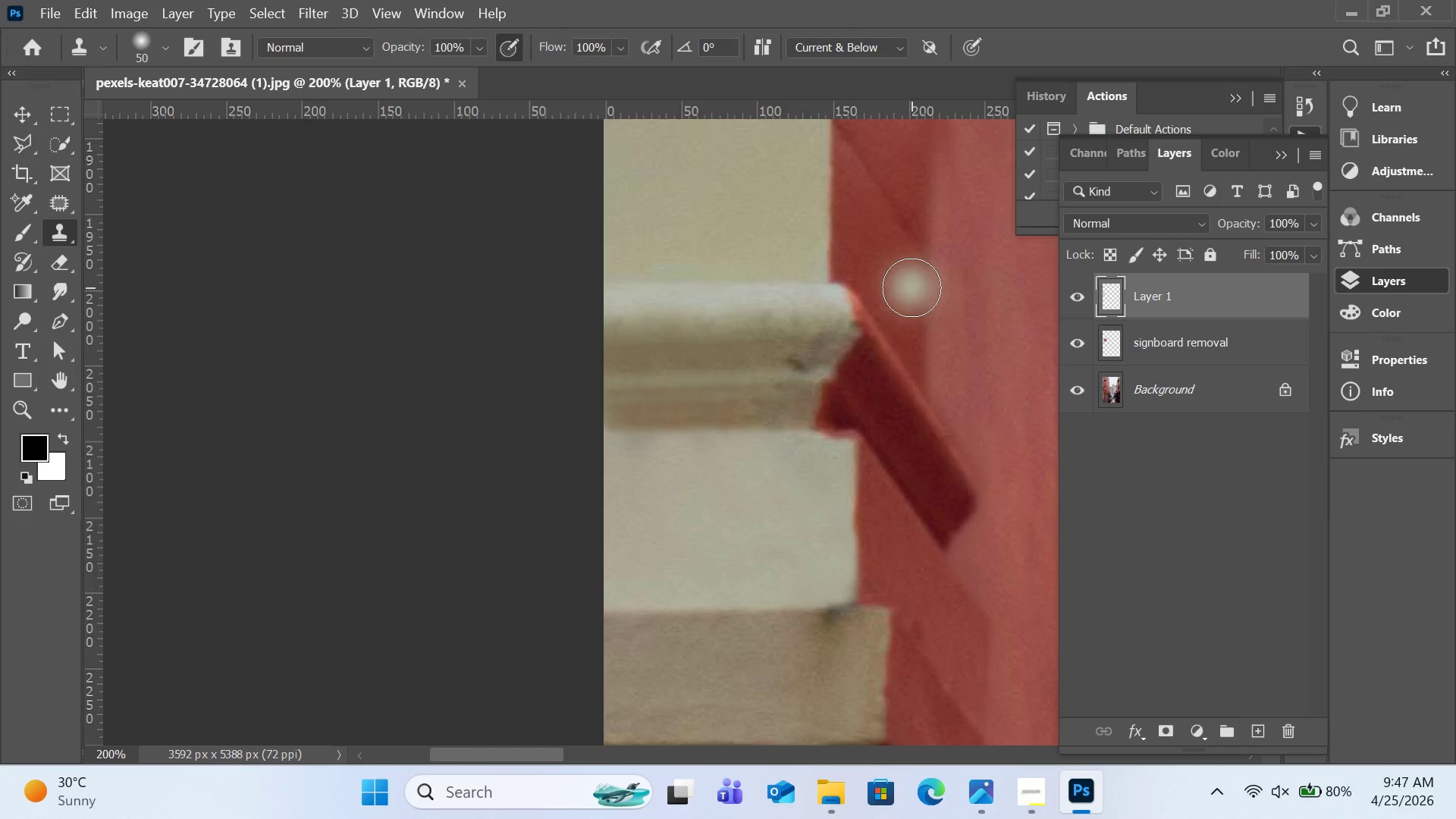 
wait(7.95)
 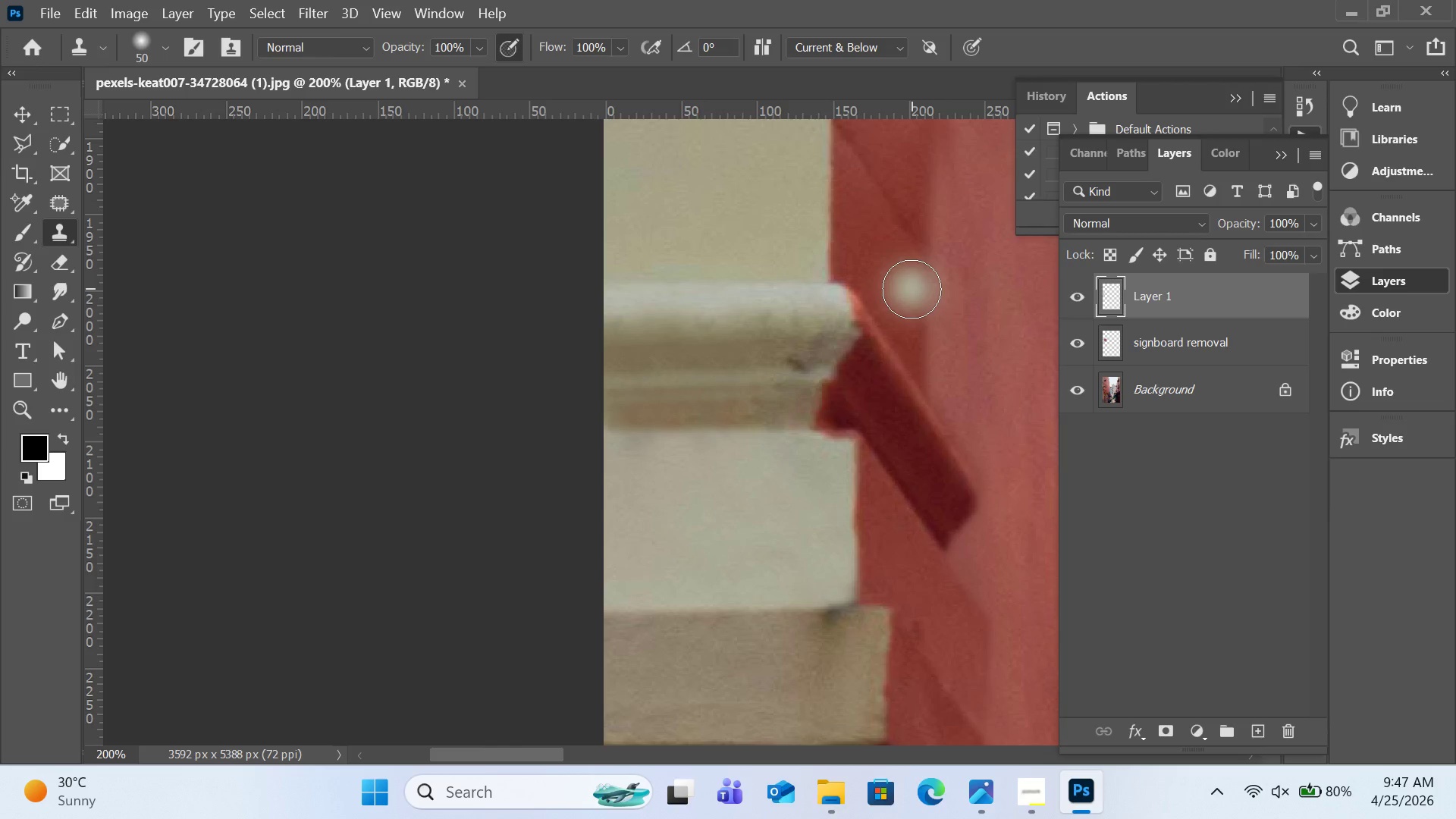 
key(Control+Minus)
 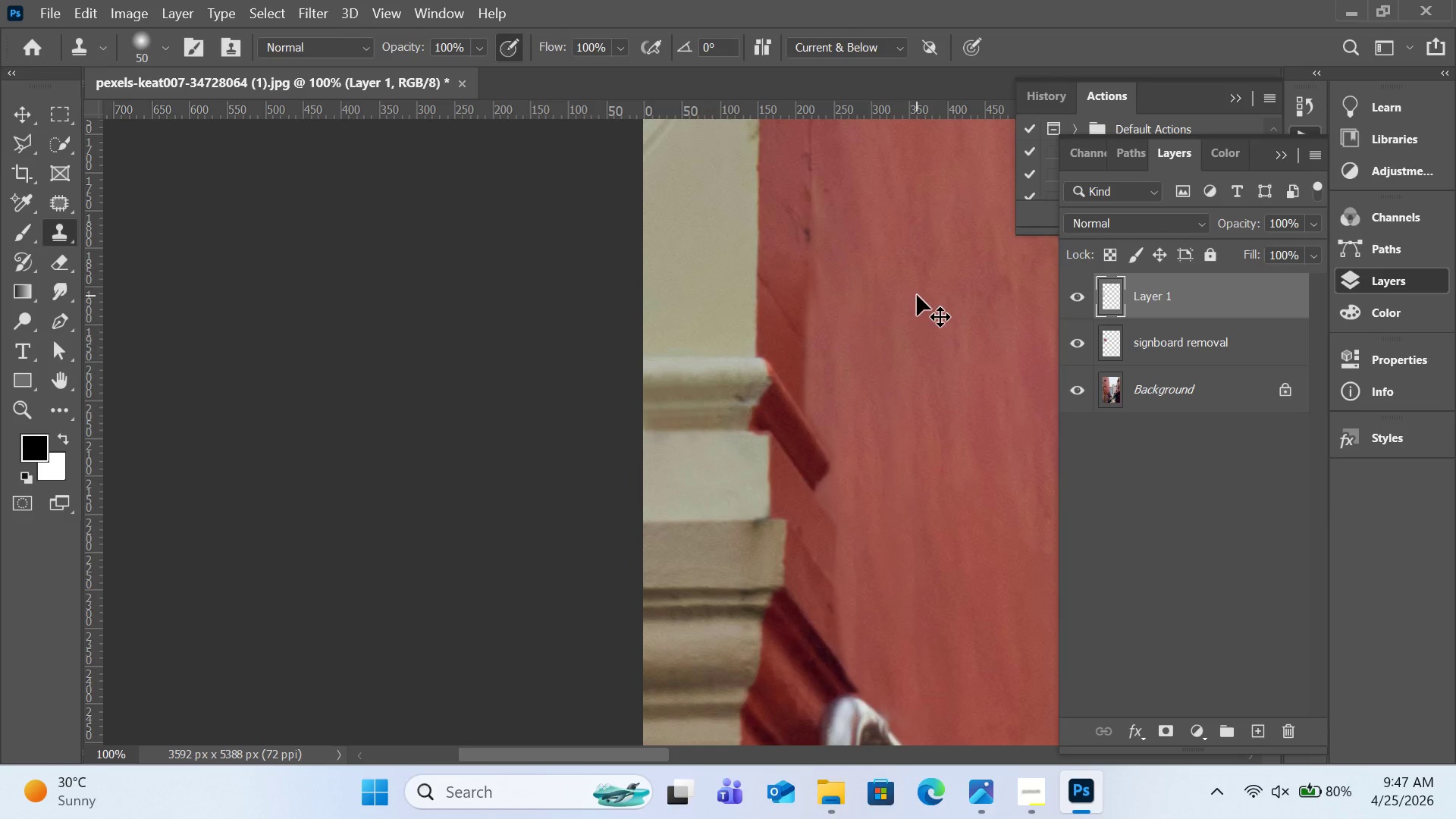 
key(Control+Minus)
 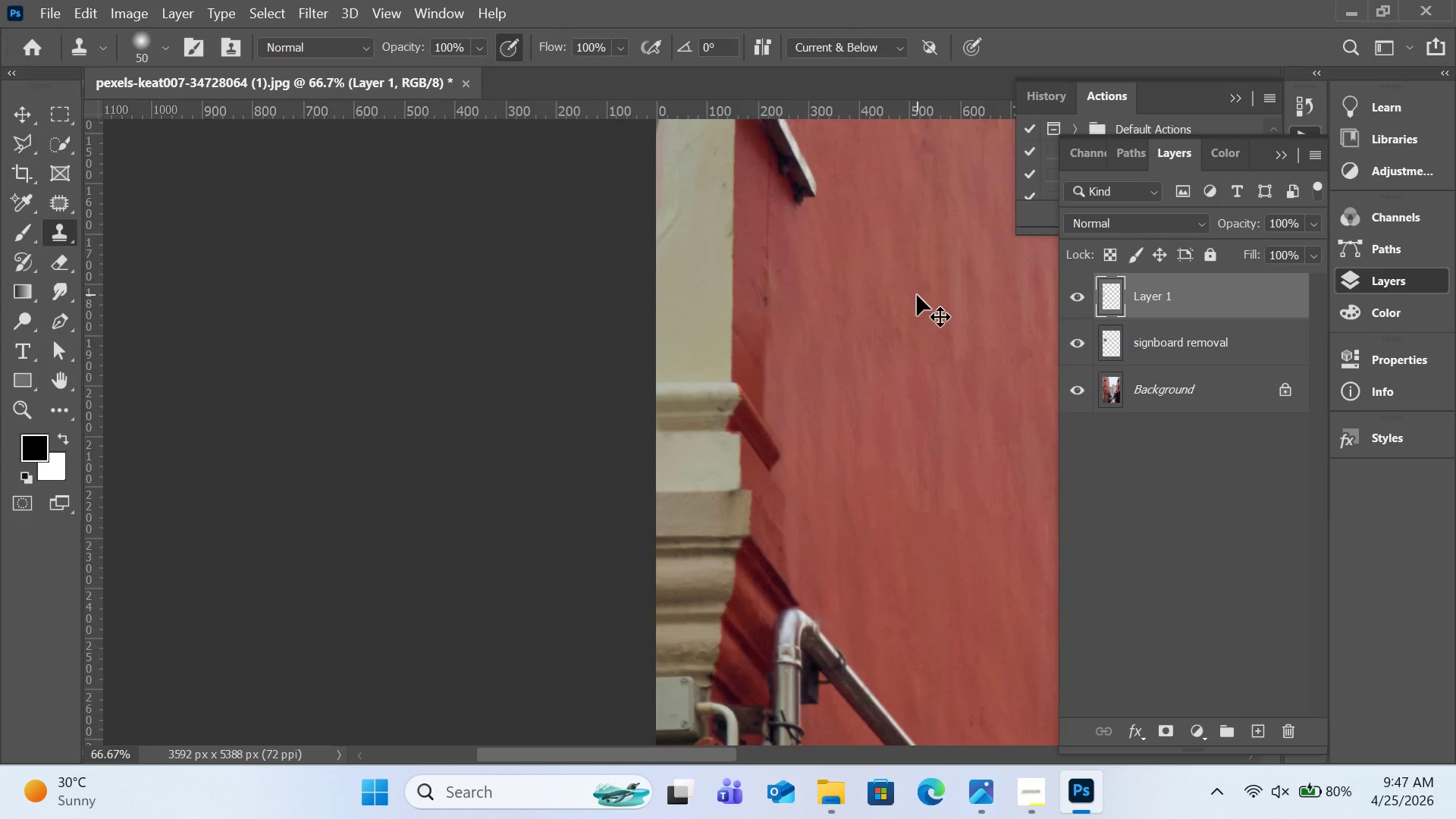 
key(Control+Minus)
 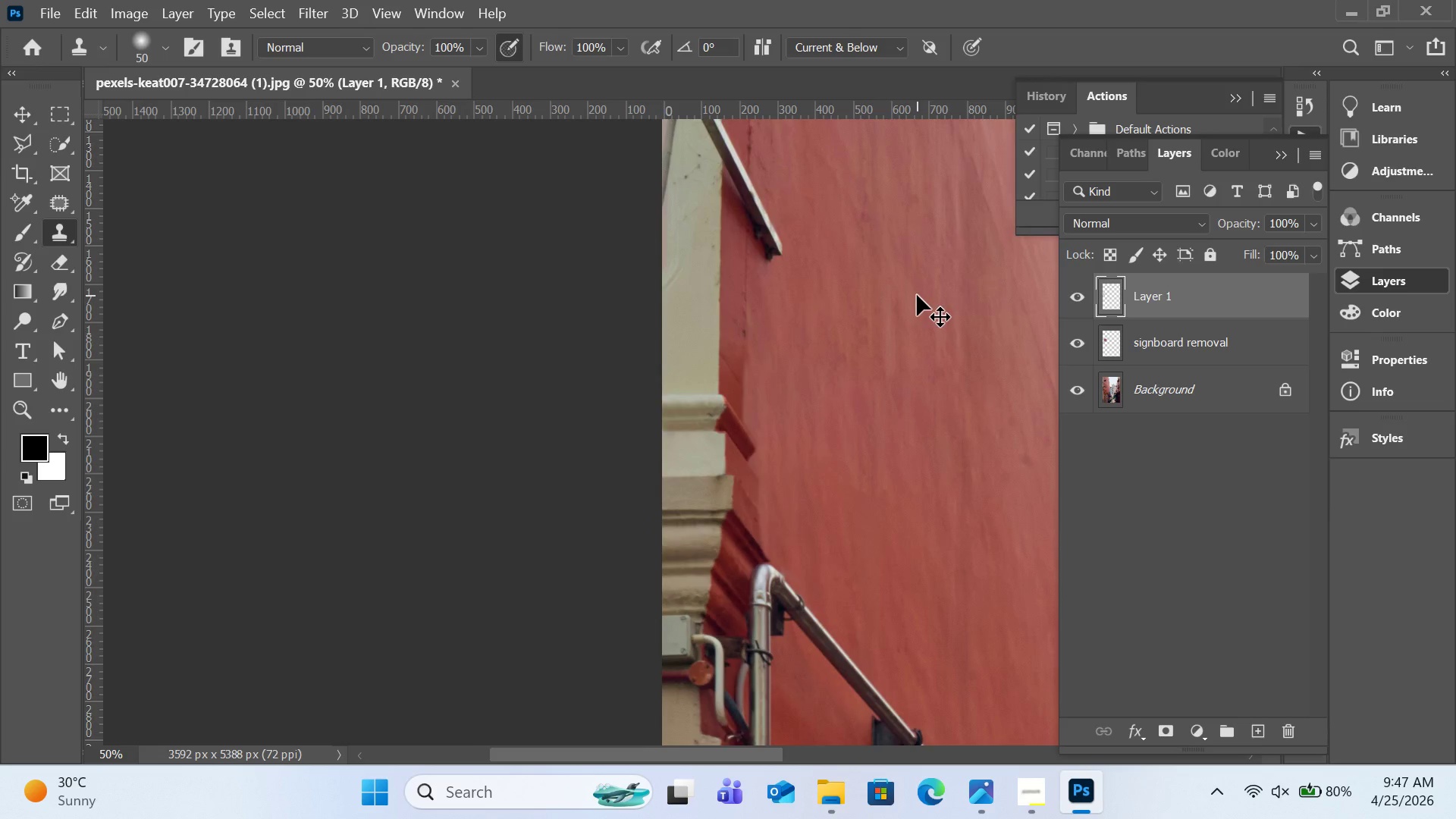 
key(Control+Minus)
 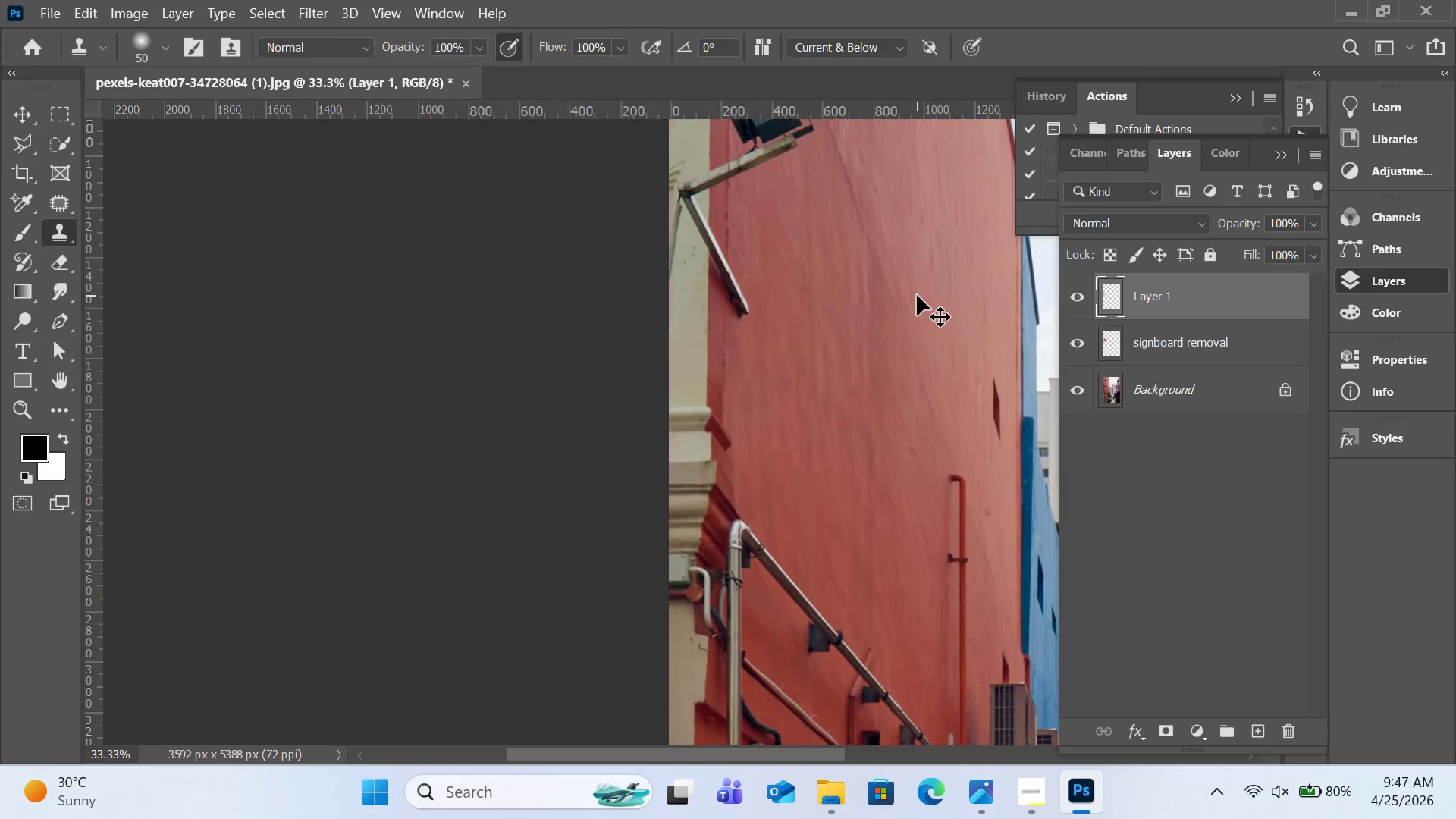 
key(Control+Minus)
 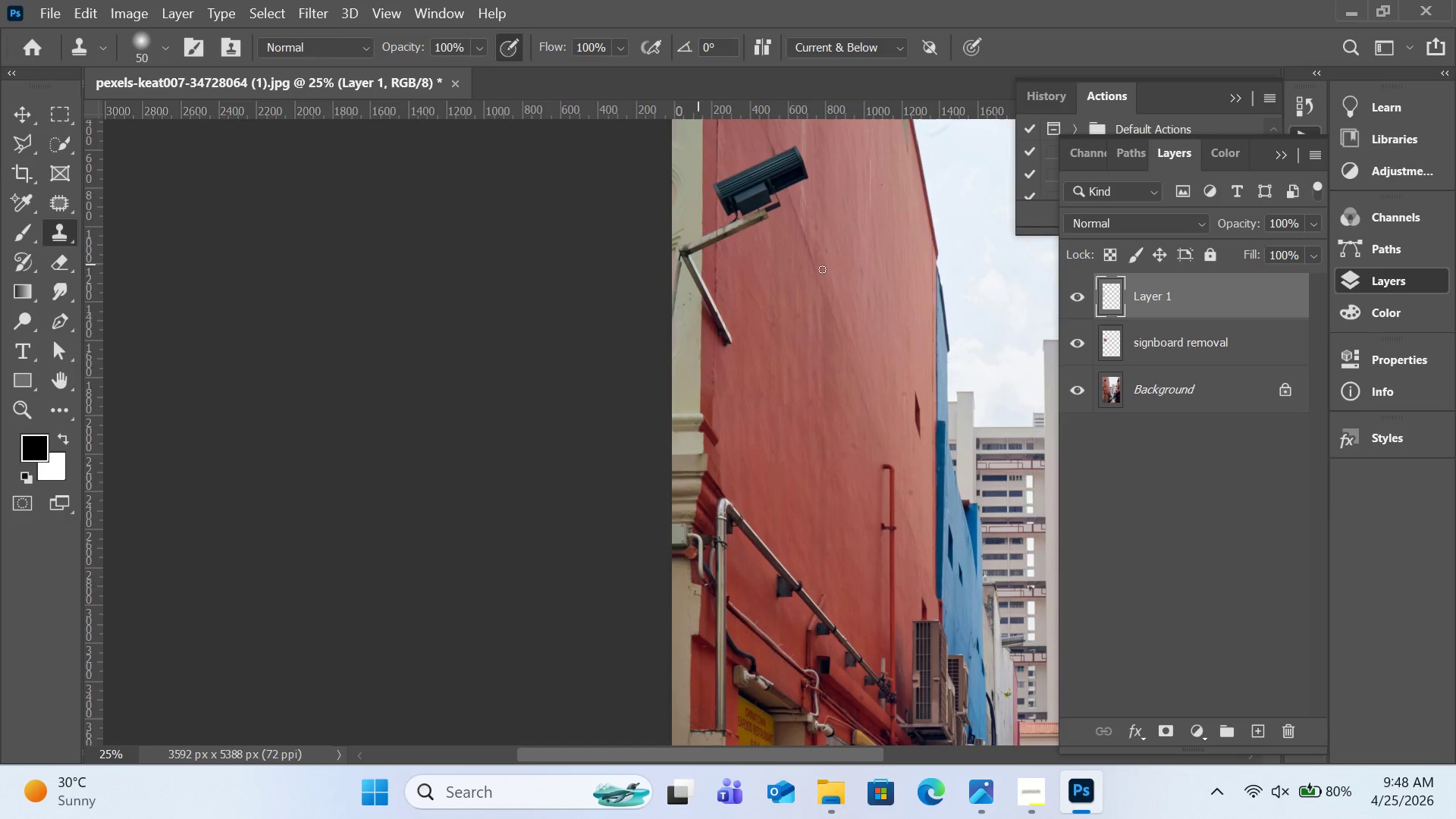 
wait(16.91)
 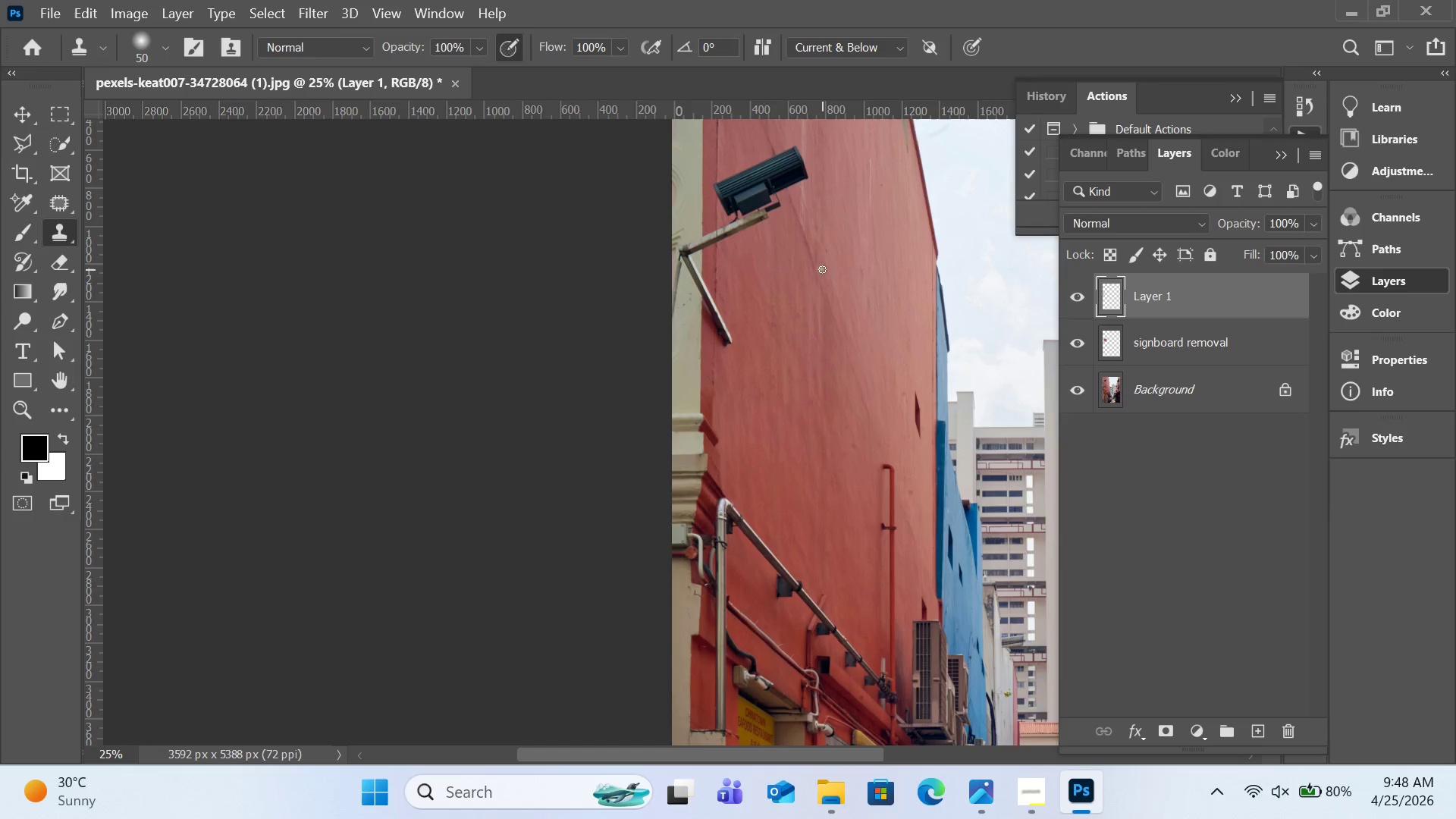 
key(Control+Equal)
 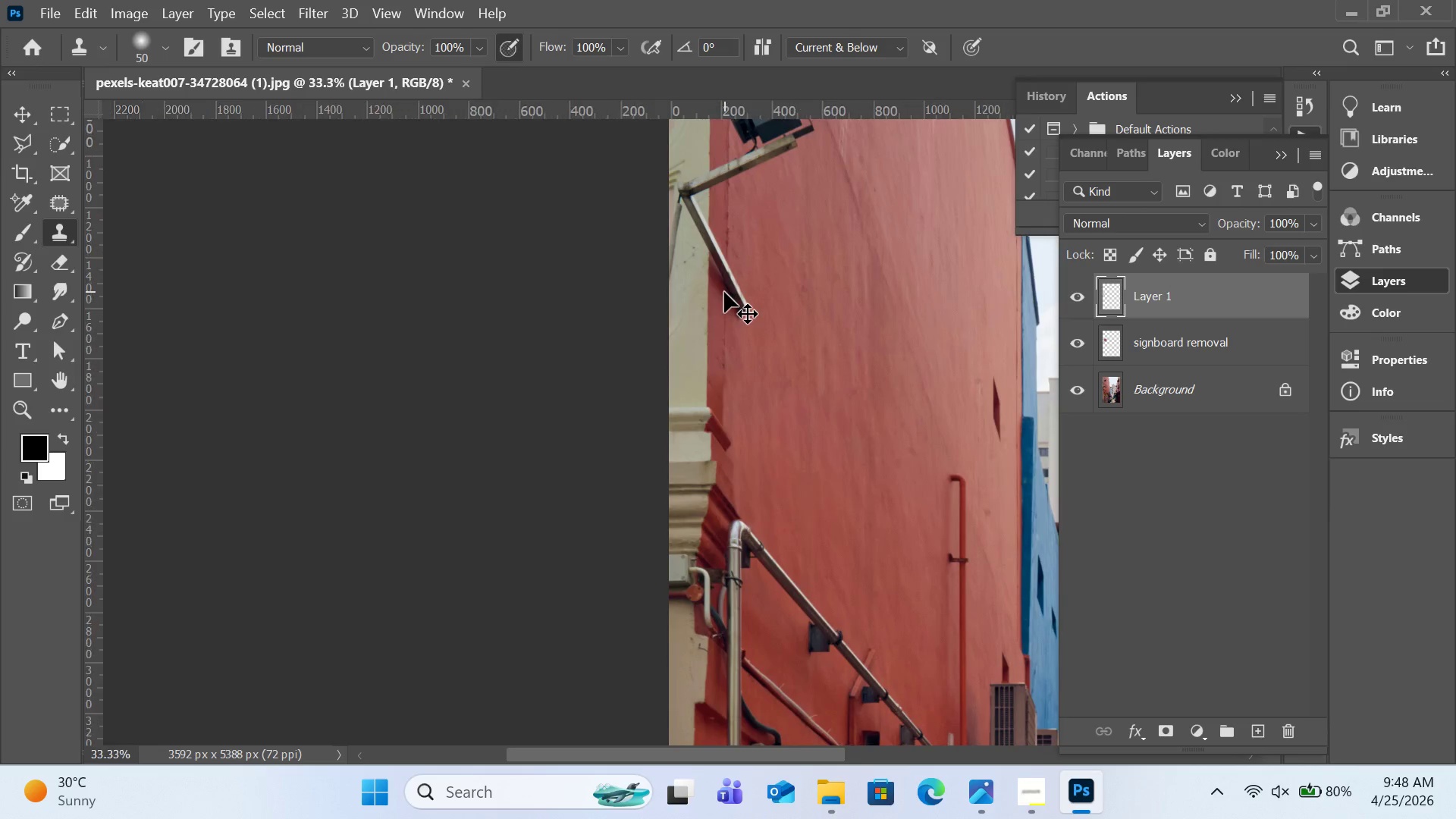 
key(Control+Equal)
 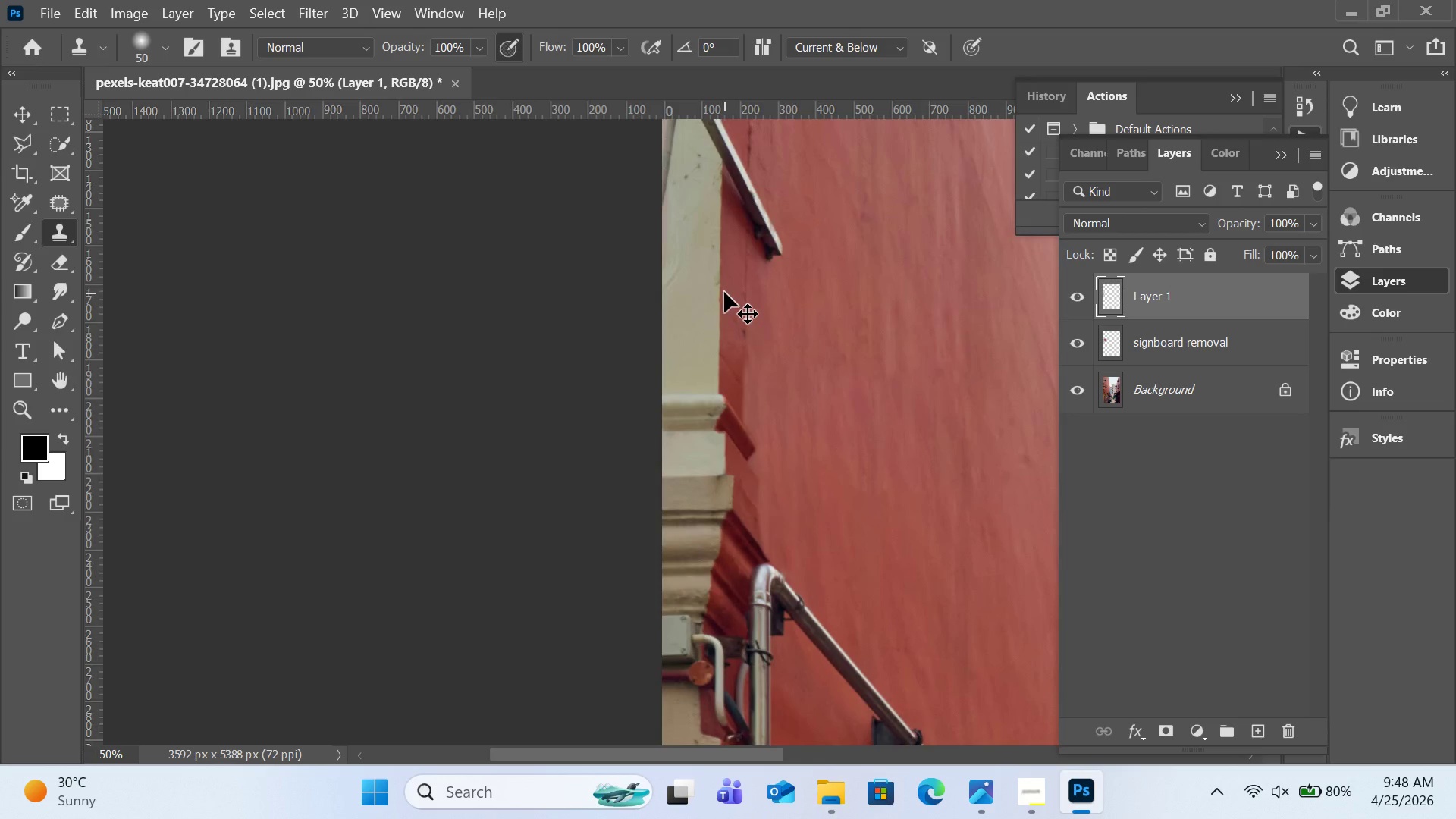 
key(Control+Equal)
 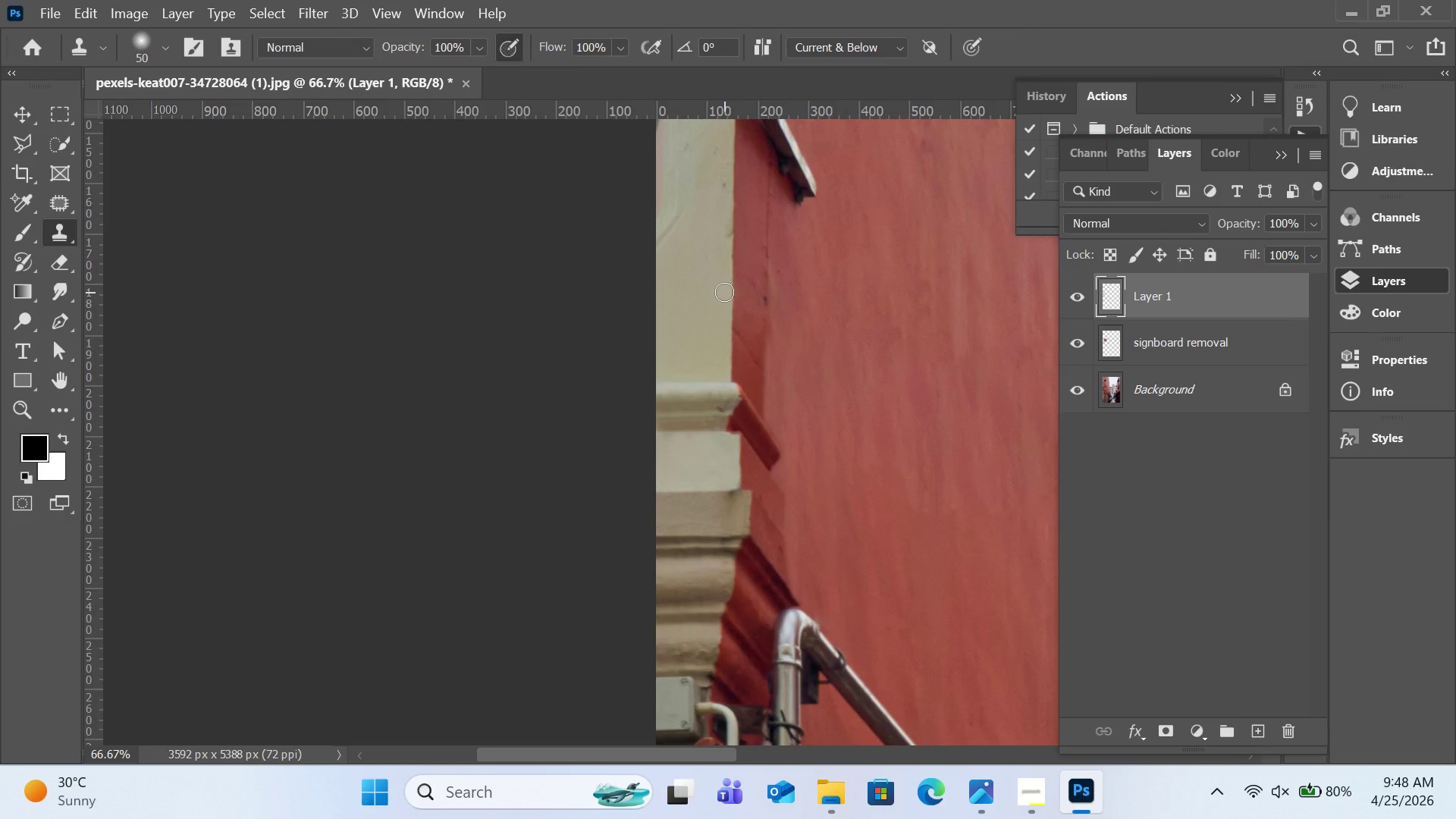 
key(H)
 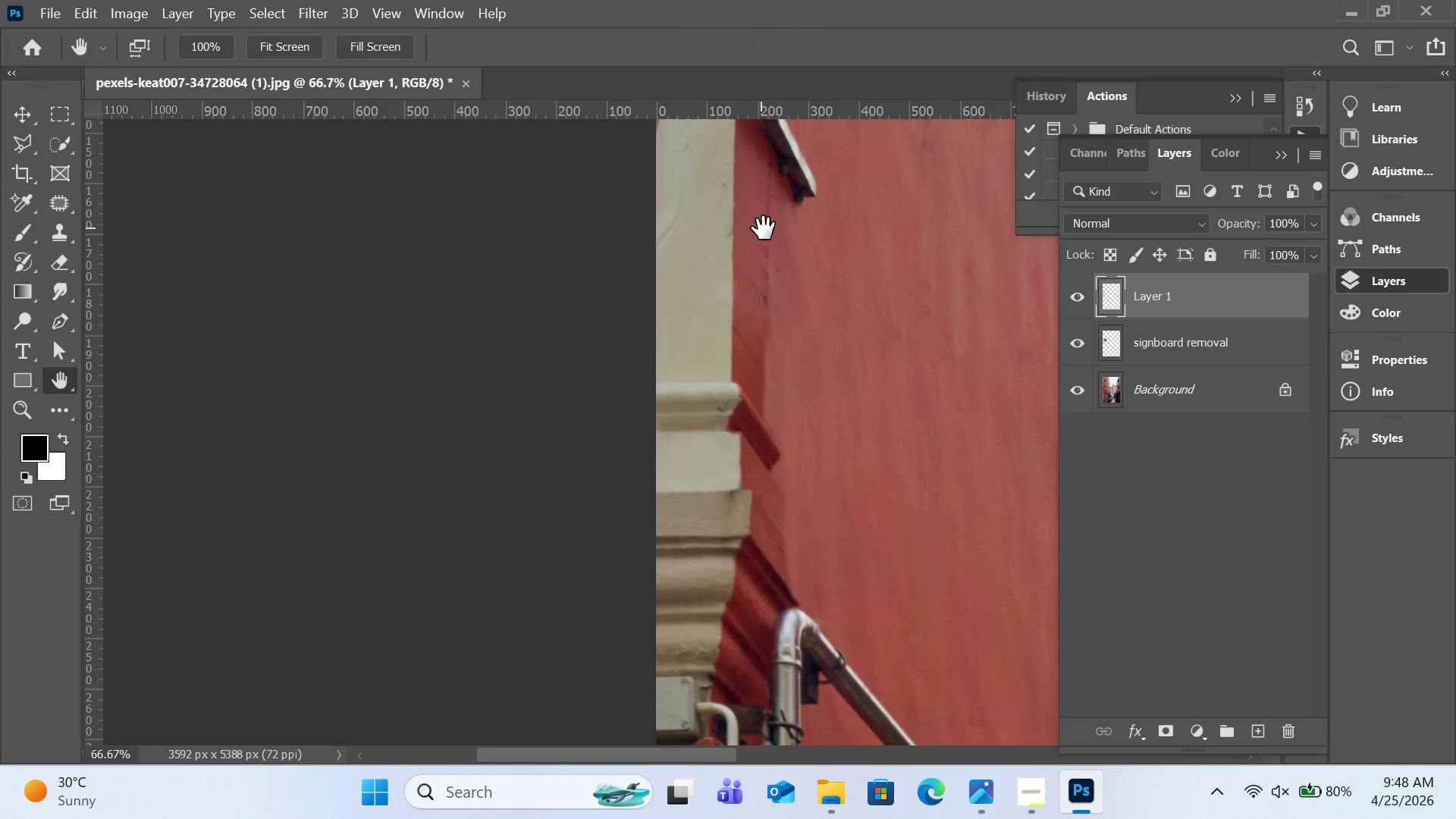 
left_click_drag(start_coordinate=[764, 228], to_coordinate=[803, 520])
 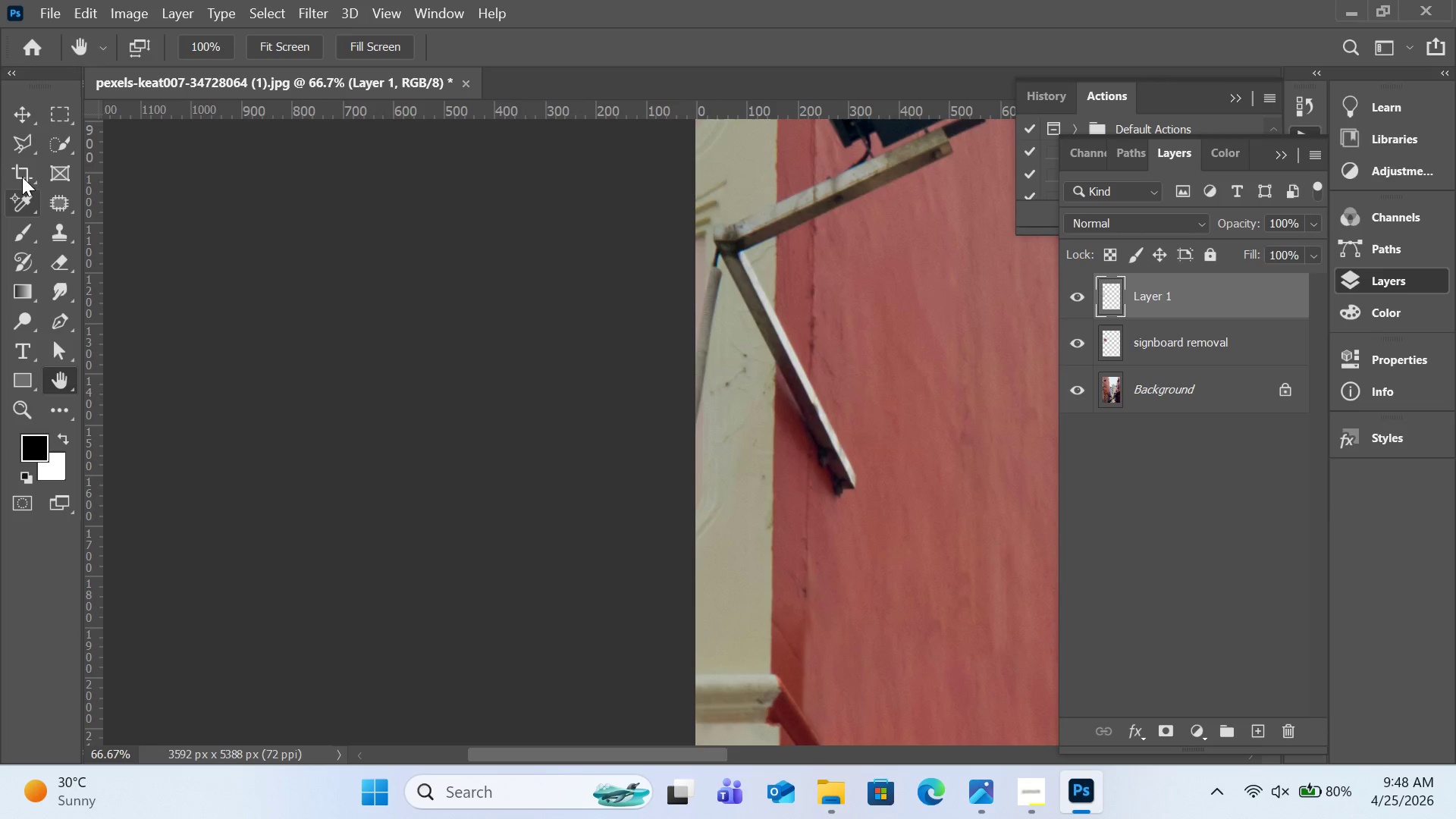 
left_click([29, 140])
 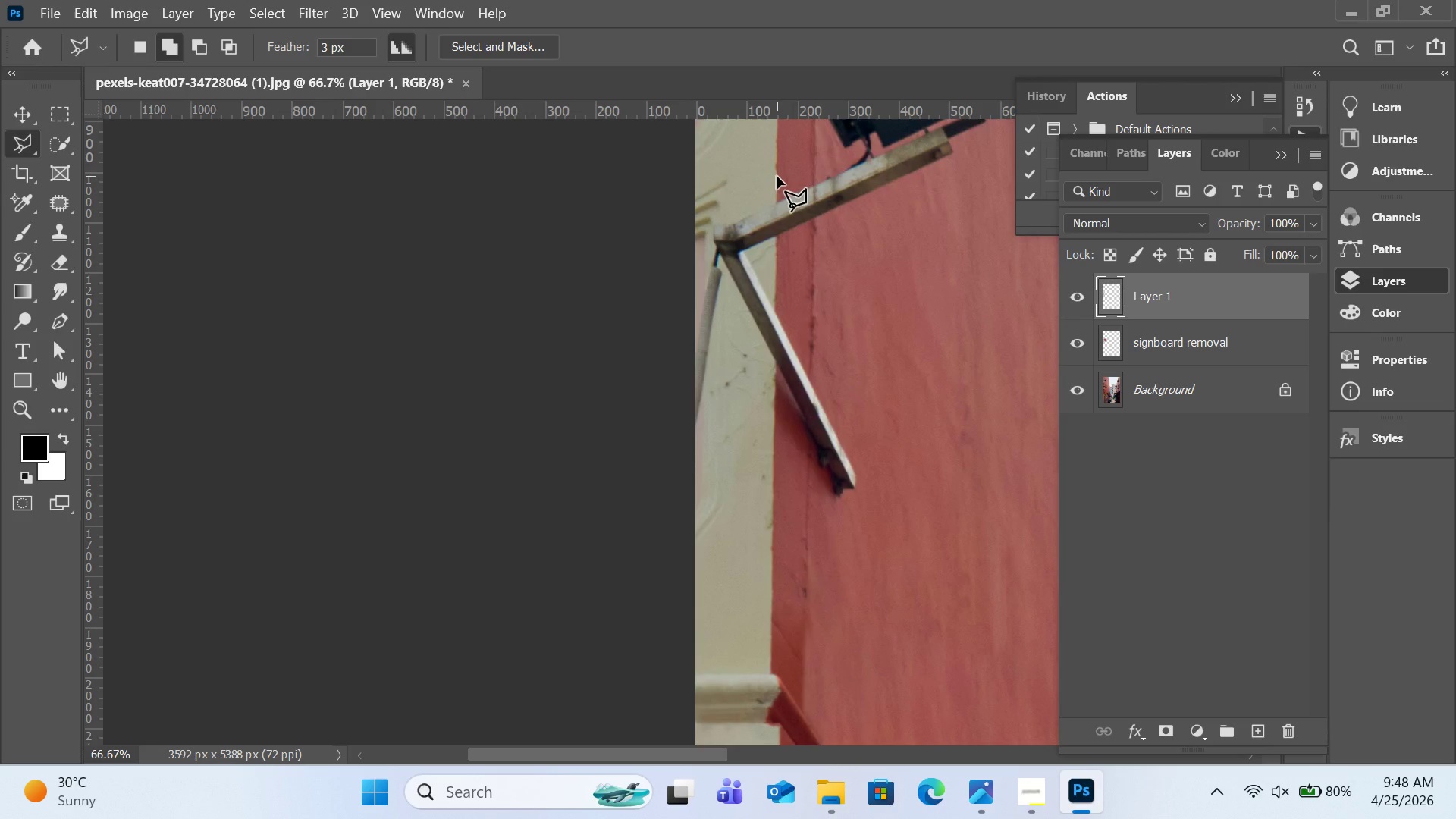 
left_click([777, 176])
 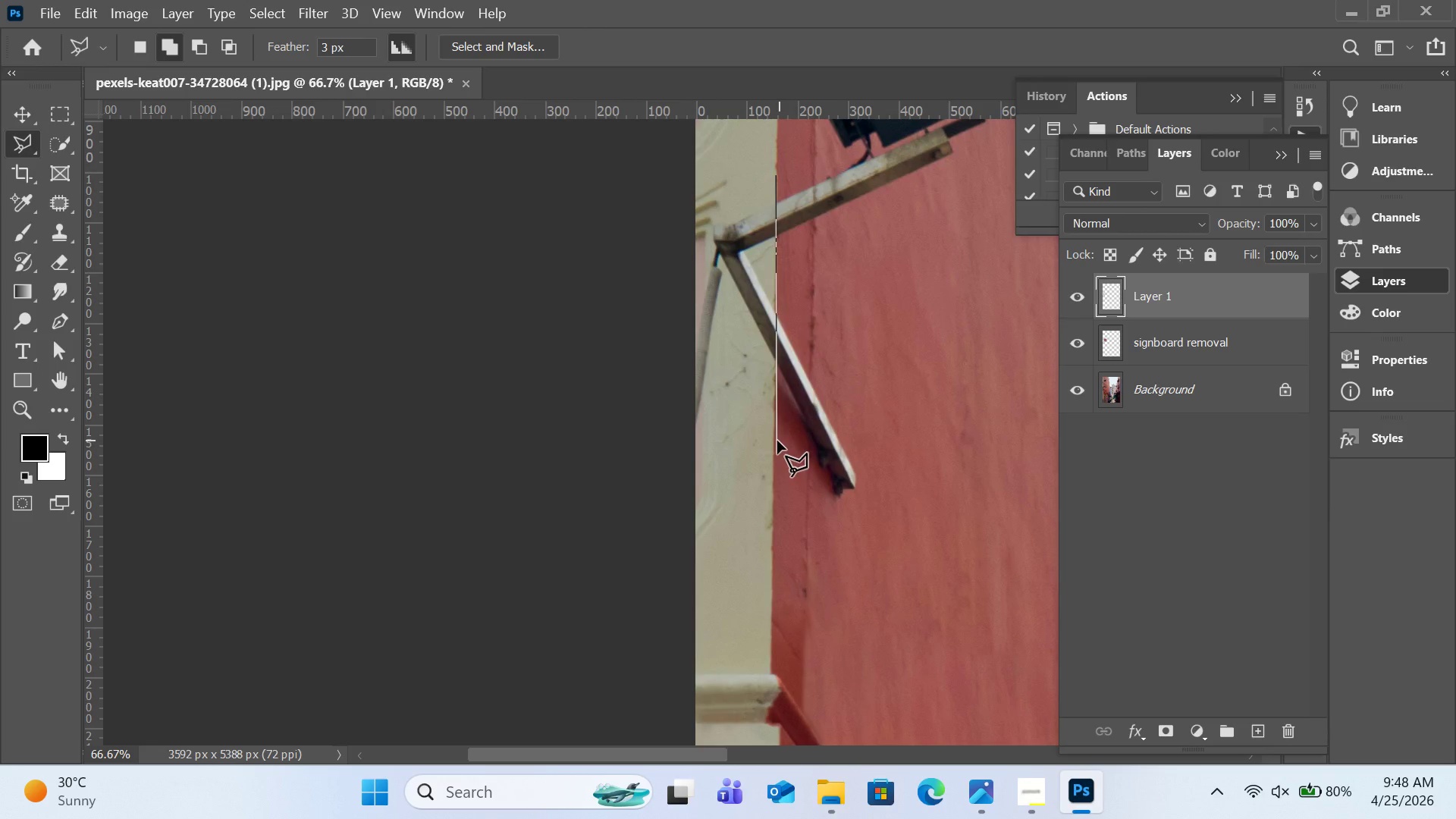 
left_click([774, 444])
 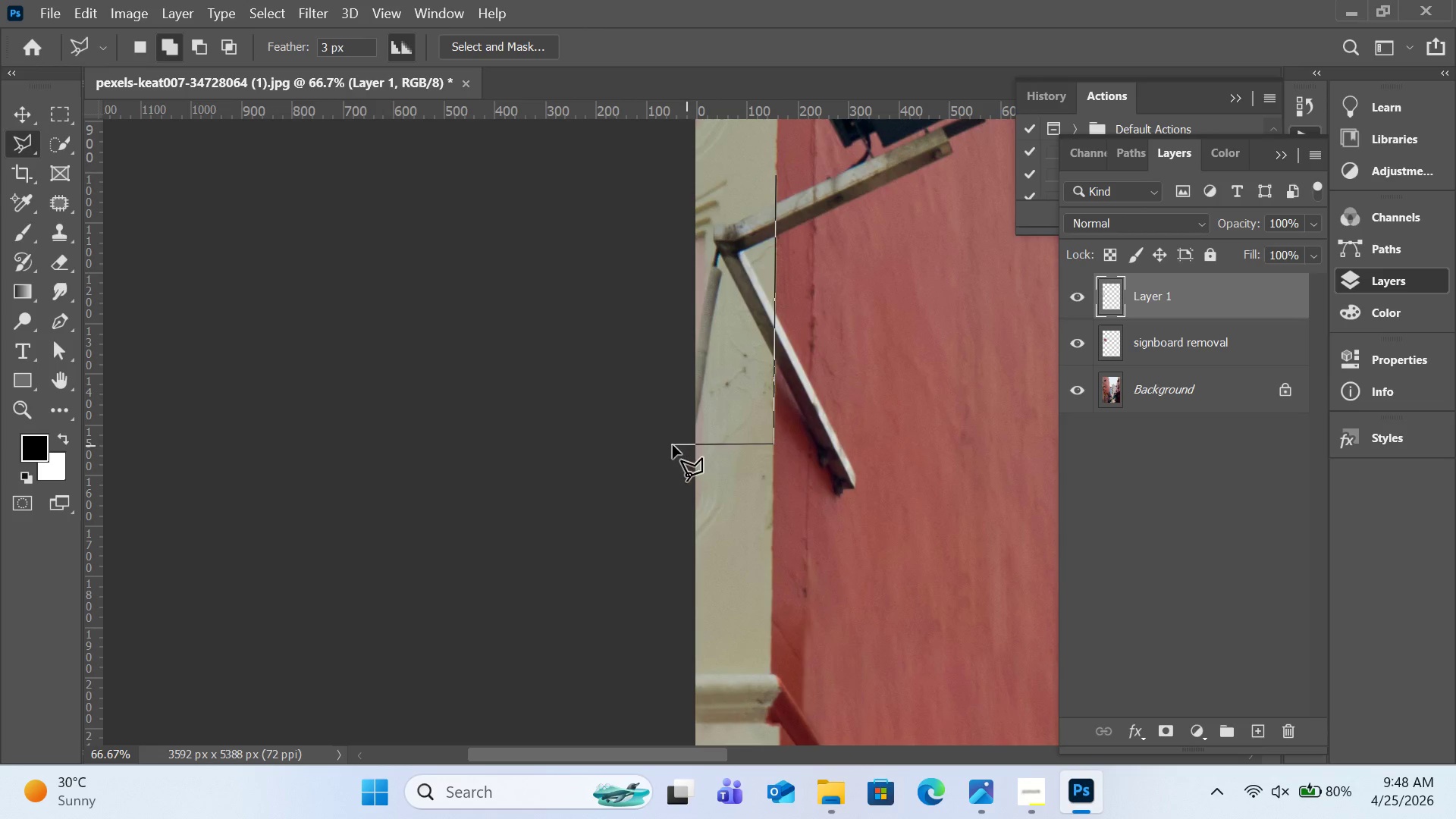 
left_click([673, 445])
 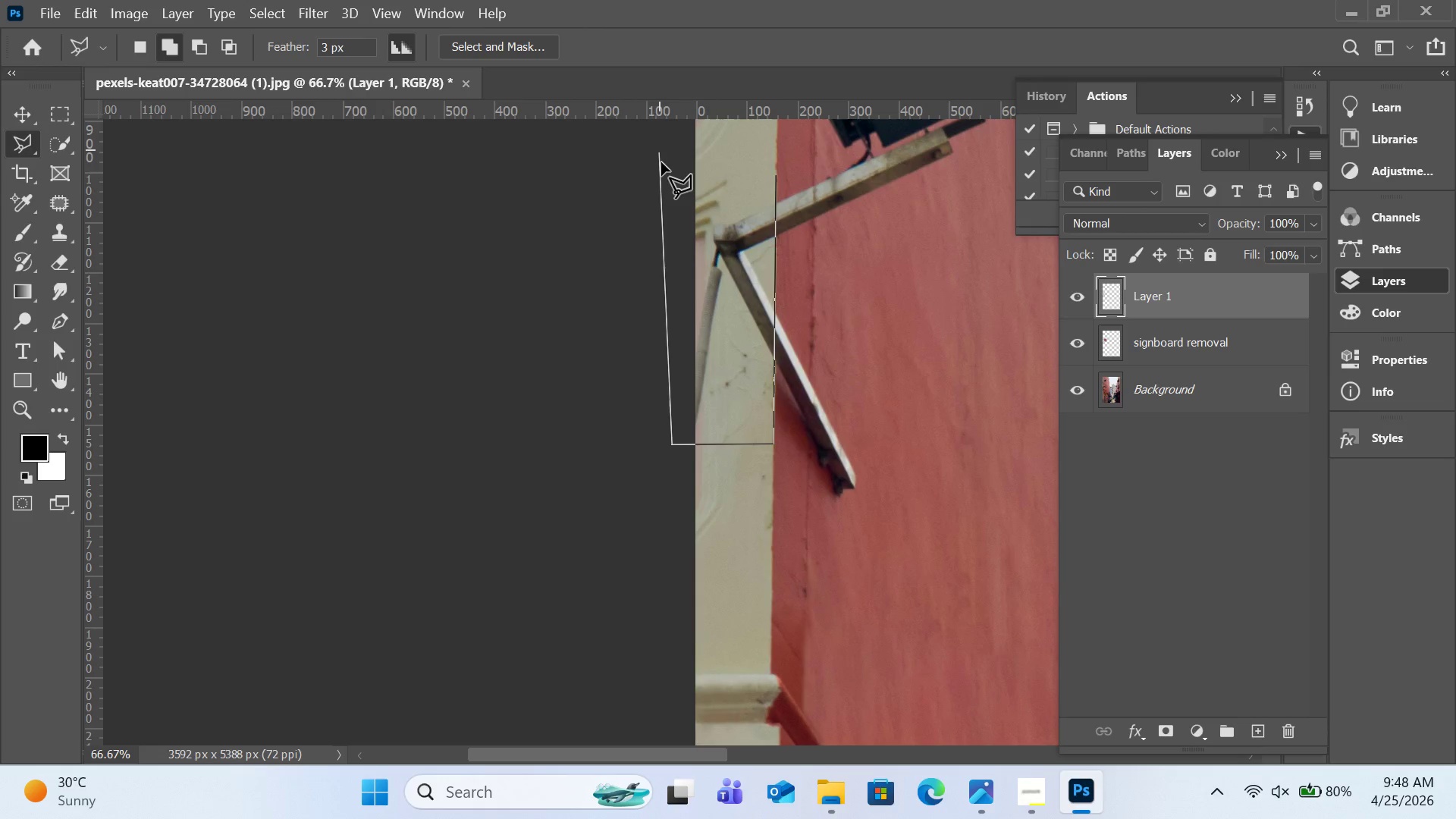 
scroll: coordinate [663, 171], scroll_direction: up, amount: 3.0
 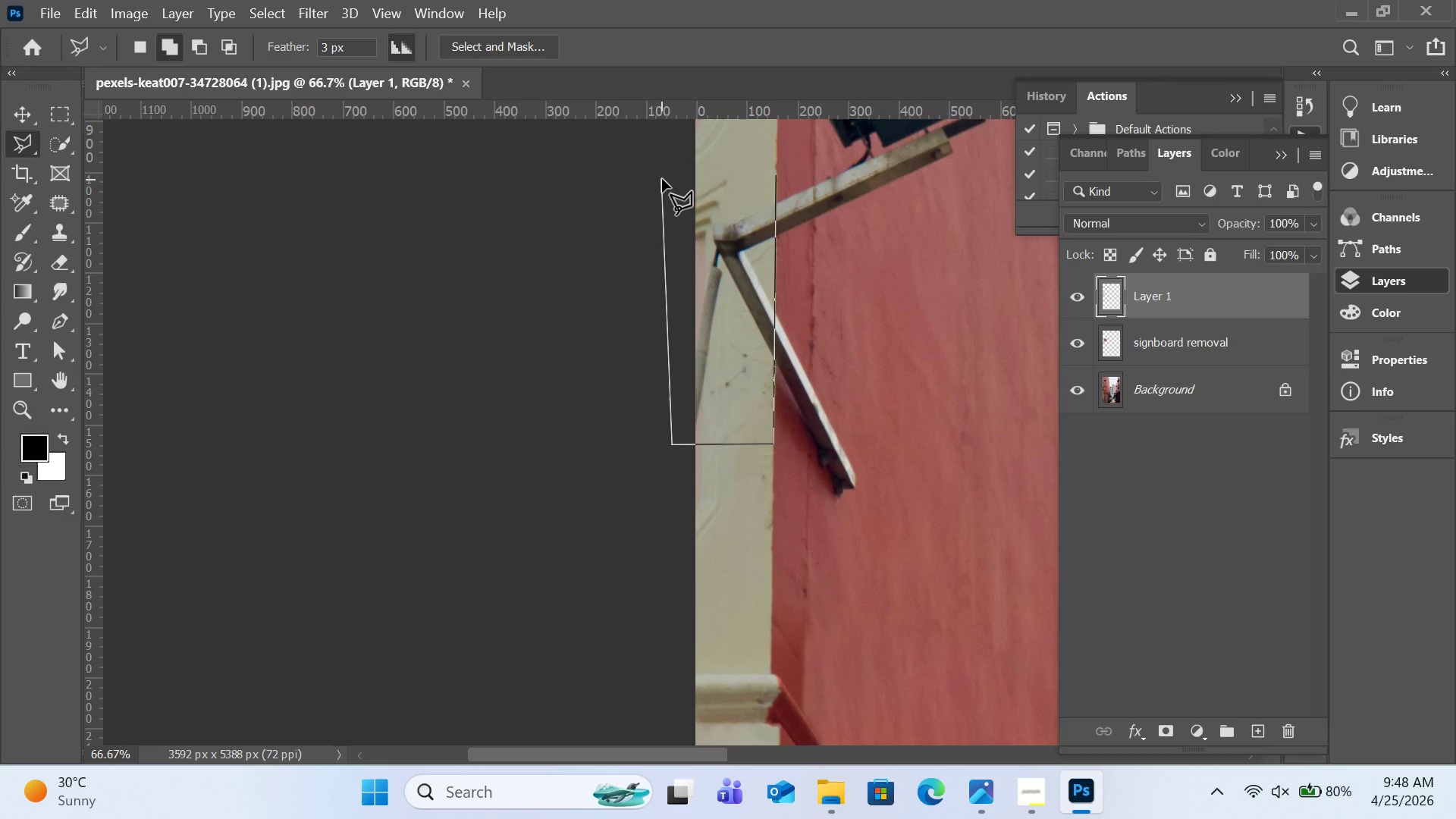 
hold_key(key=Space, duration=1.52)
 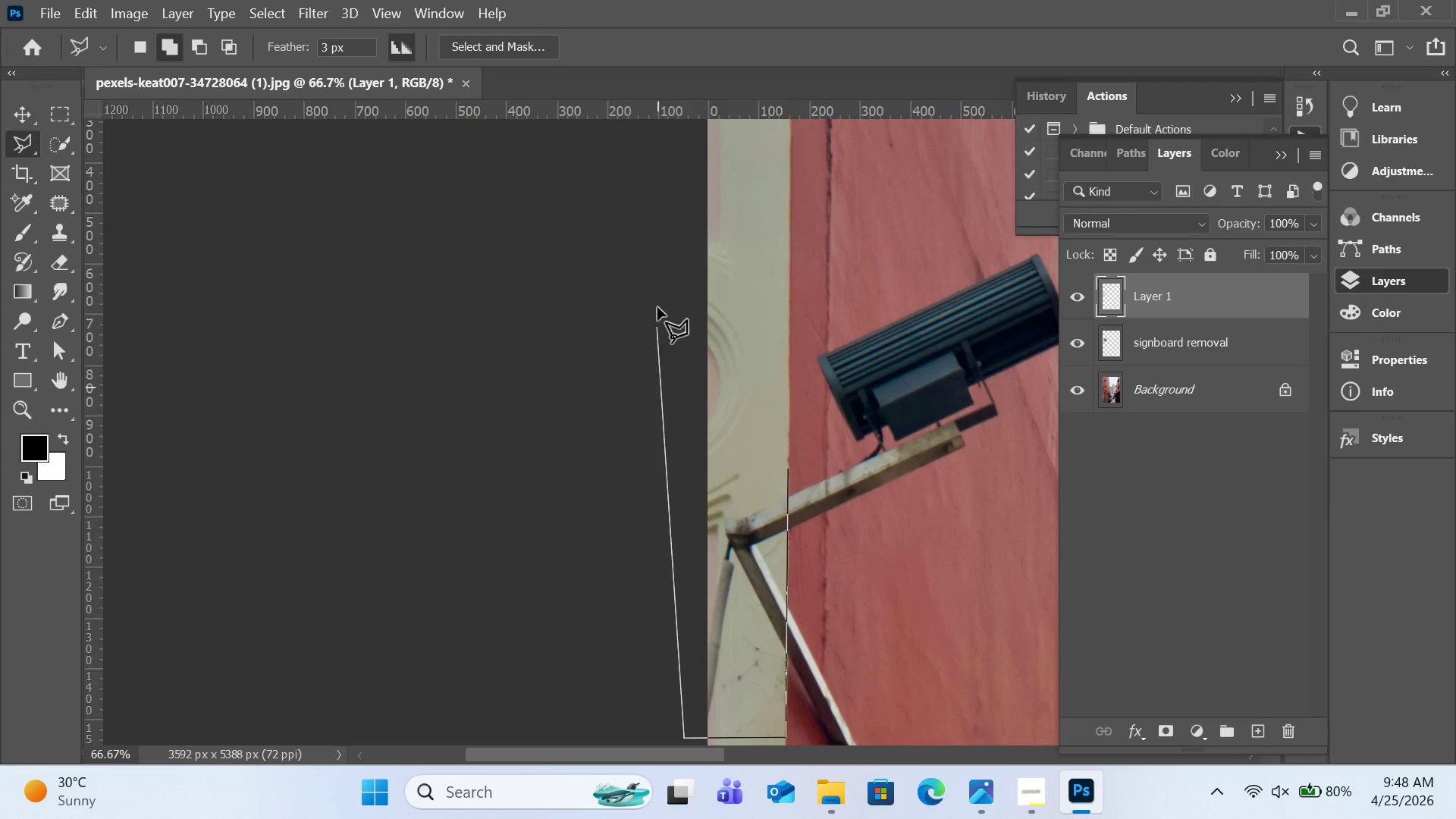 
left_click_drag(start_coordinate=[661, 185], to_coordinate=[662, 406])
 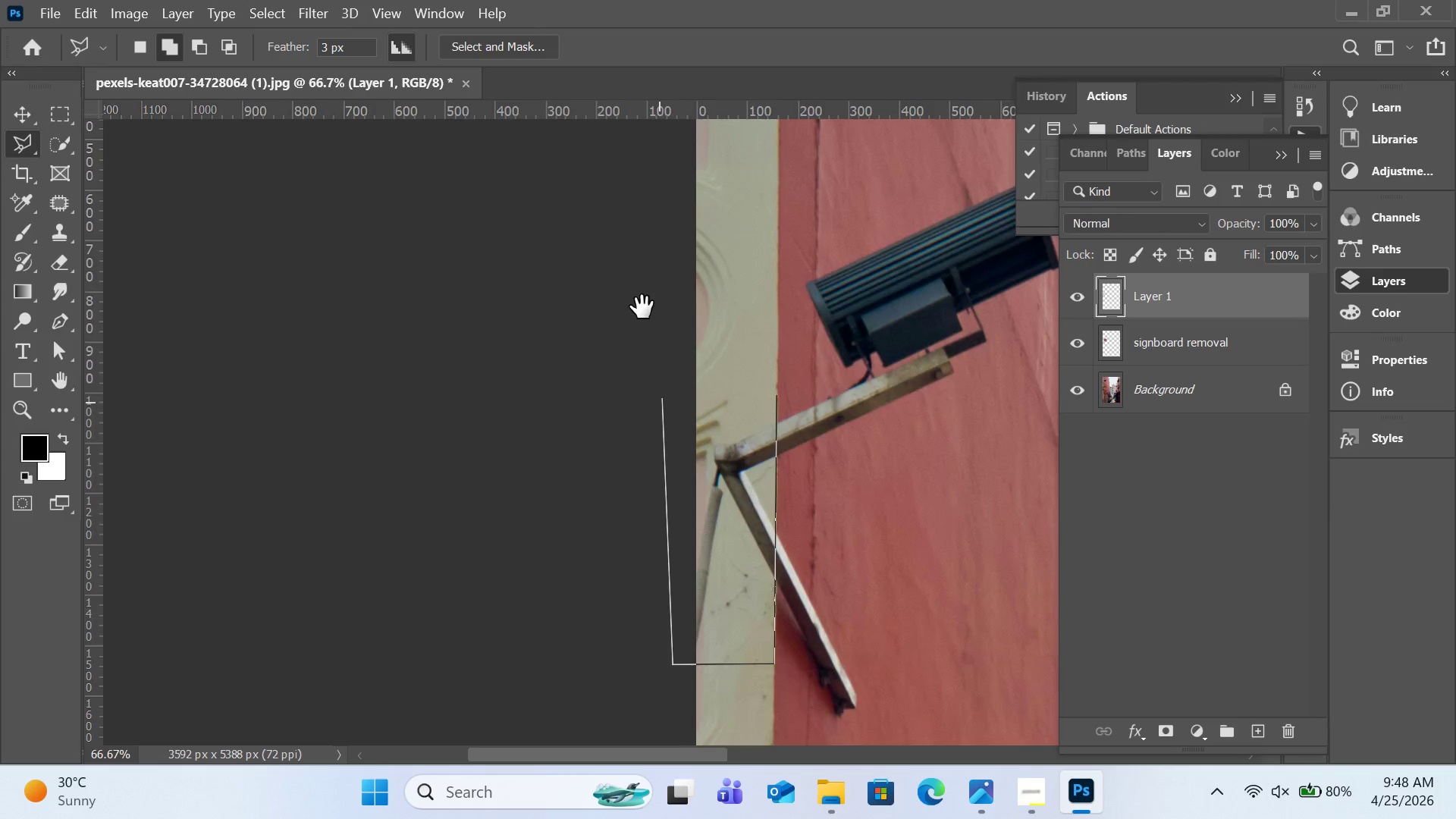 
left_click_drag(start_coordinate=[642, 305], to_coordinate=[657, 388])
 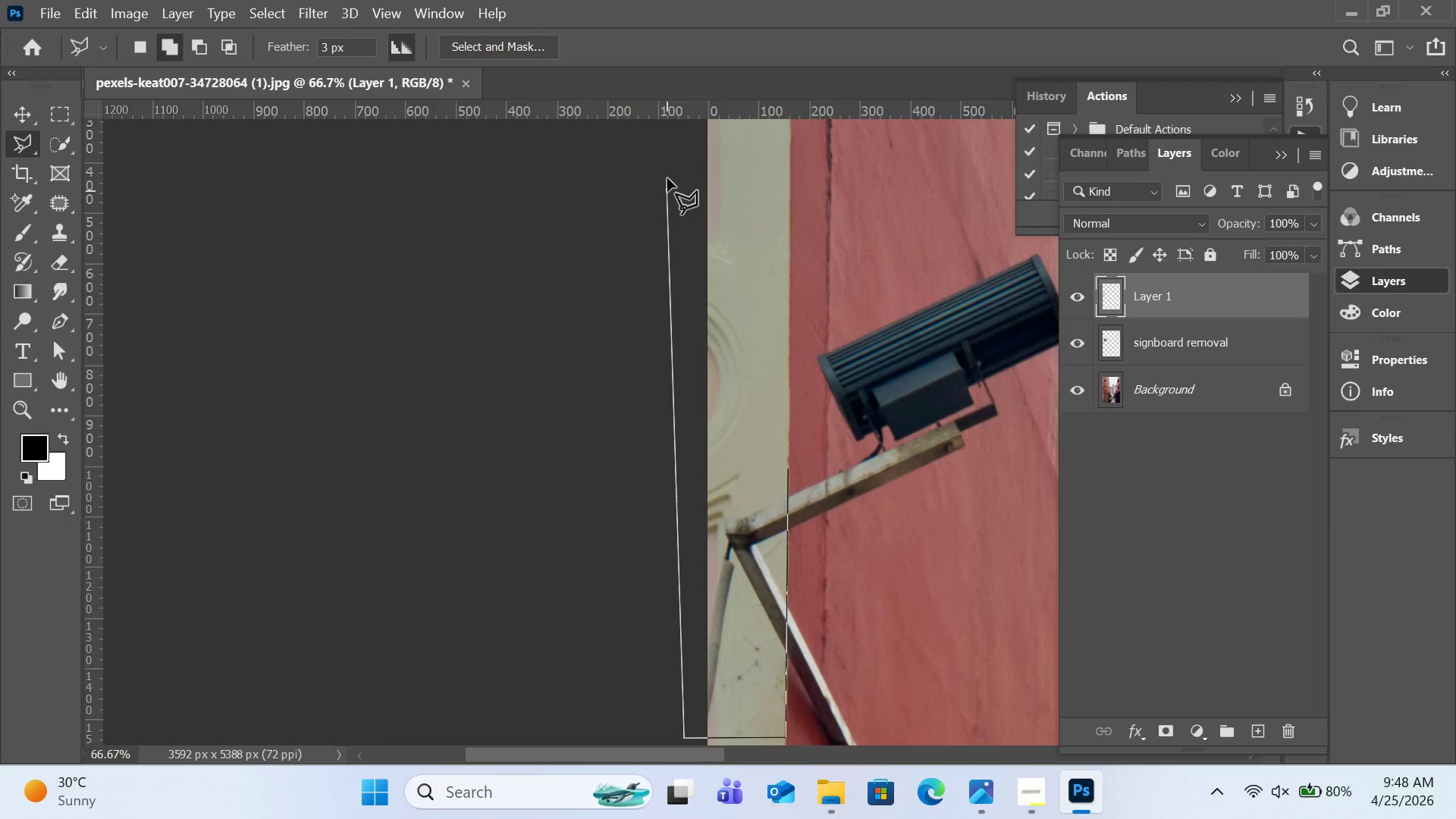 
hold_key(key=Space, duration=0.45)
 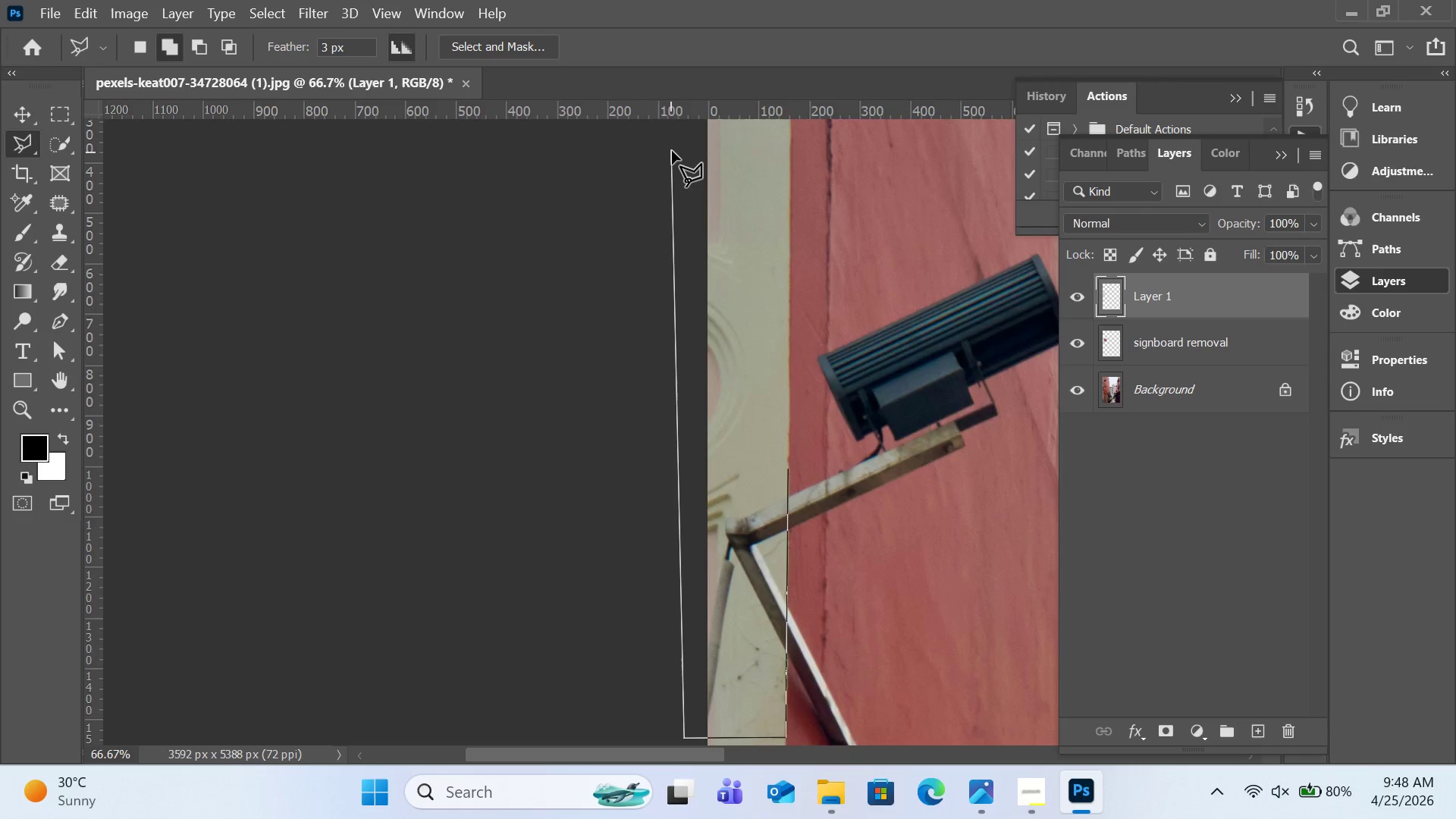 
hold_key(key=Space, duration=1.5)
 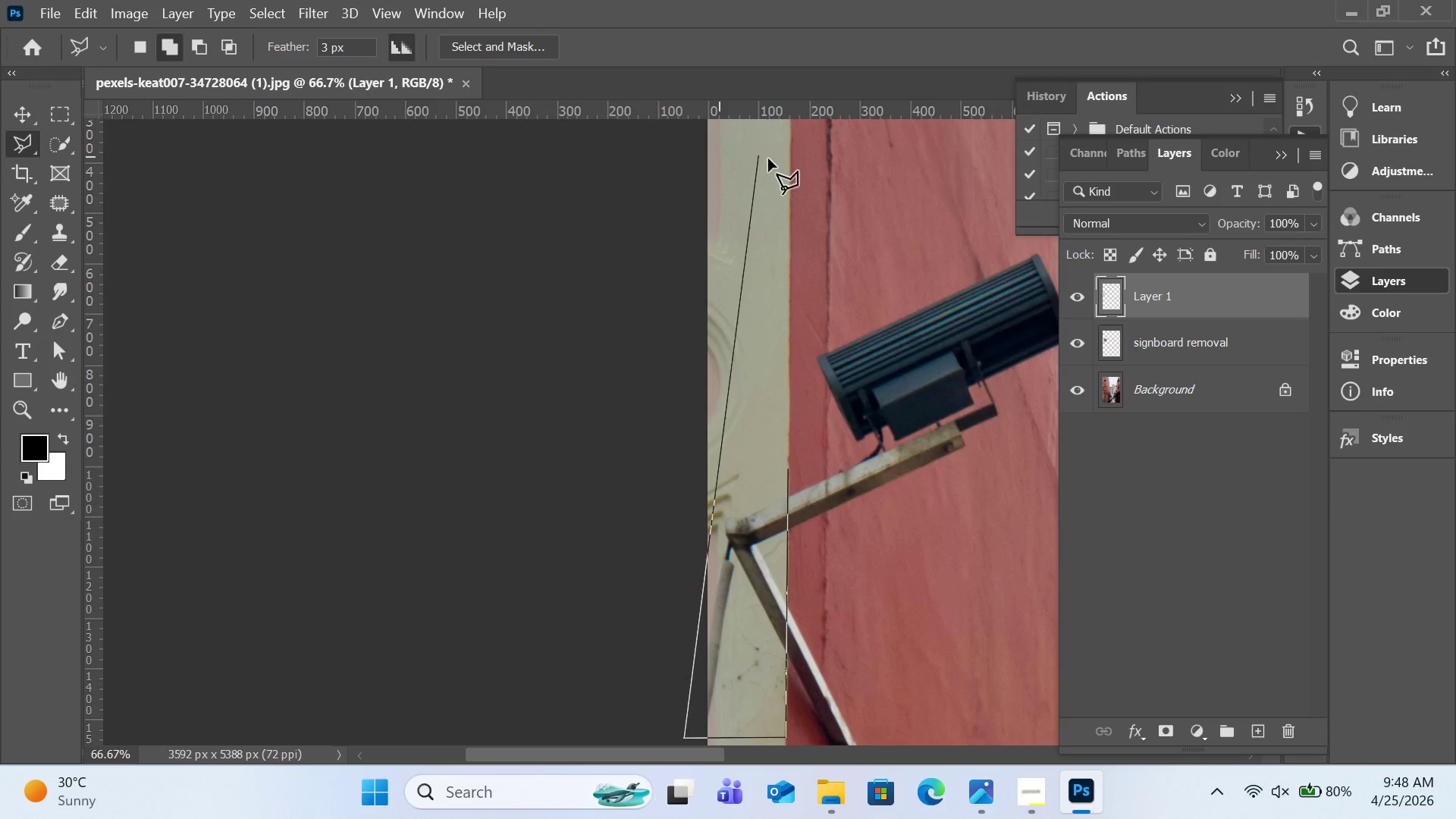 
hold_key(key=Space, duration=0.48)
 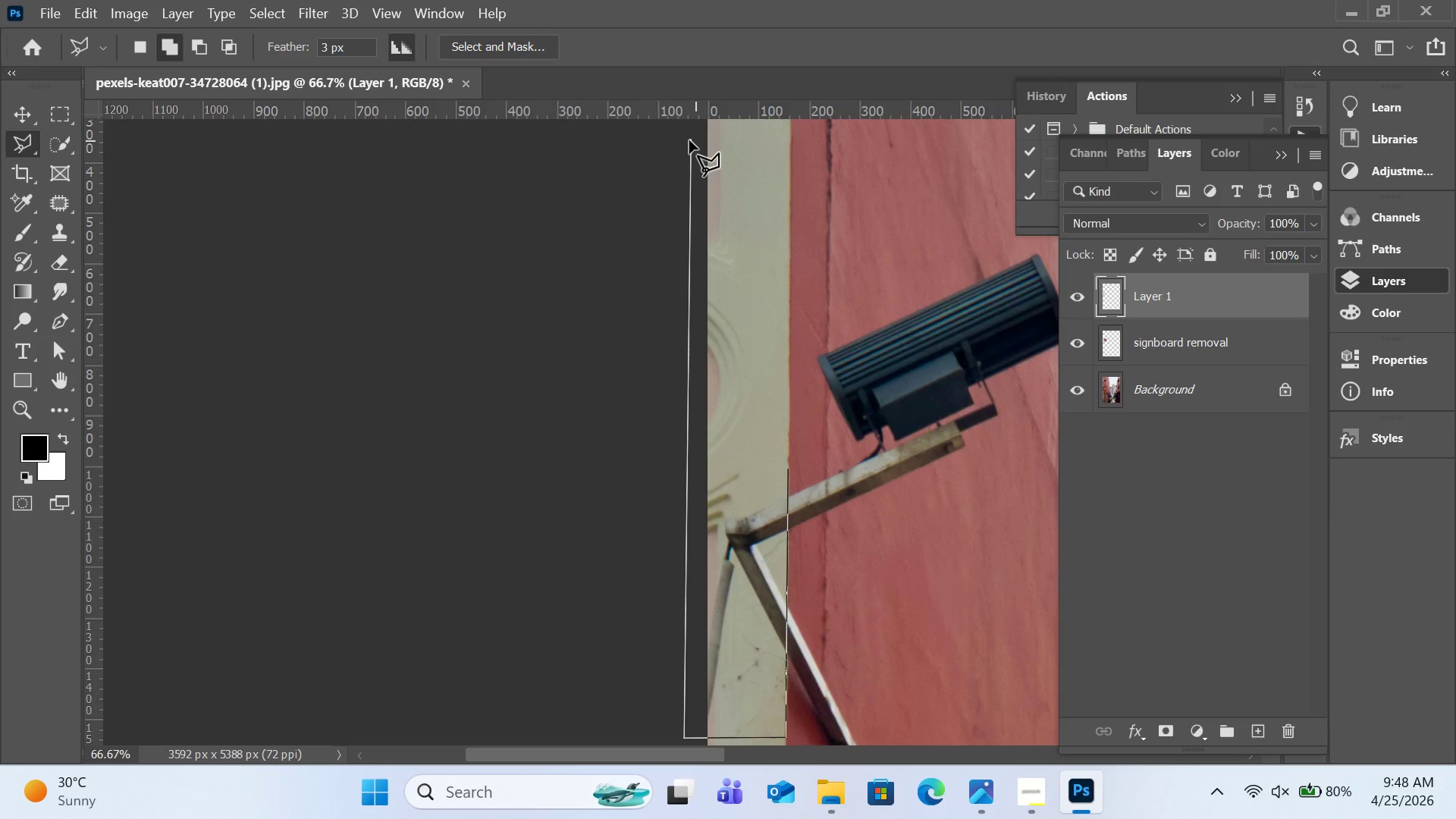 
left_click([672, 151])
 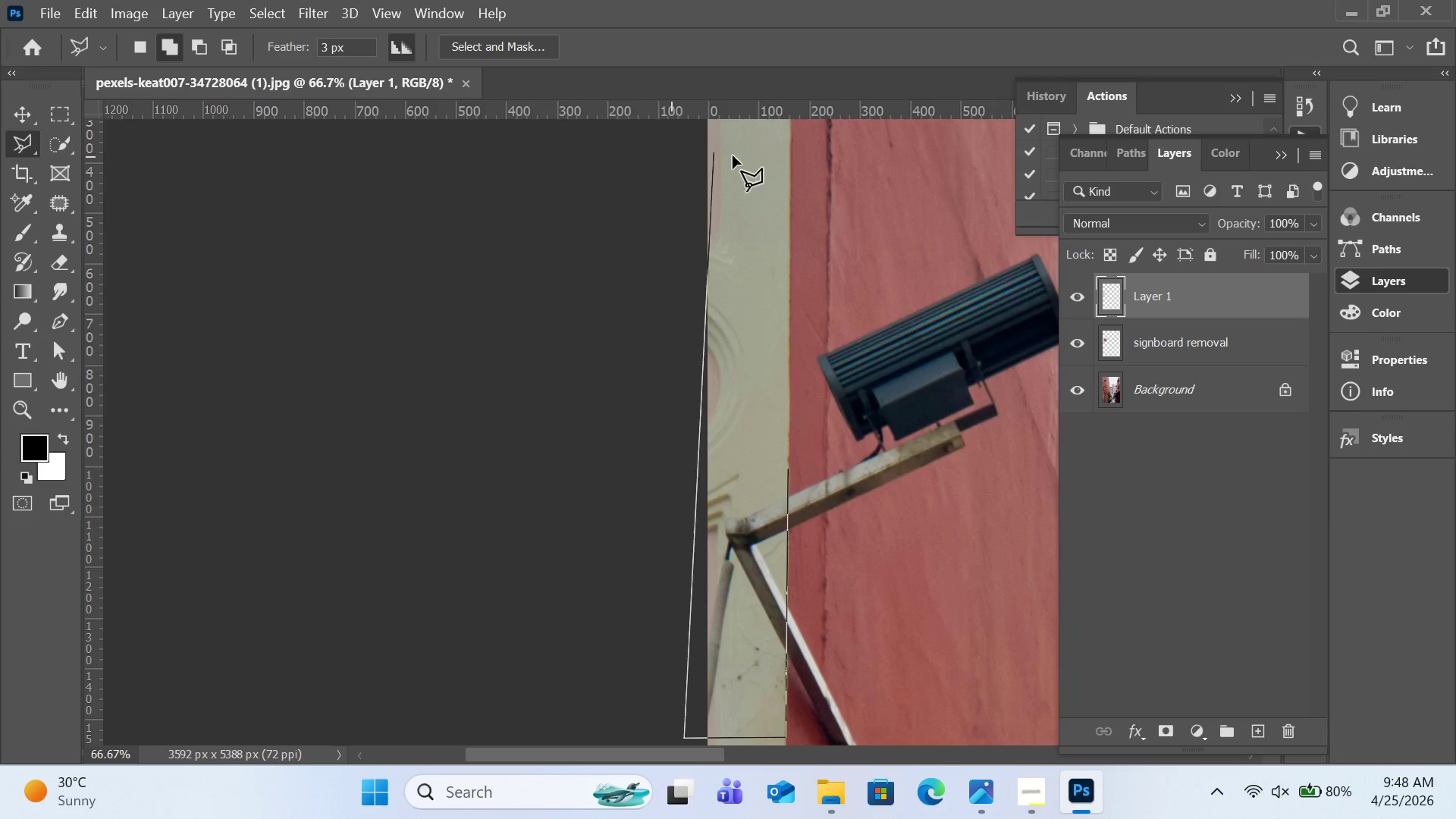 
wait(5.19)
 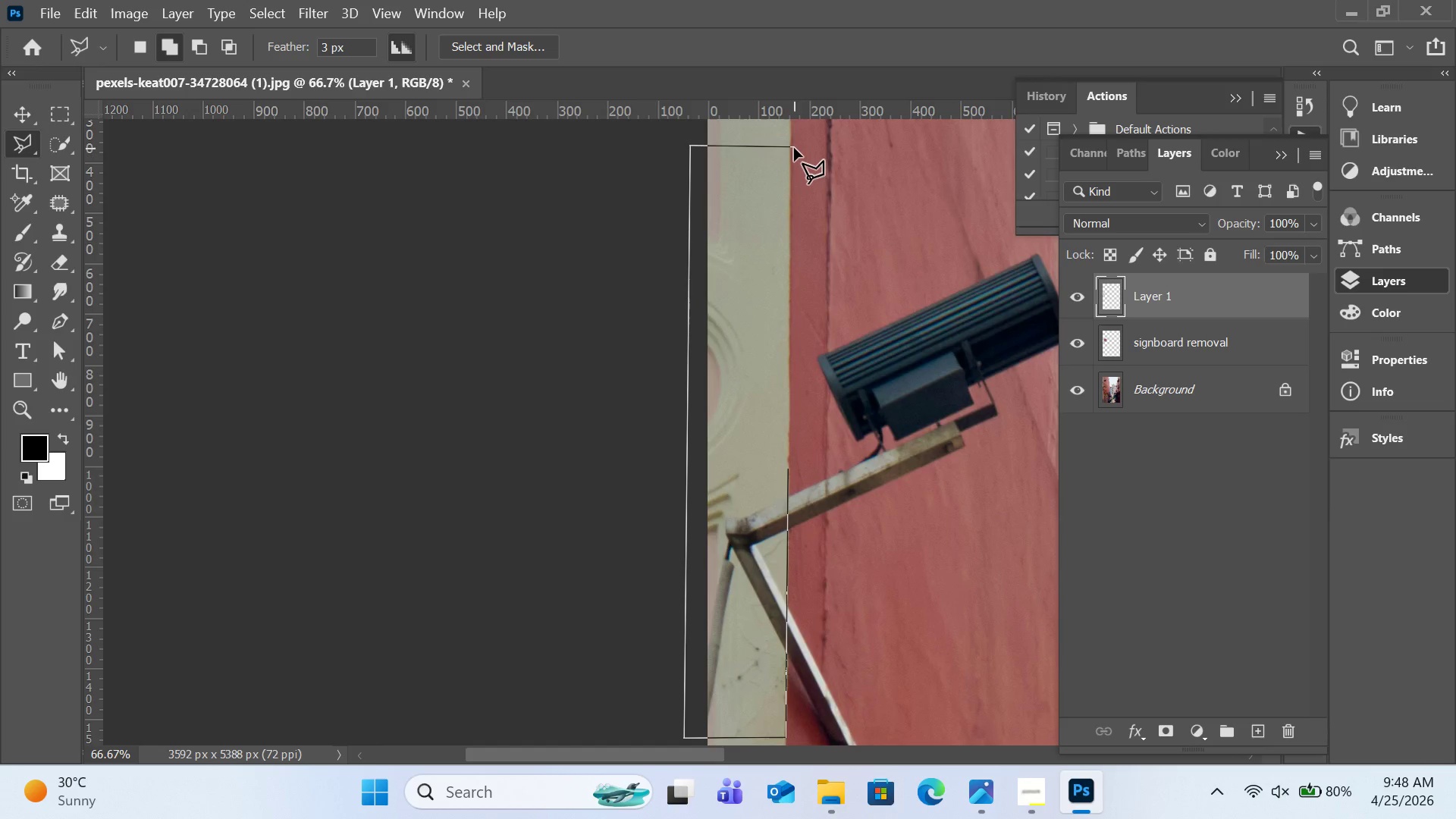 
left_click([788, 501])
 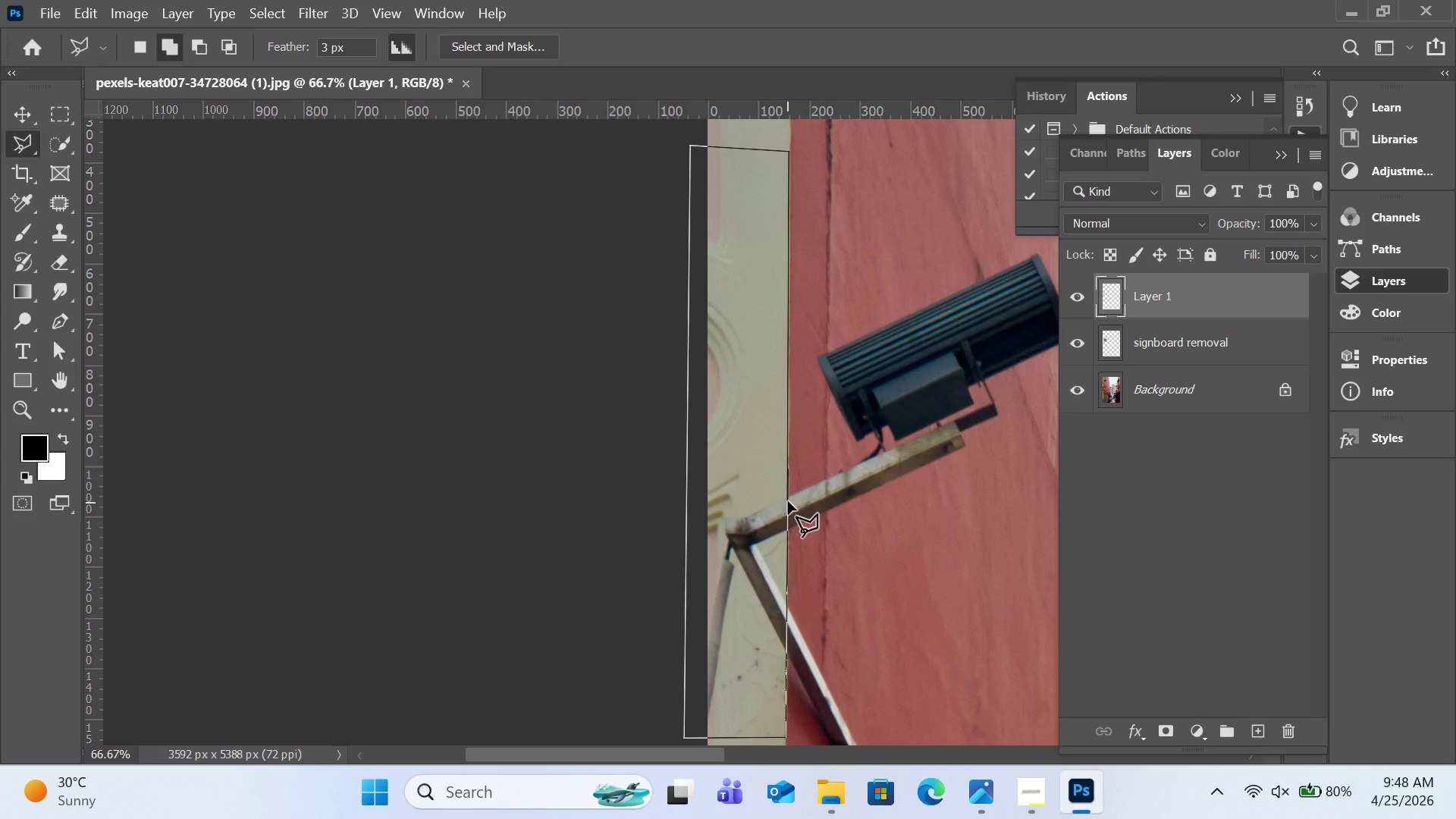 
left_click([788, 501])
 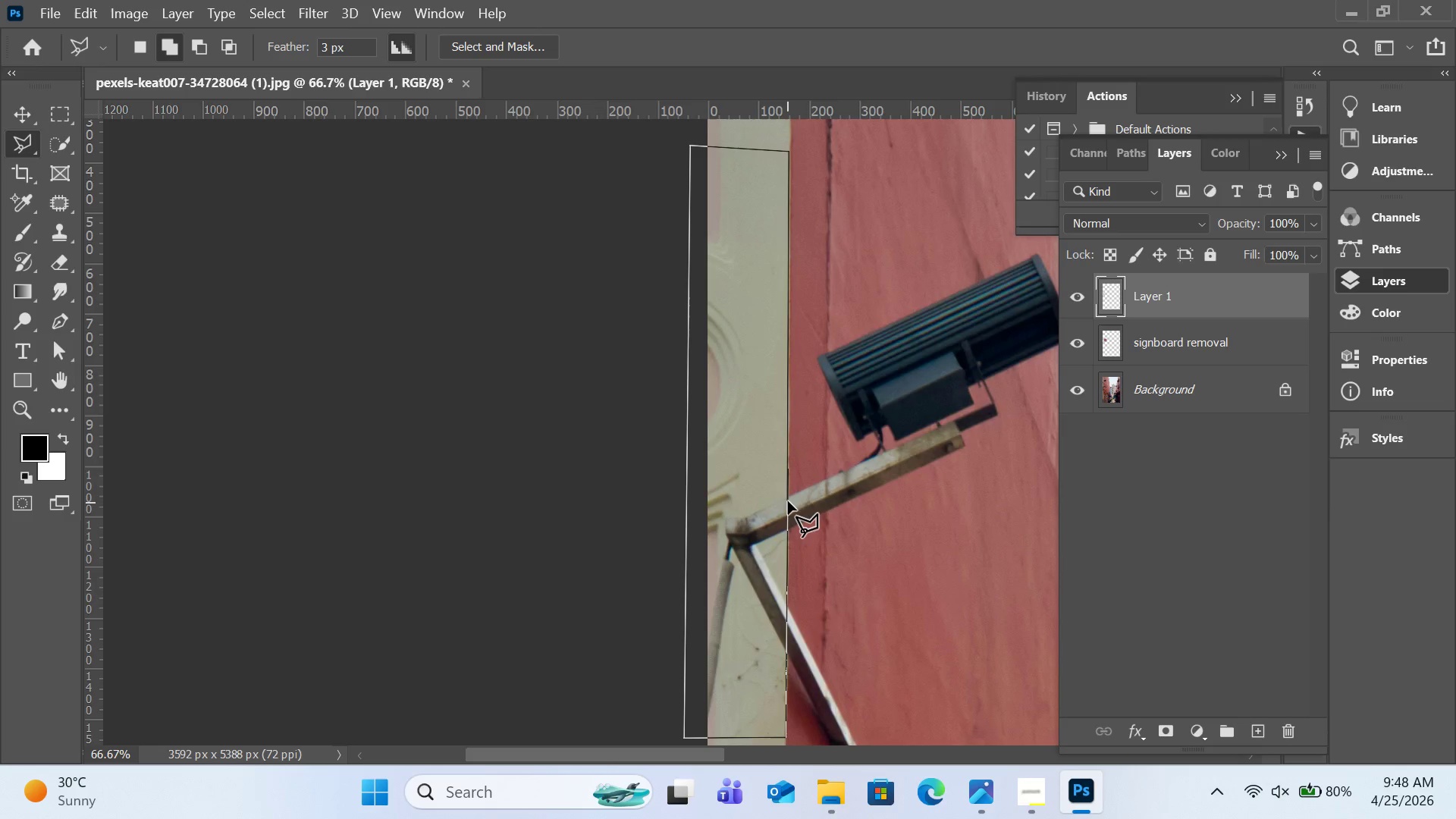 
double_click([788, 501])
 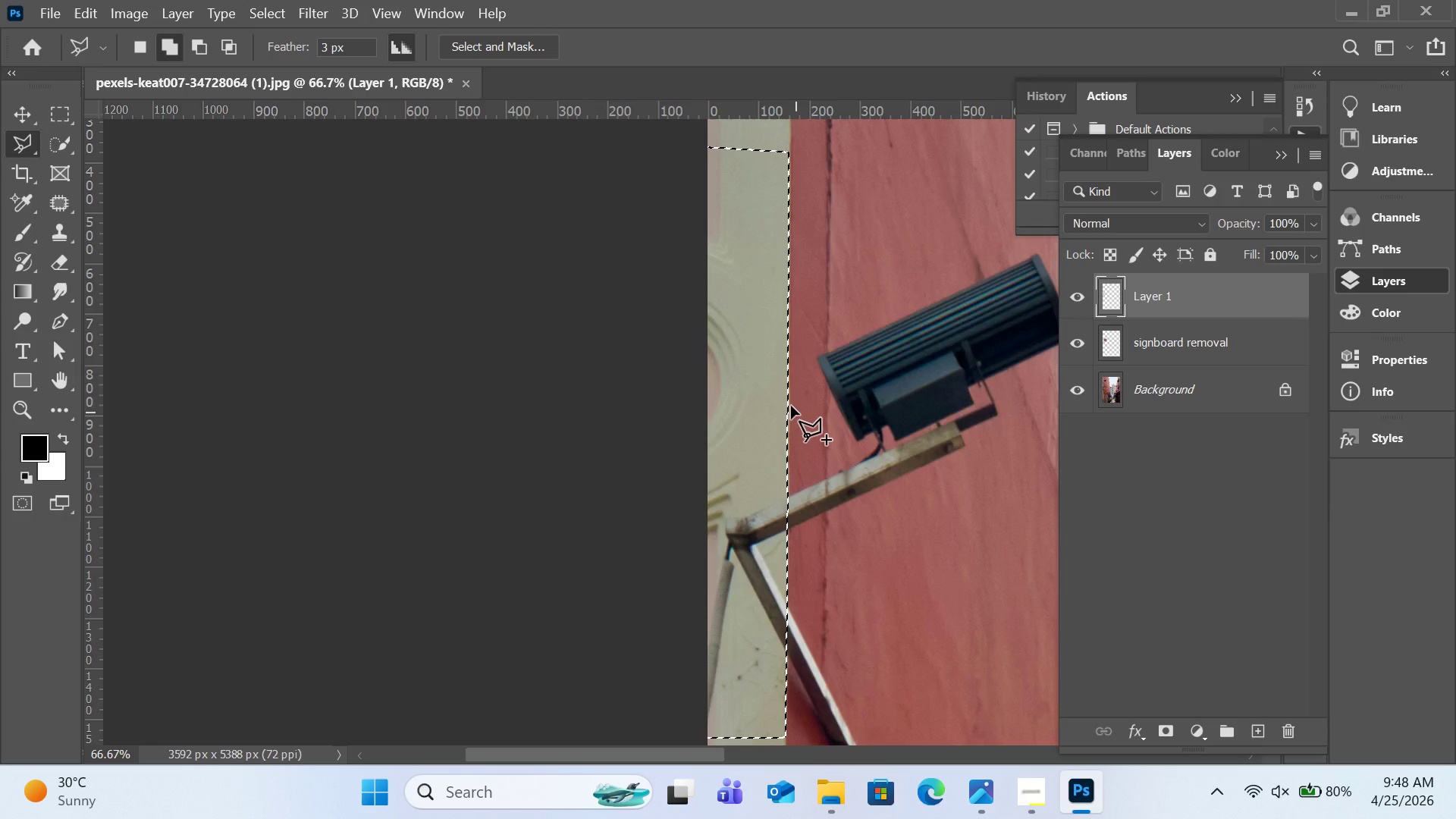 
scroll: coordinate [795, 399], scroll_direction: down, amount: 3.0
 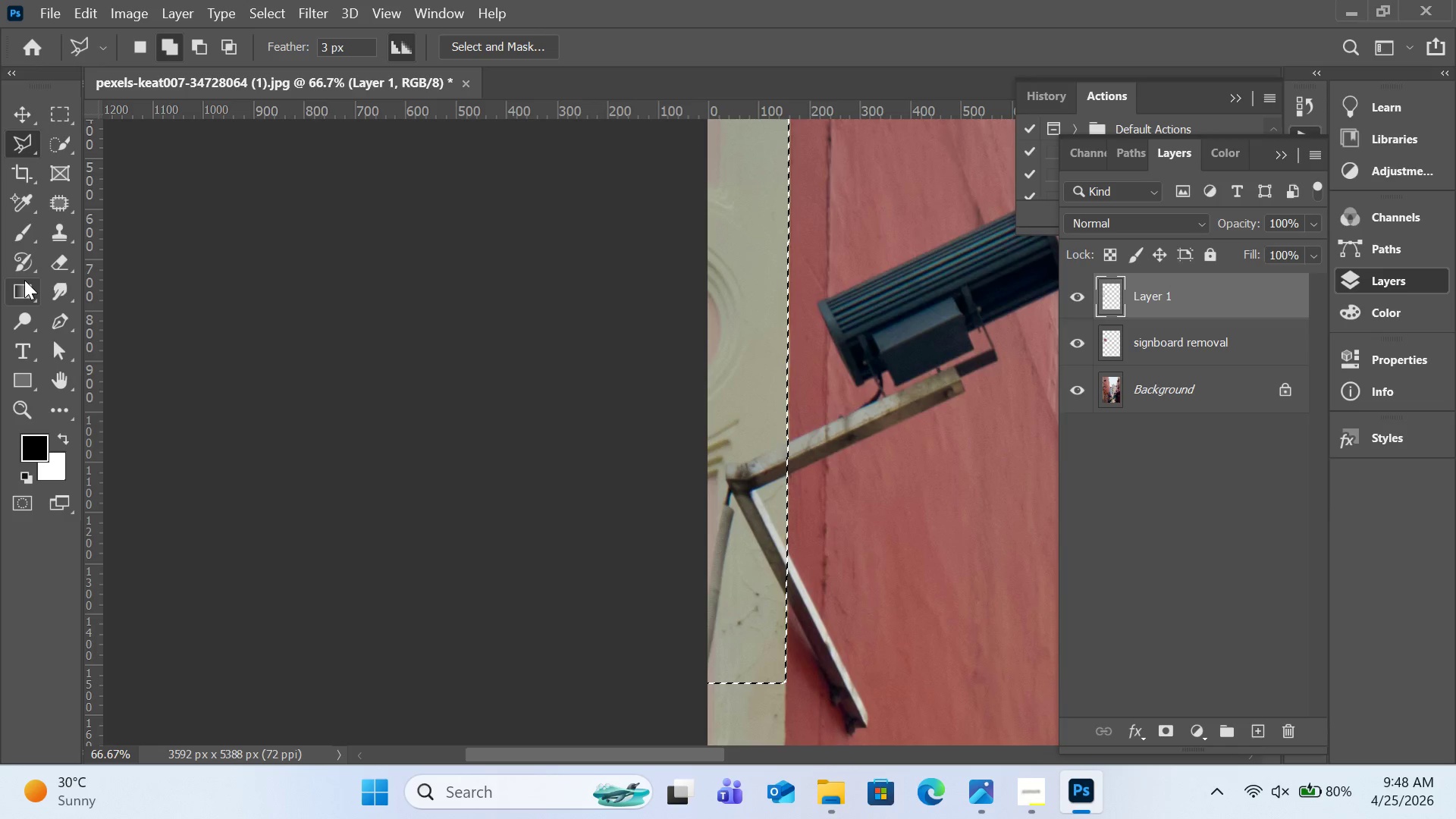 
left_click([59, 238])
 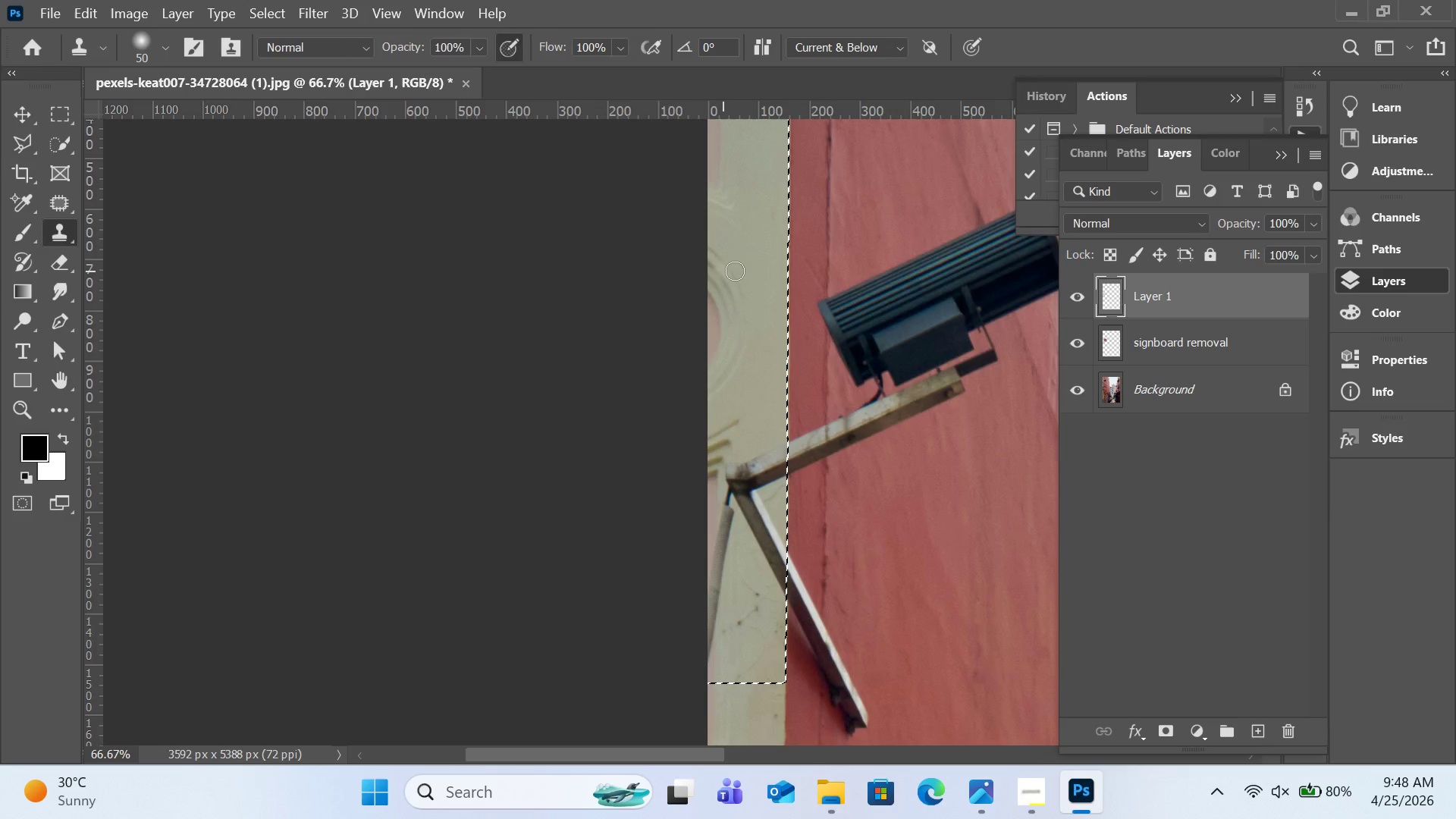 
right_click([734, 271])
 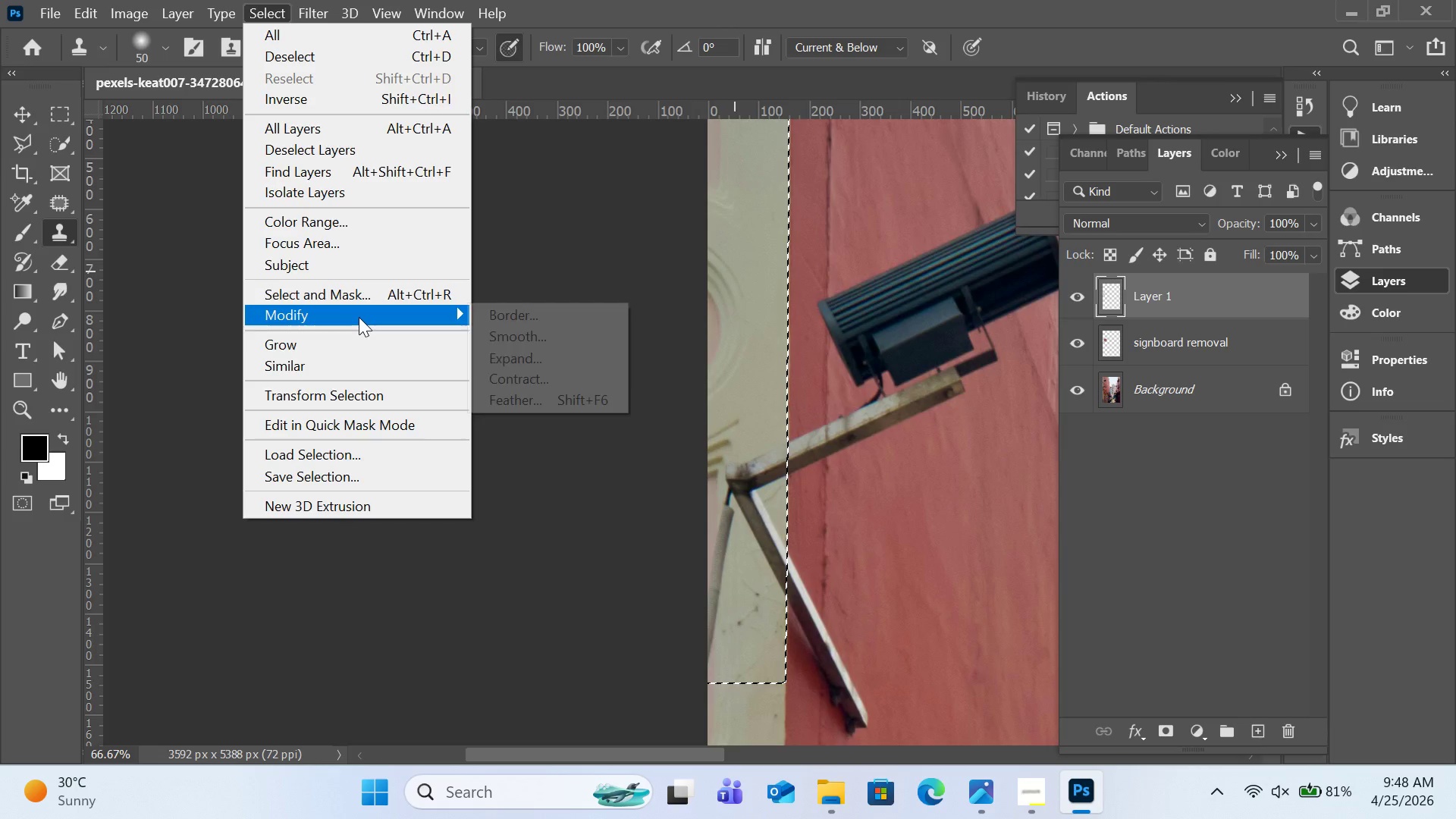 
left_click([532, 406])
 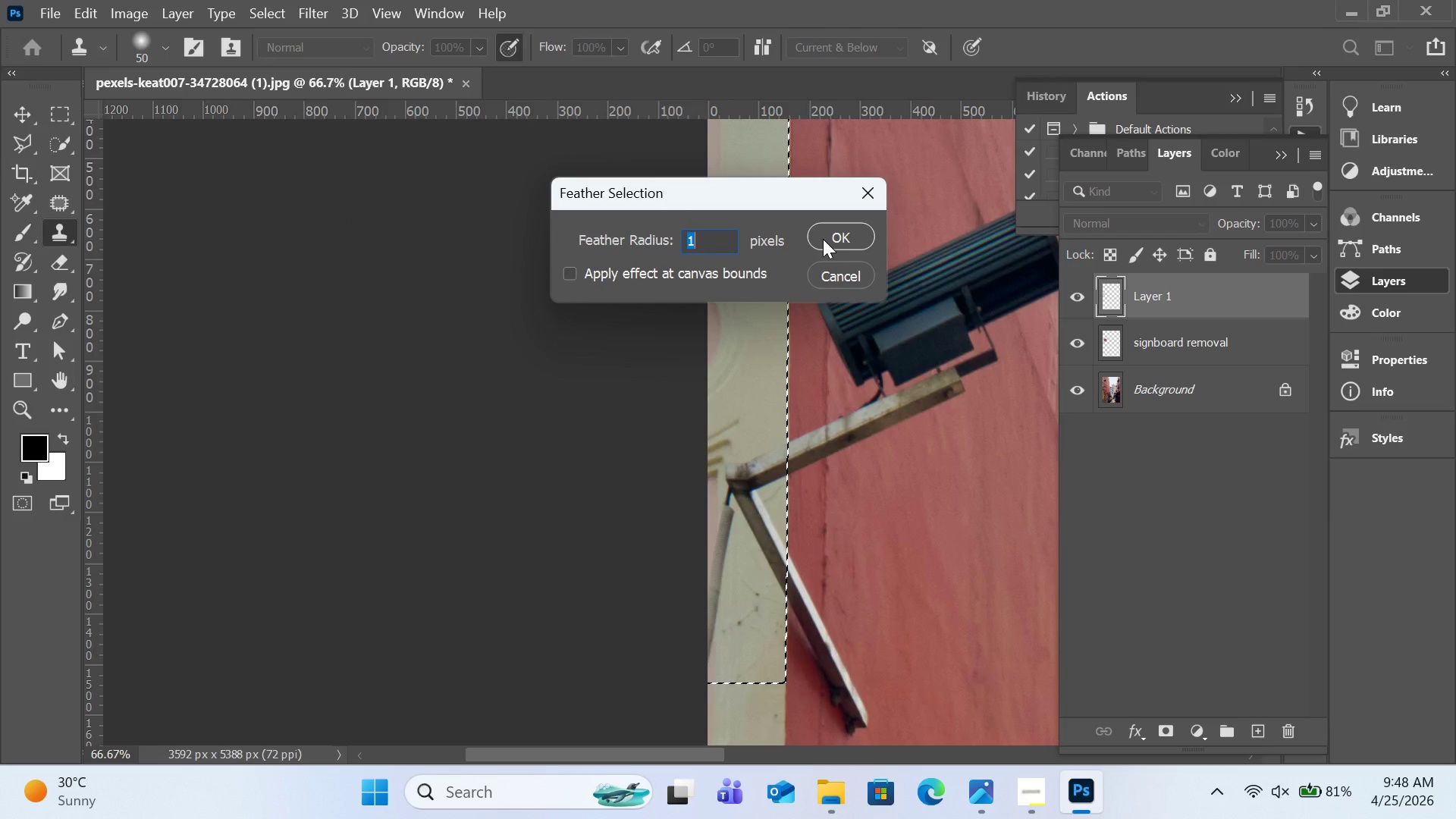 
key(2)
 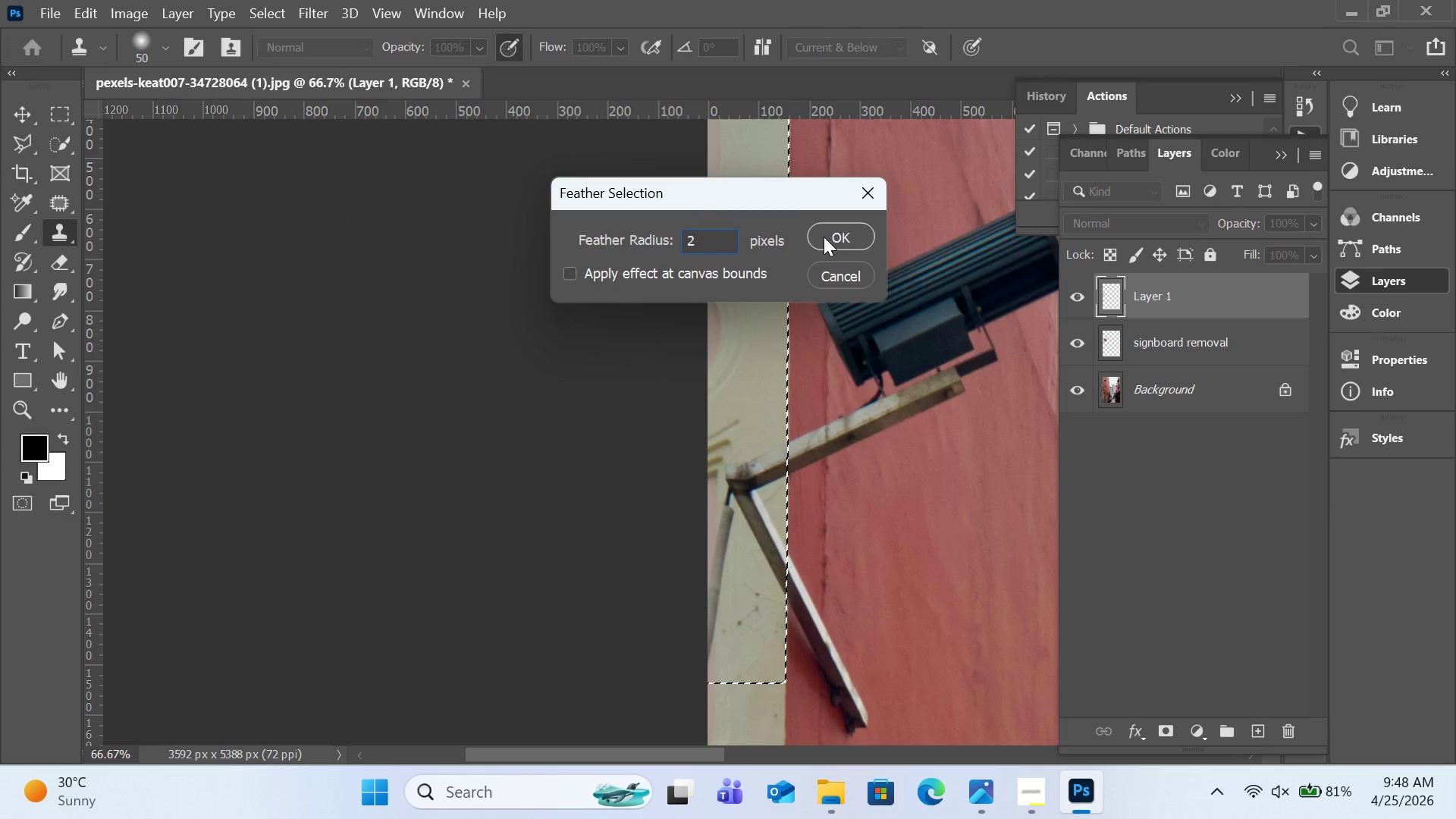 
left_click([824, 237])
 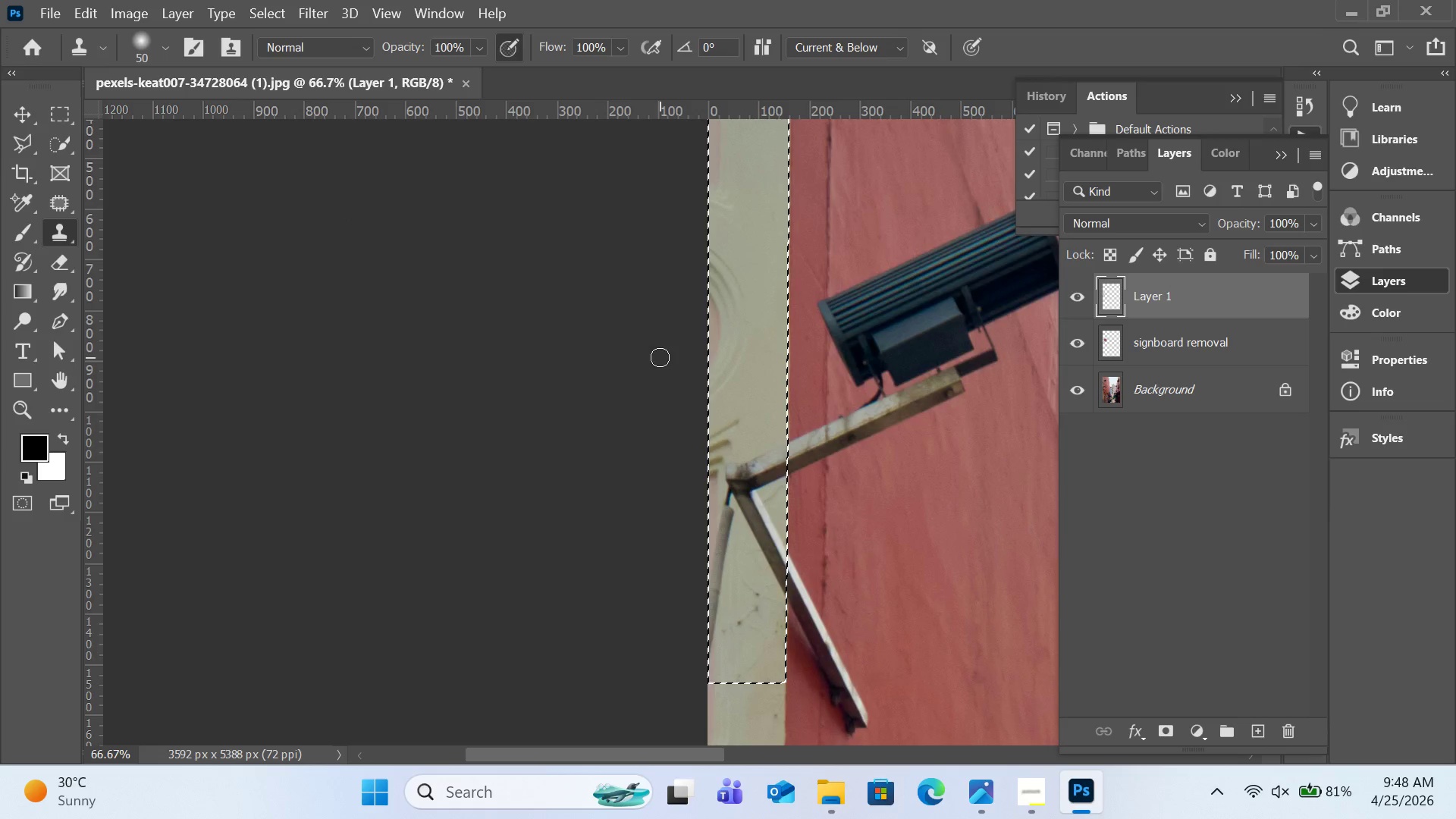 
key(BracketRight)
 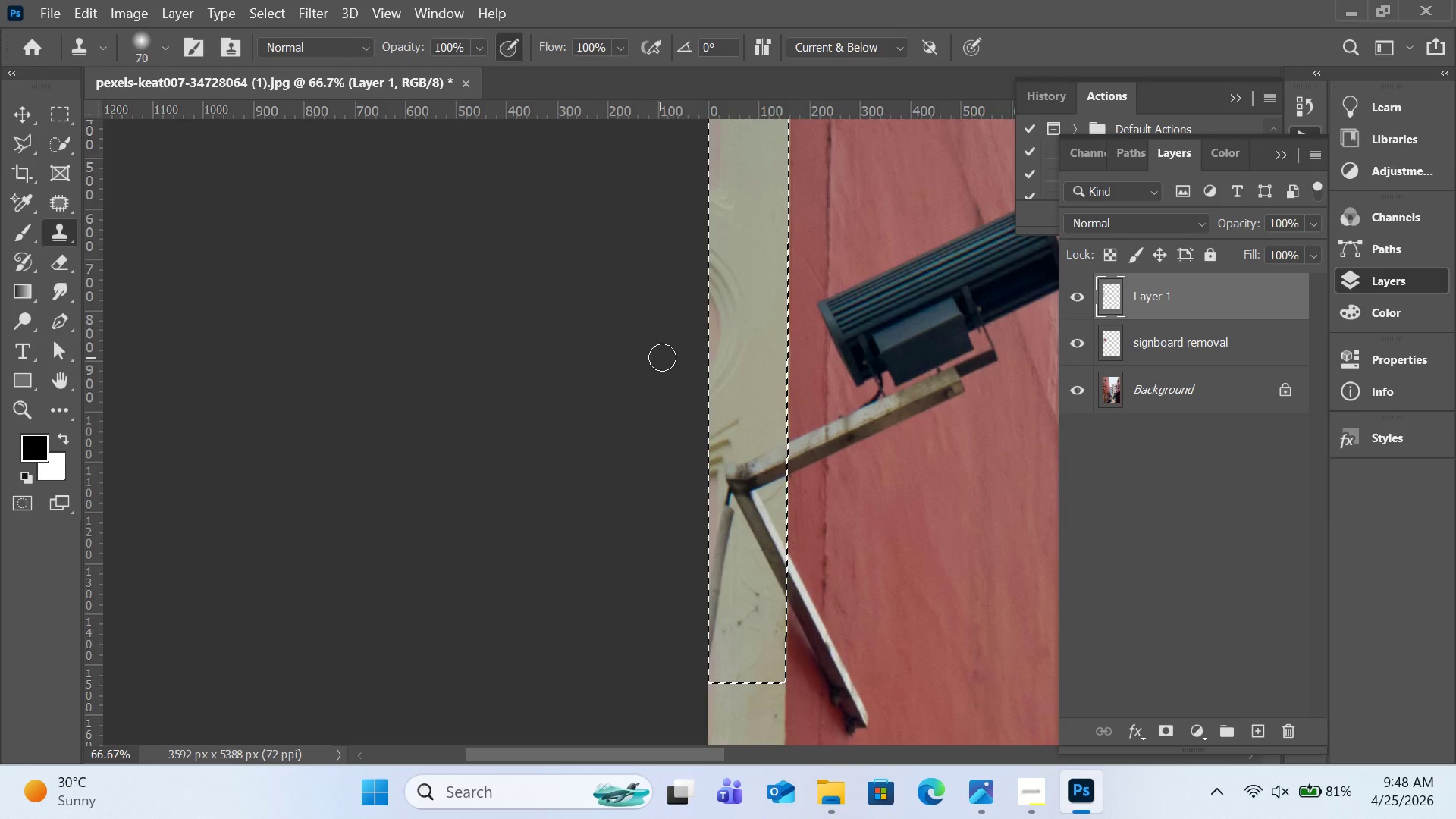 
key(BracketRight)
 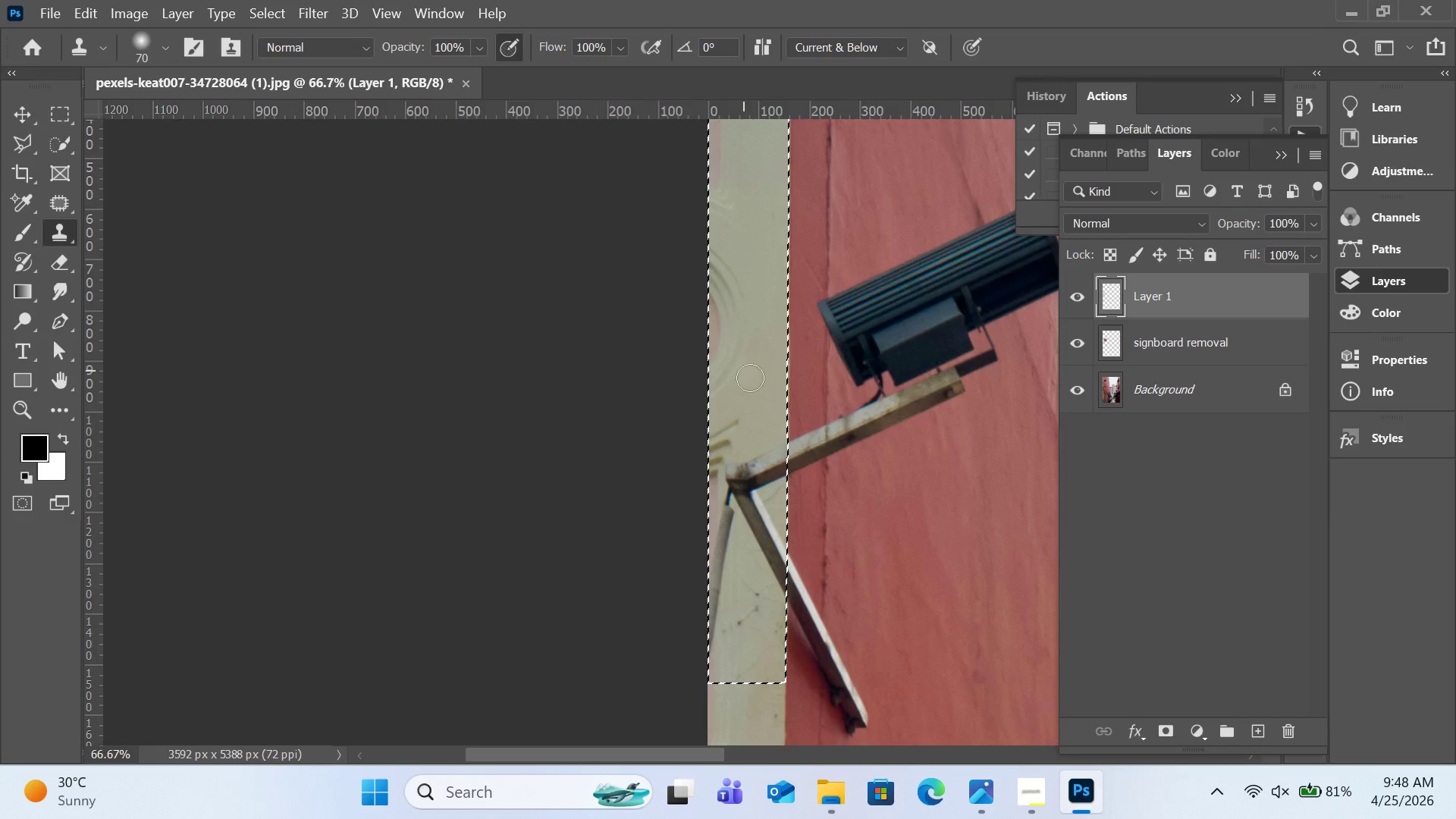 
key(BracketRight)
 